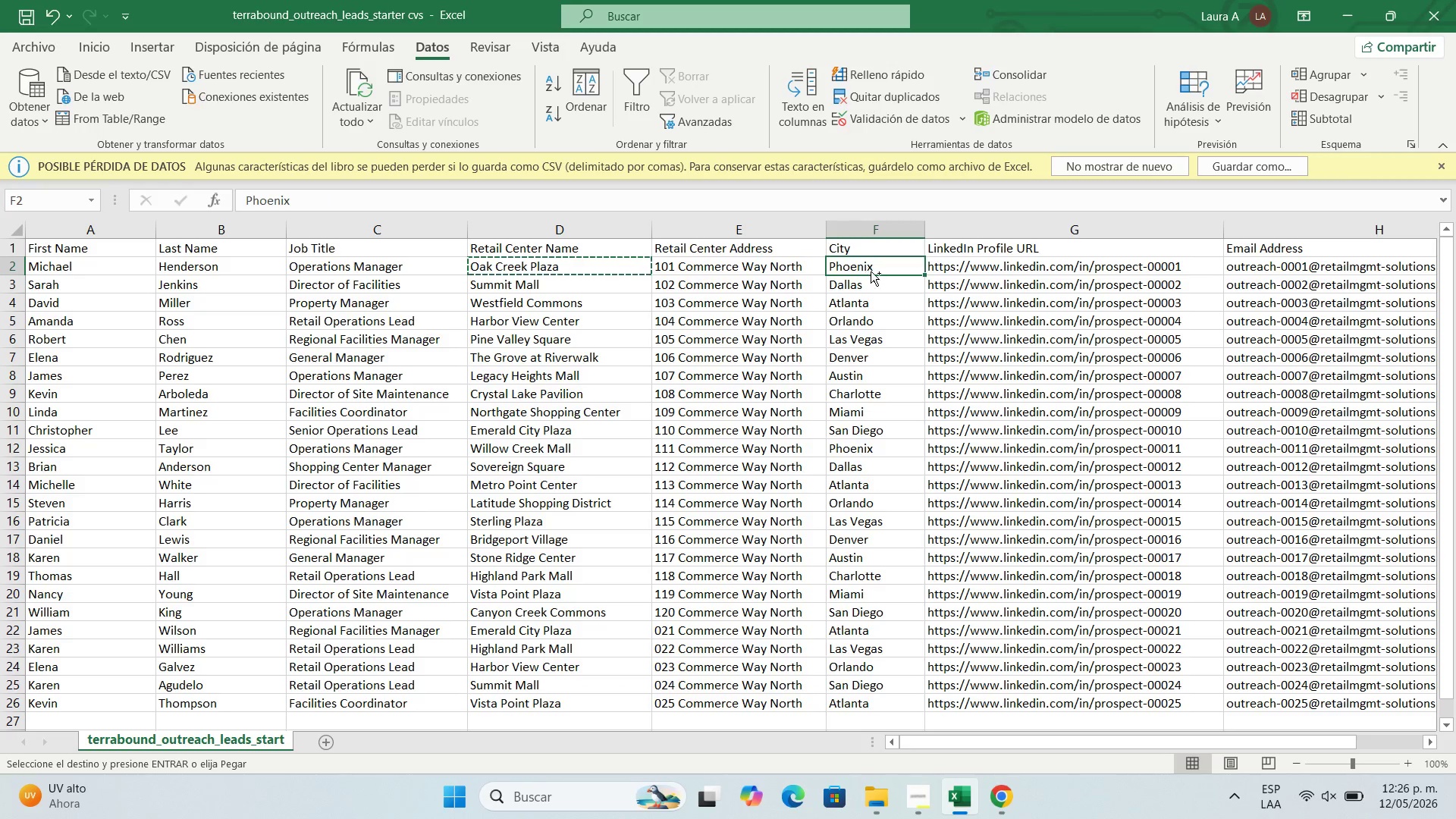 
key(Control+C)
 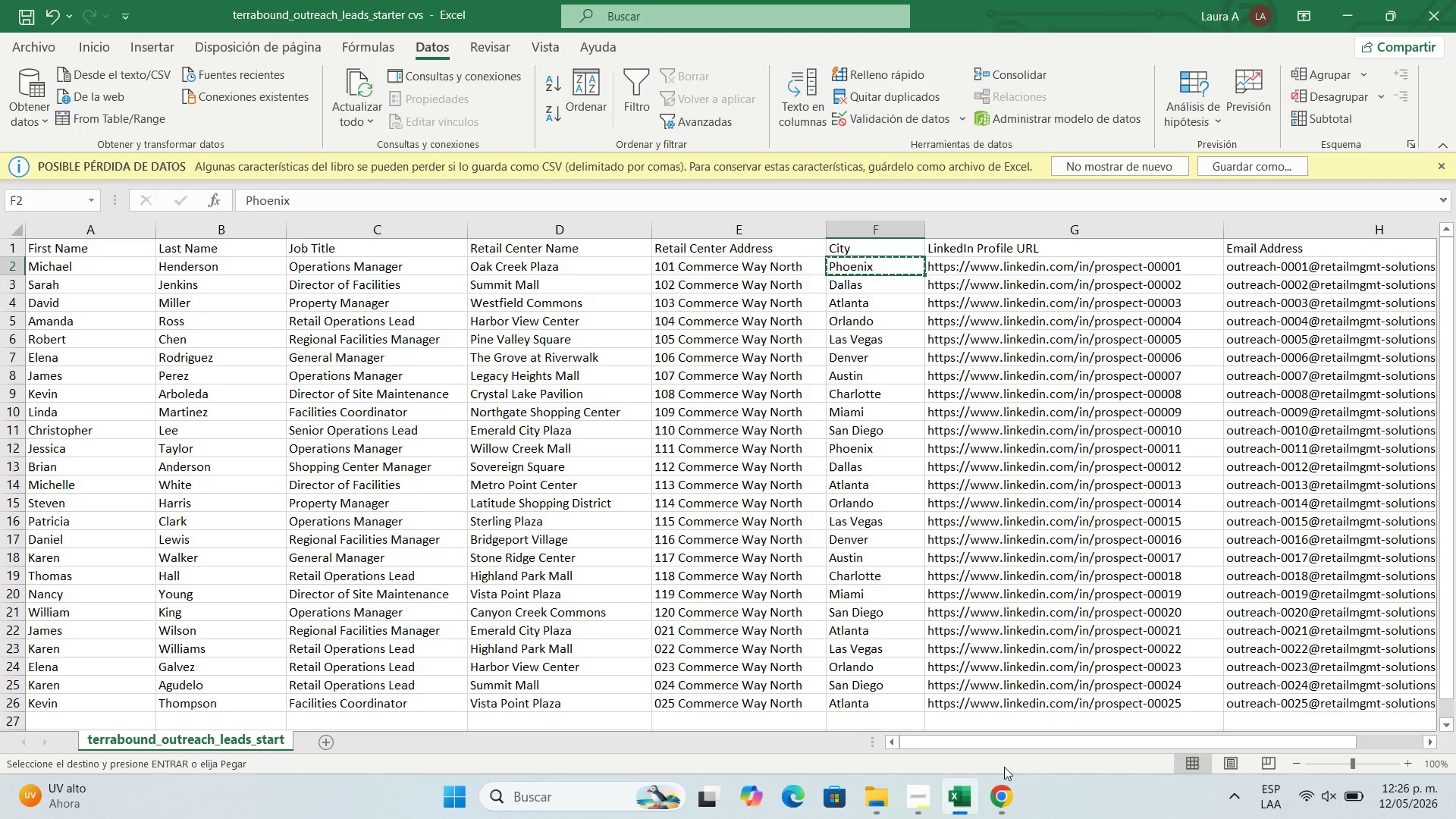 
left_click([1003, 791])
 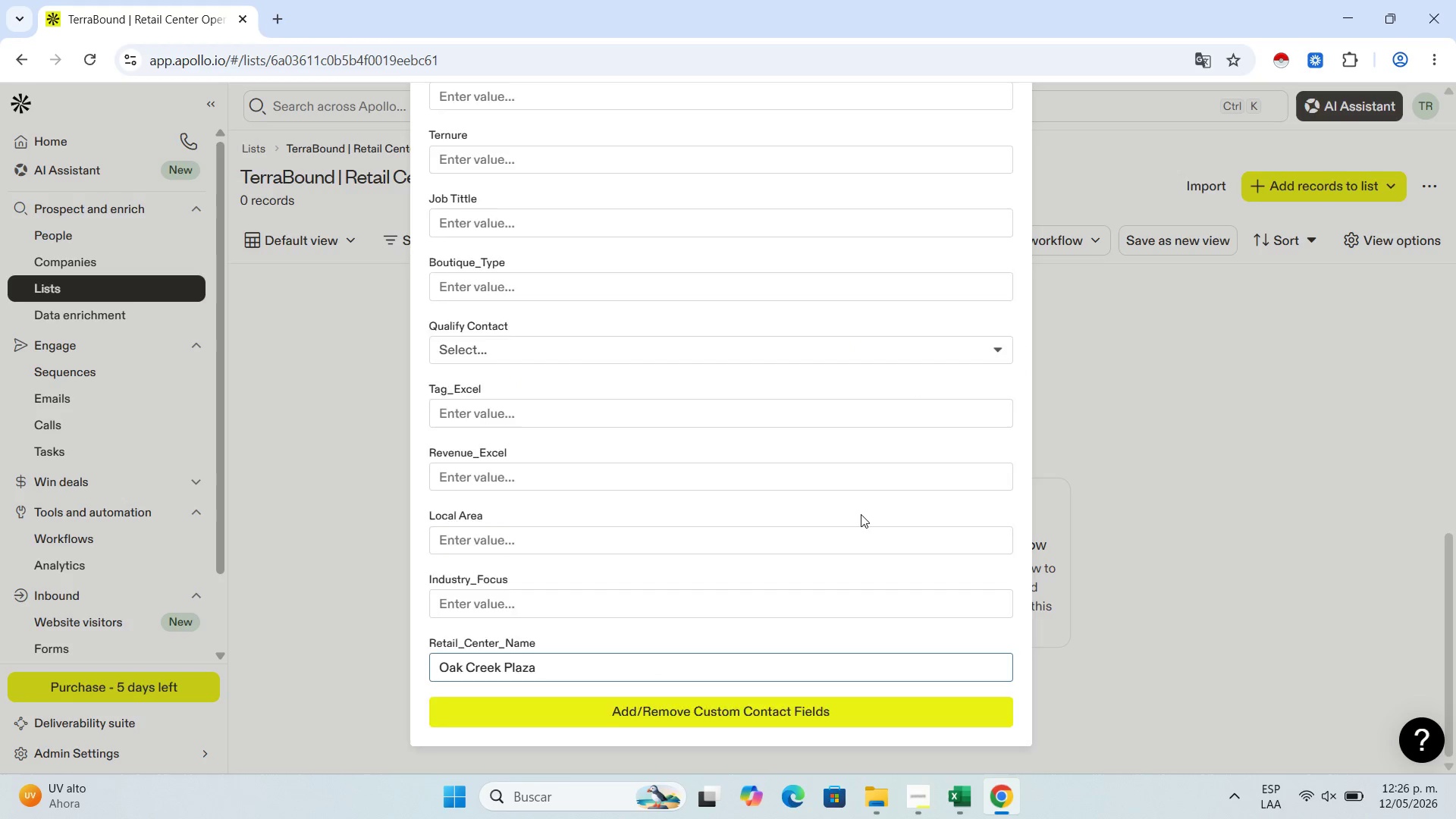 
scroll: coordinate [861, 514], scroll_direction: up, amount: 8.0
 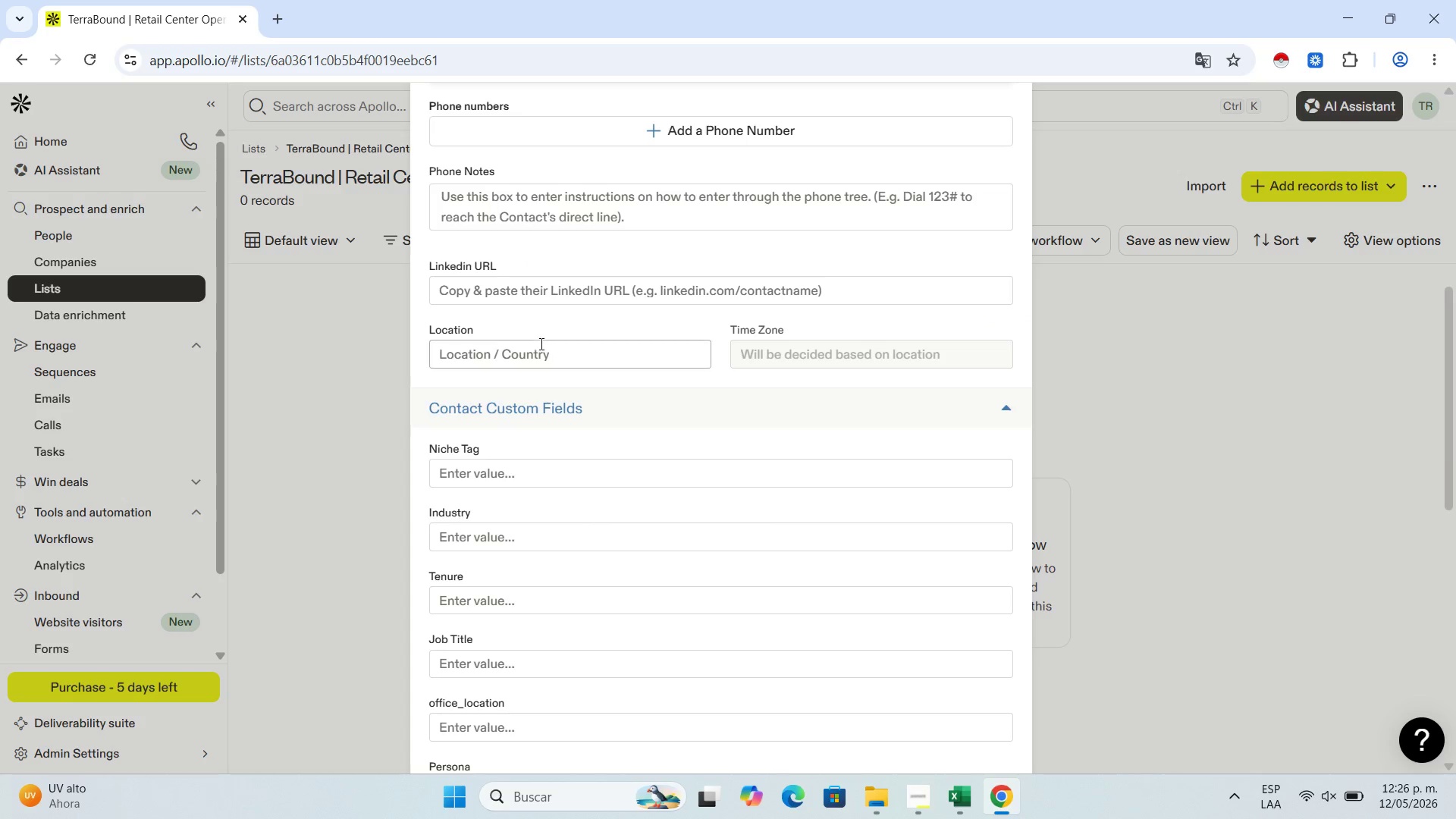 
left_click([539, 350])
 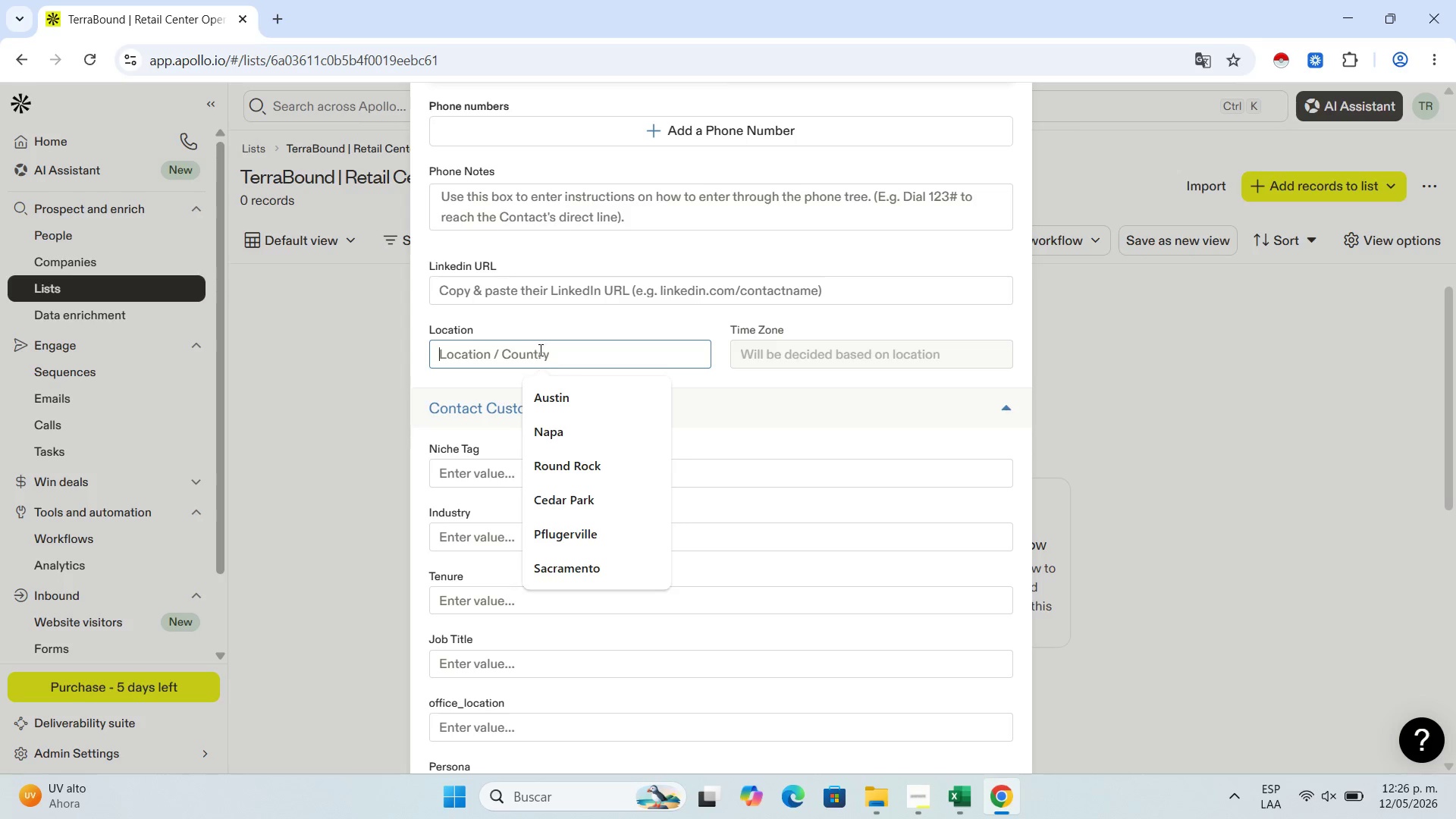 
key(Control+V)
 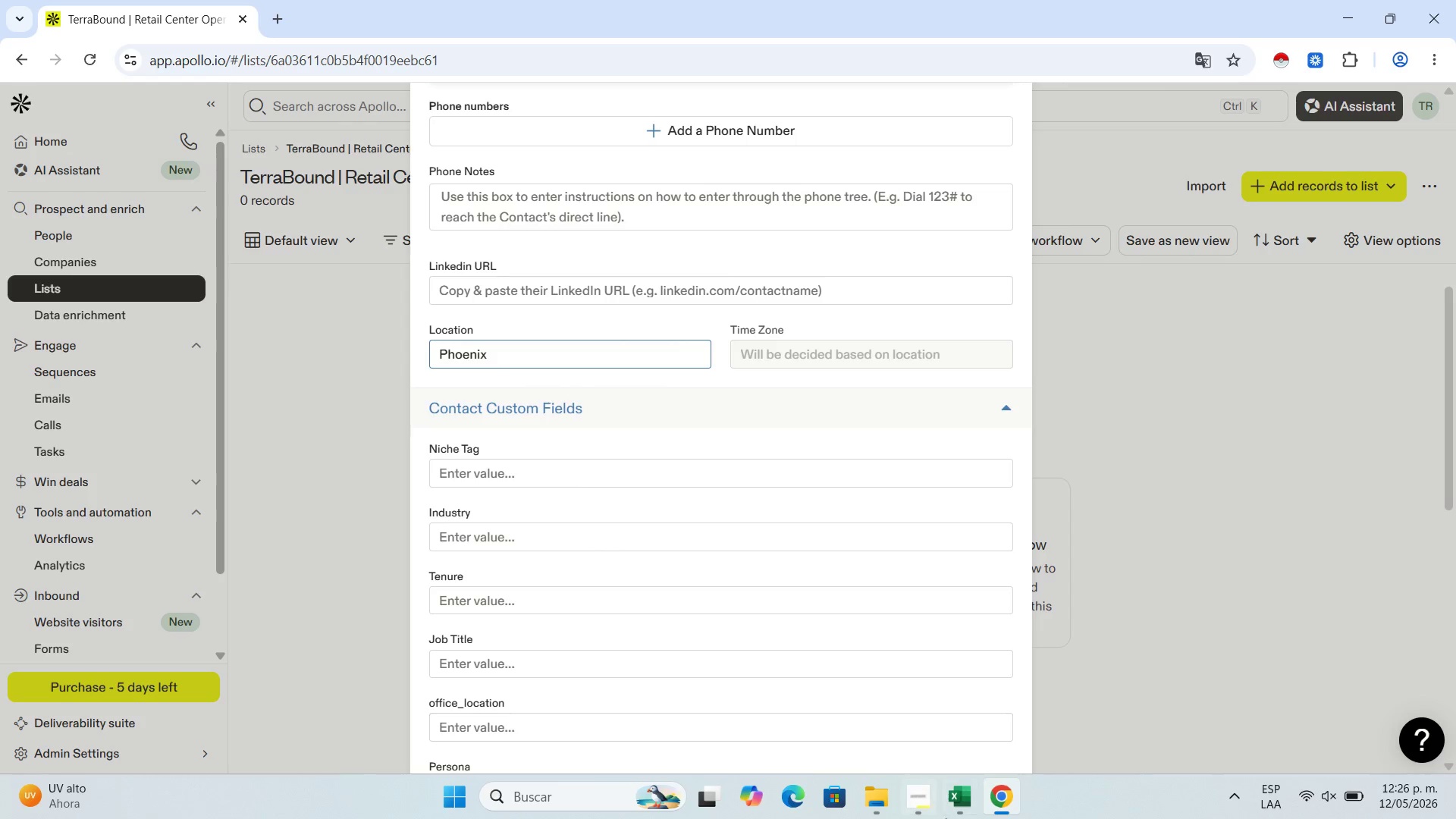 
left_click([964, 814])
 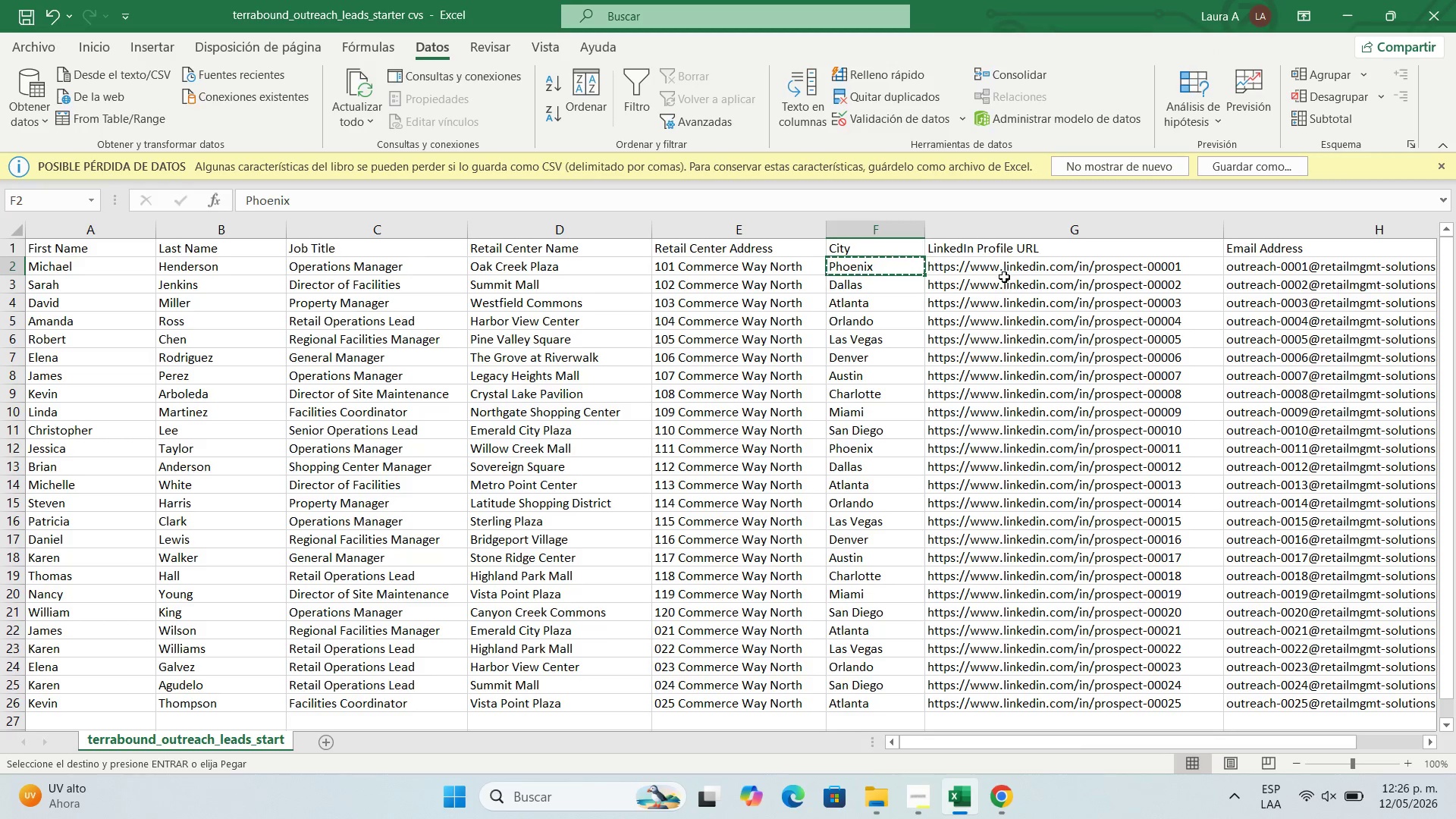 
left_click([999, 271])
 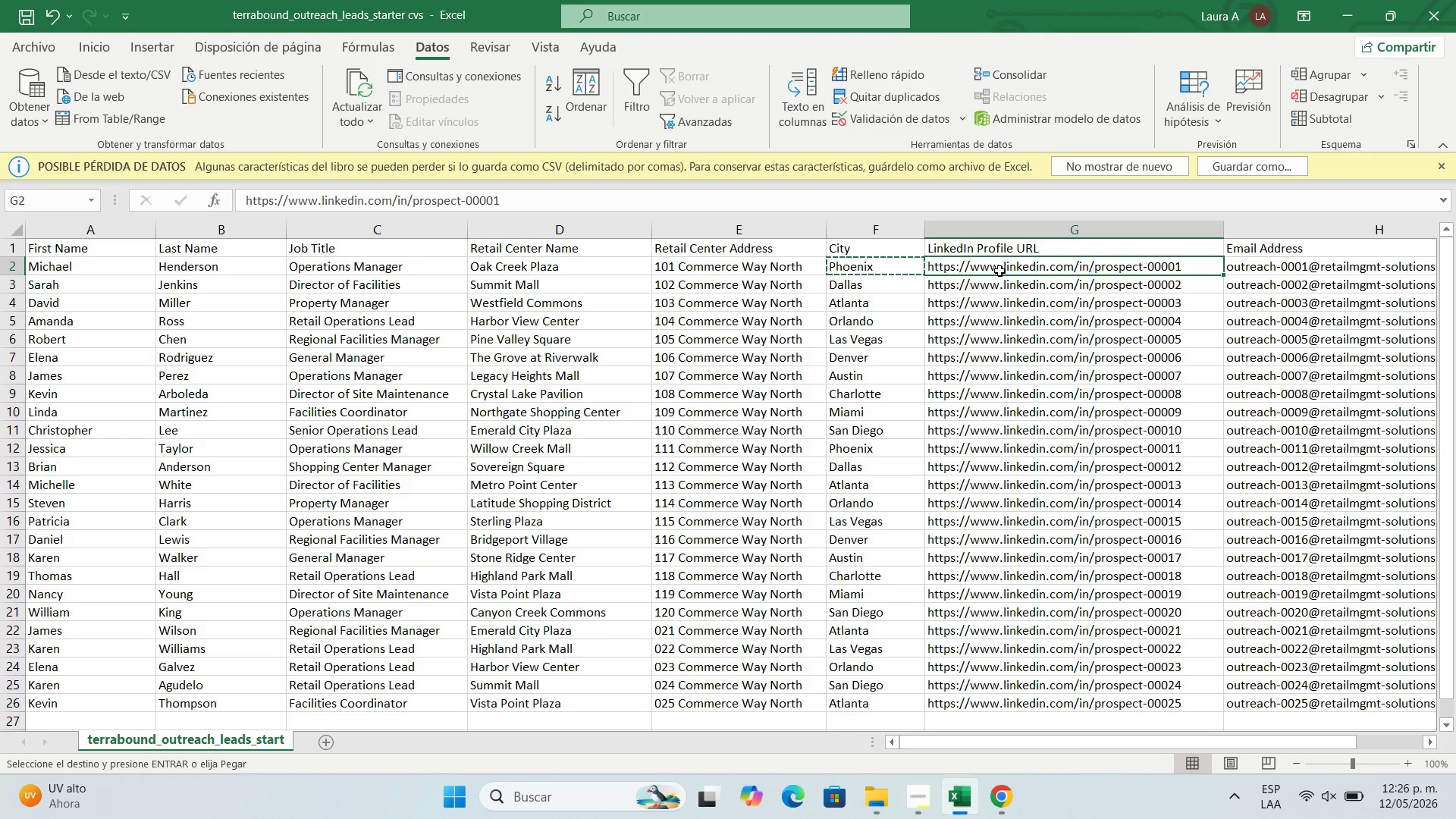 
key(Control+C)
 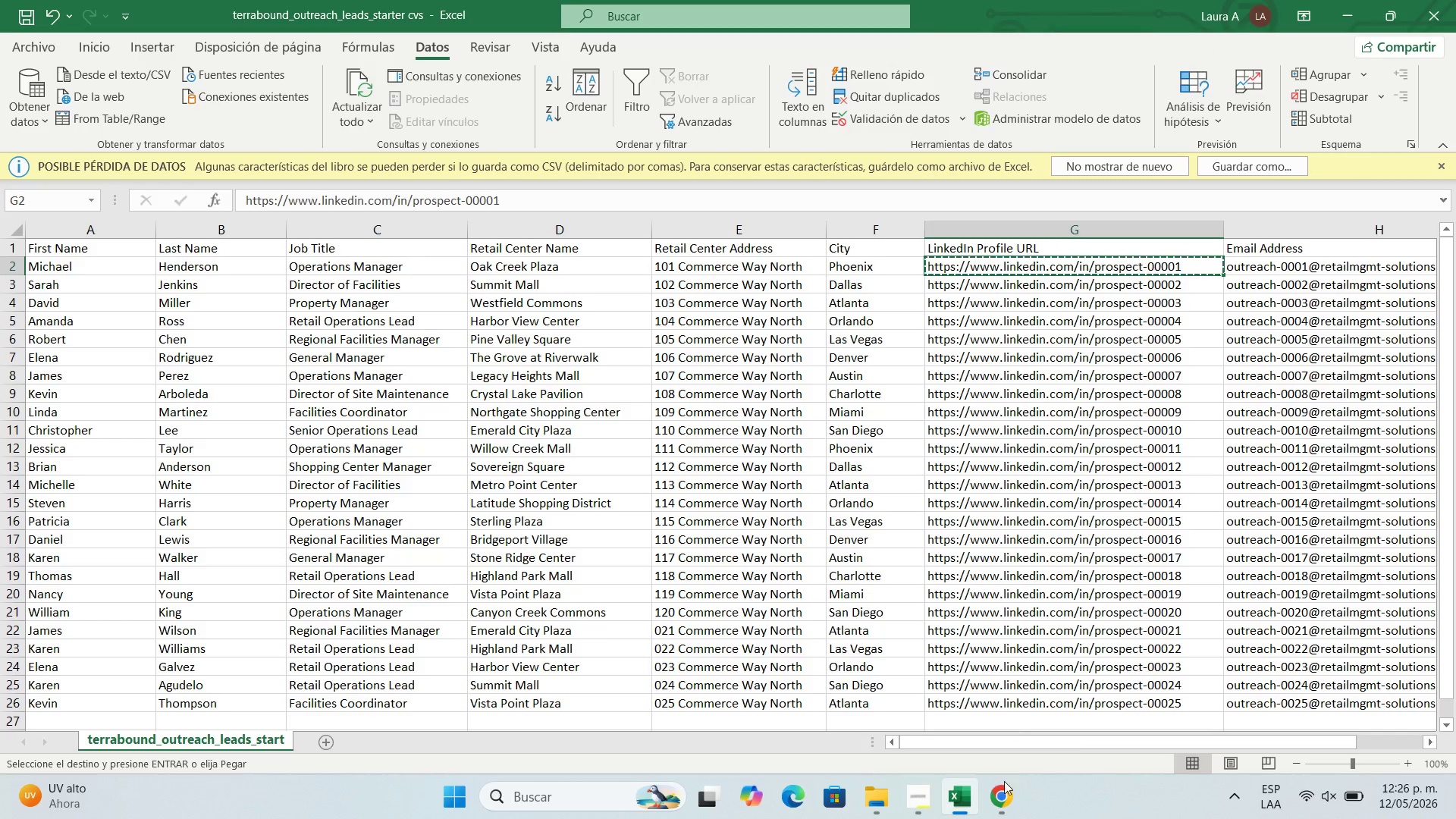 
left_click([1003, 799])
 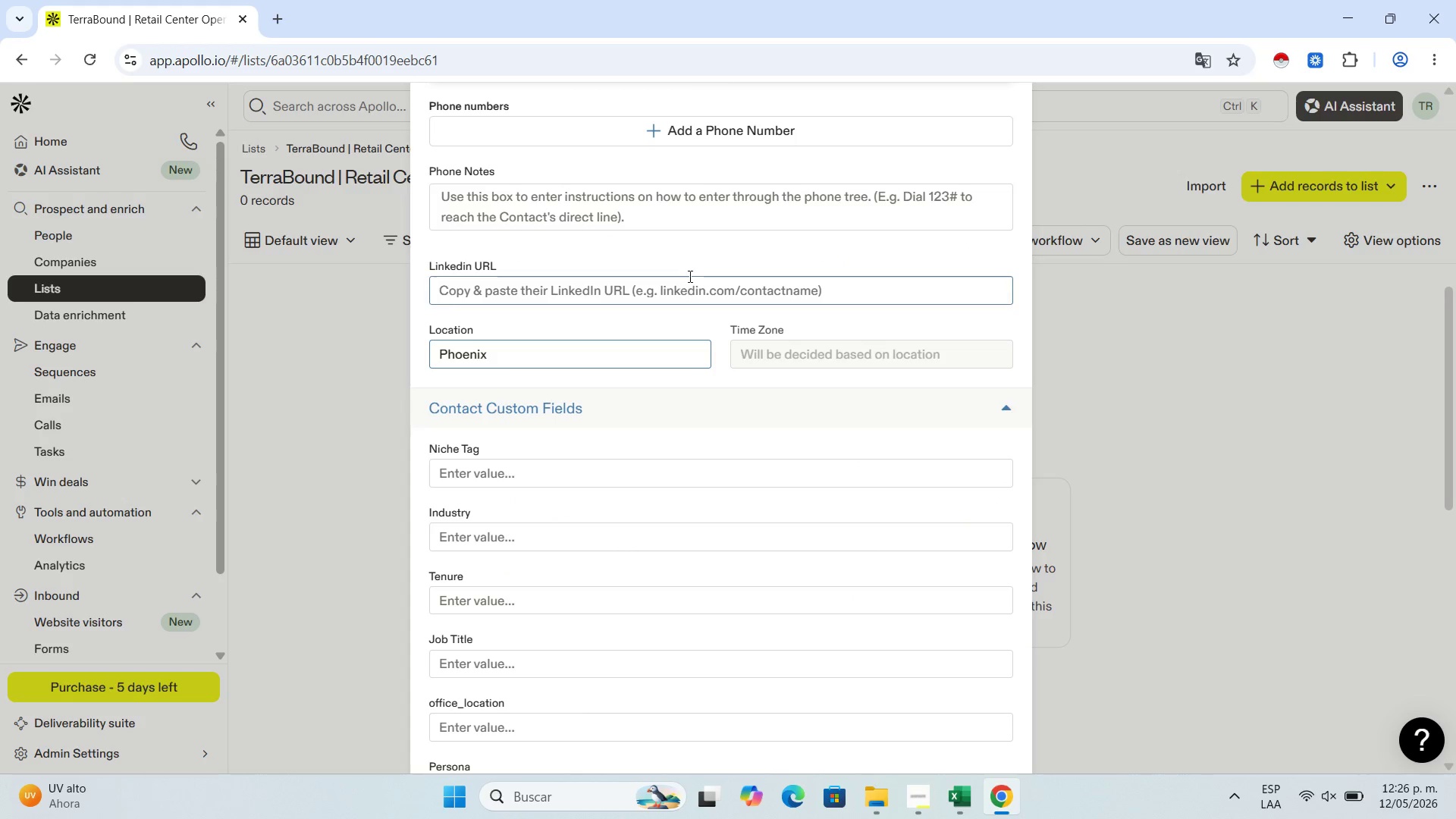 
left_click([689, 283])
 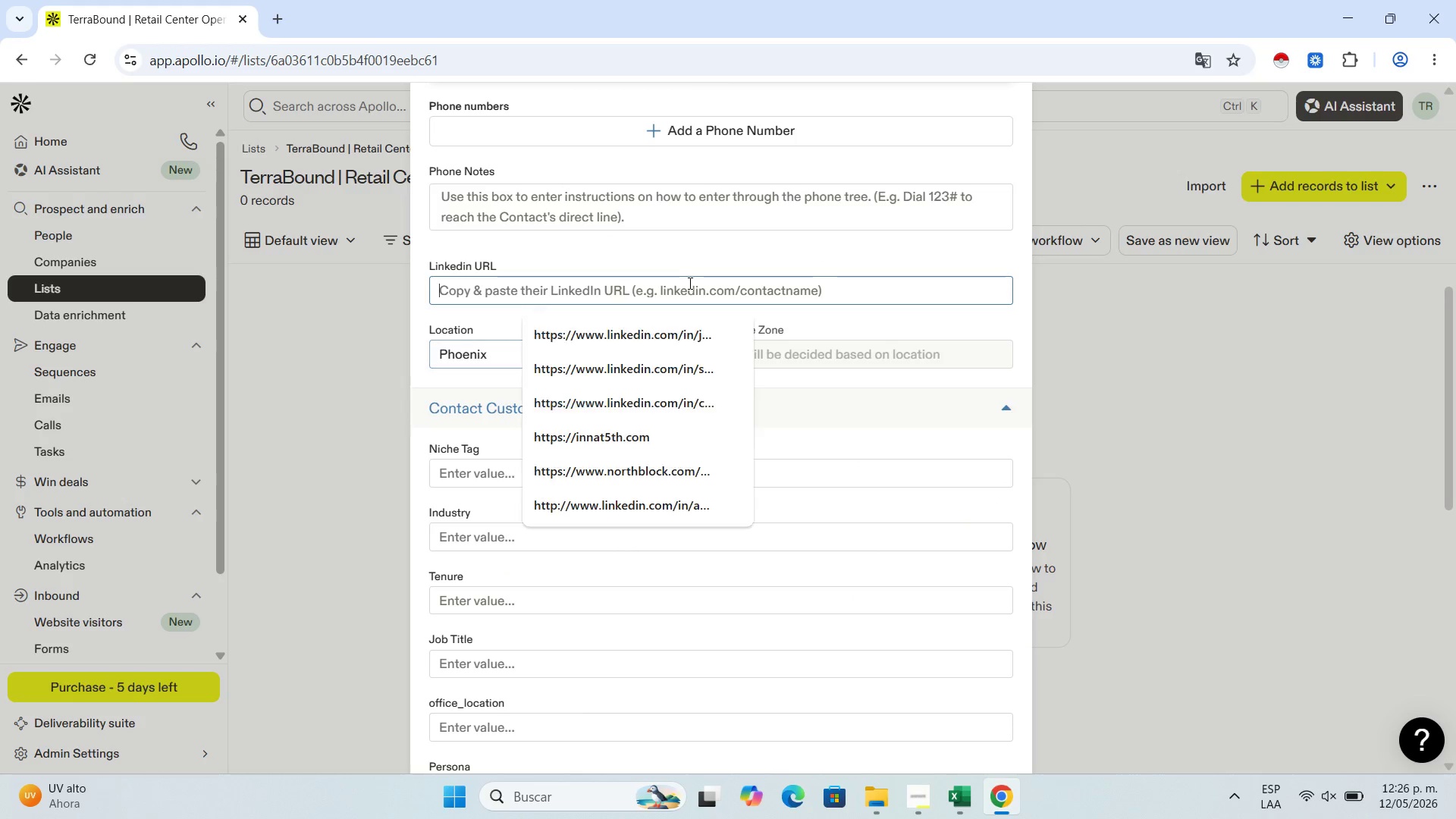 
key(Control+V)
 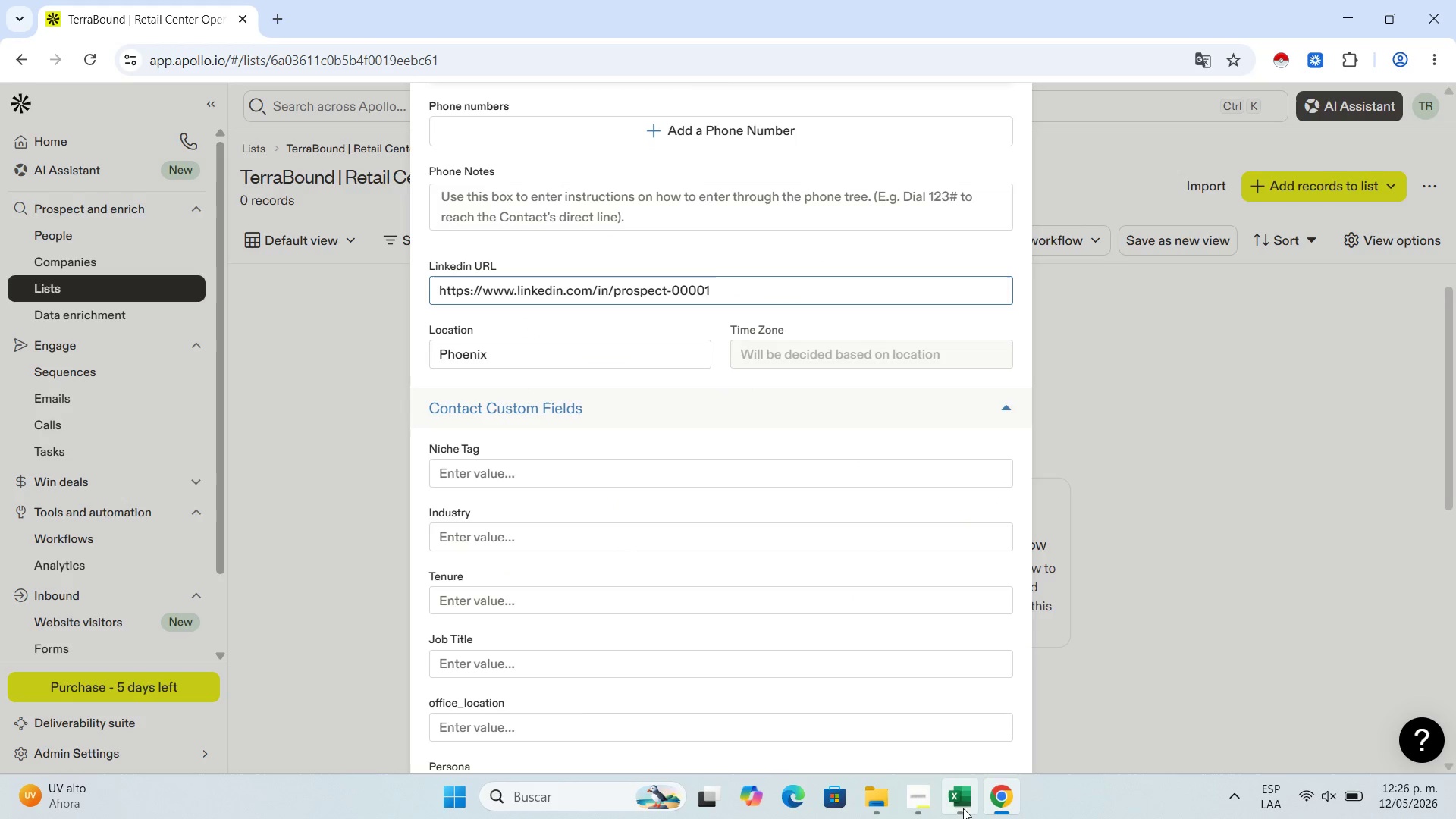 
left_click([953, 808])
 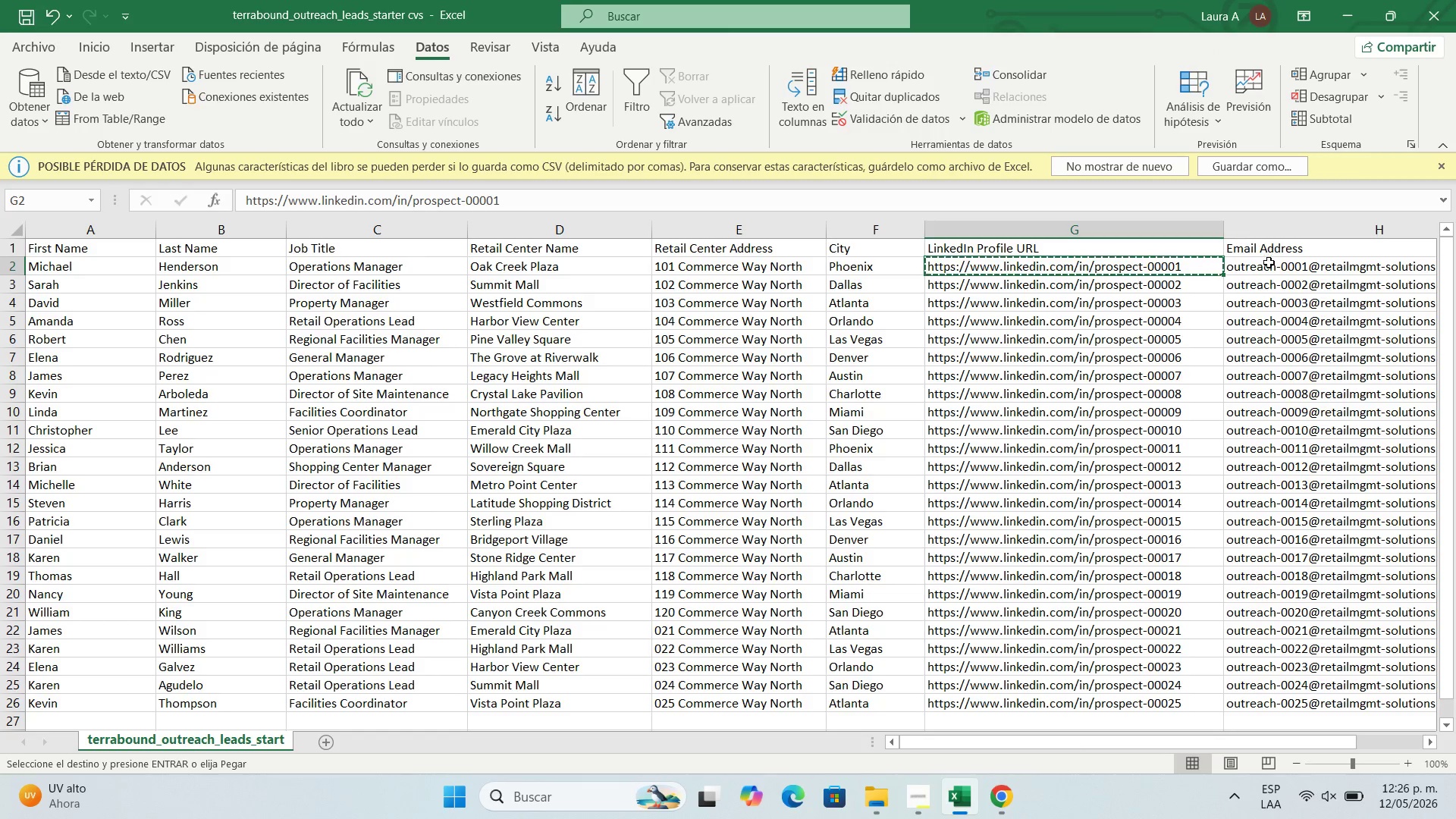 
left_click([1269, 262])
 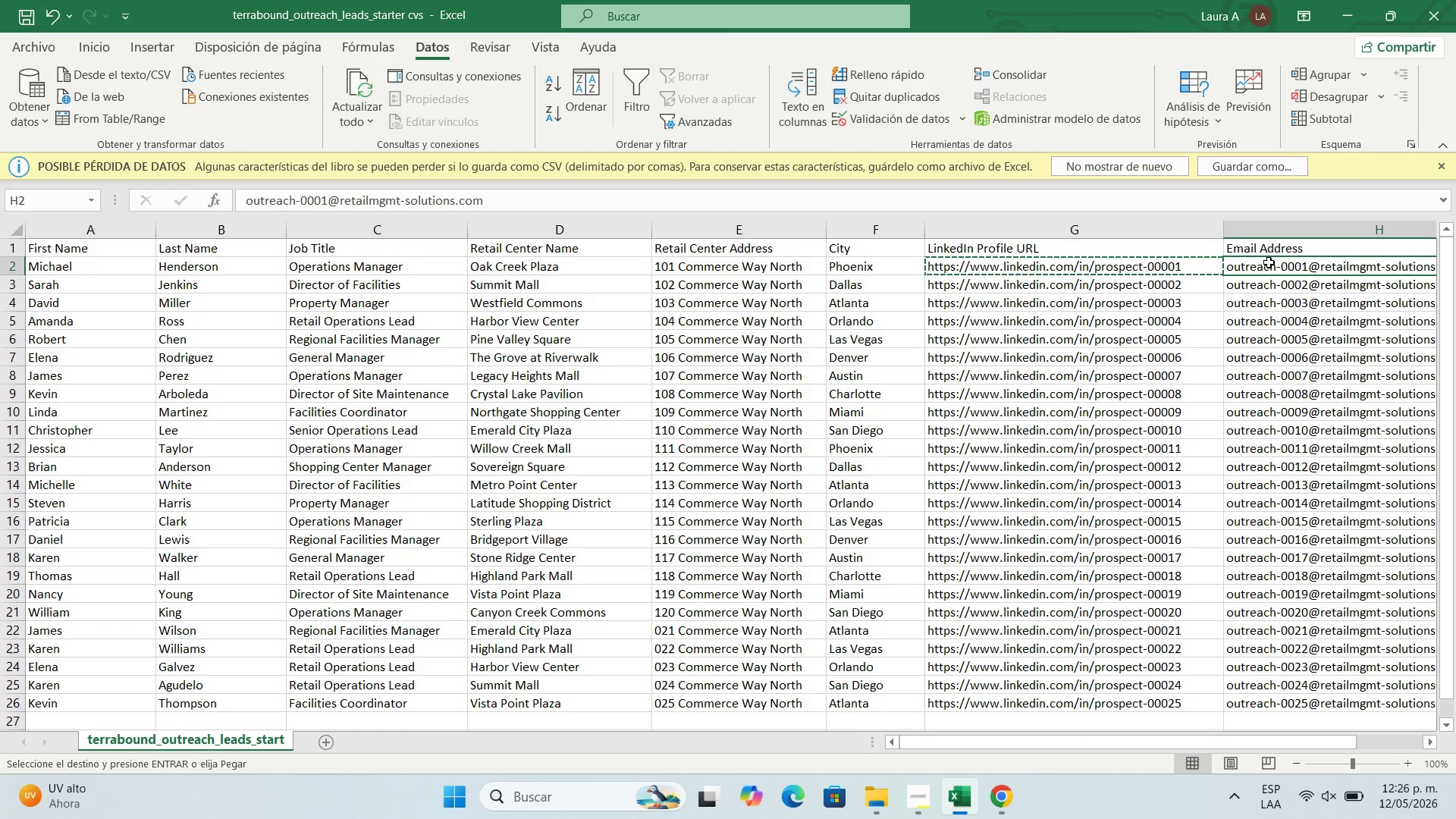 
key(Control+C)
 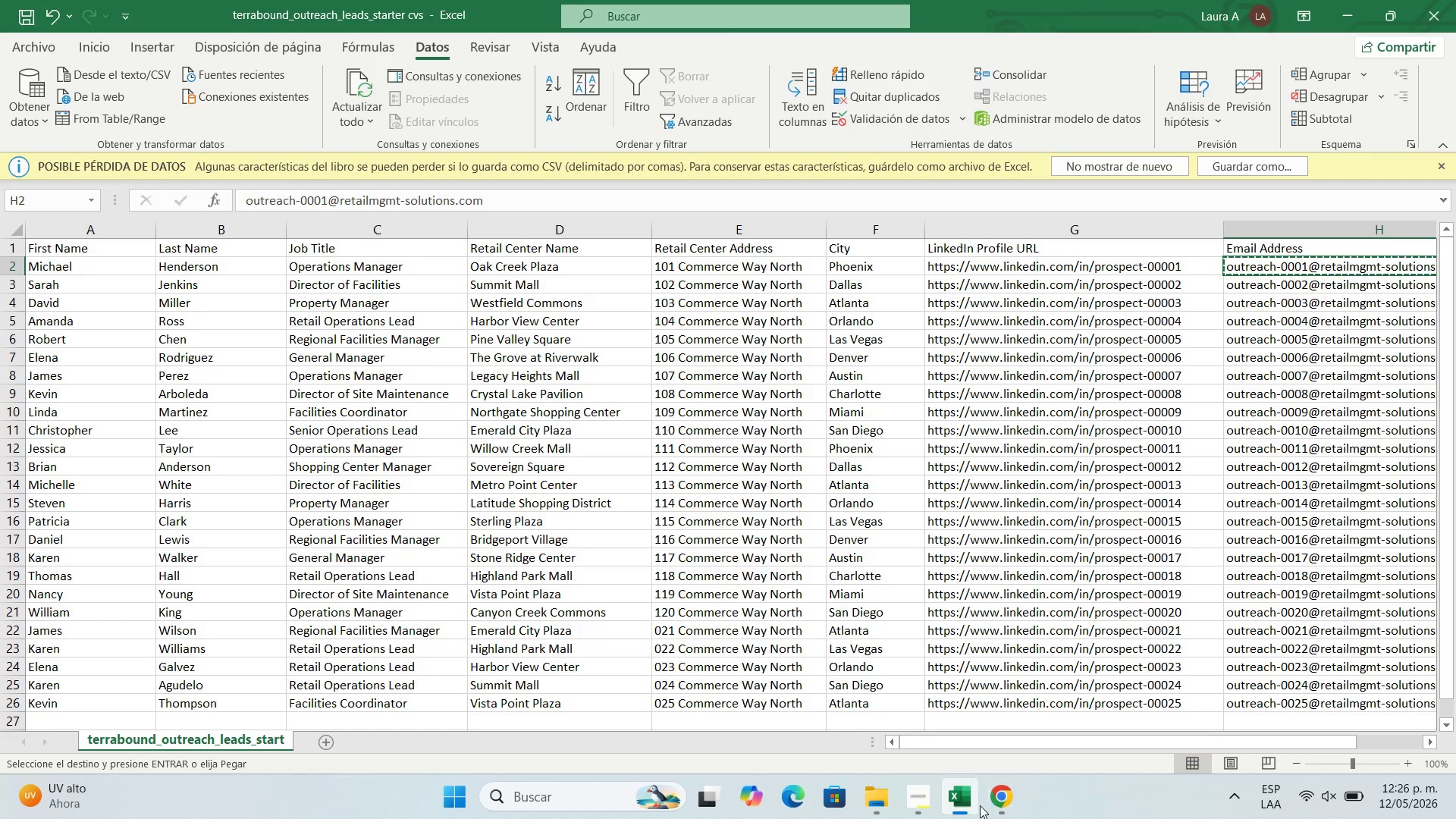 
left_click([996, 796])
 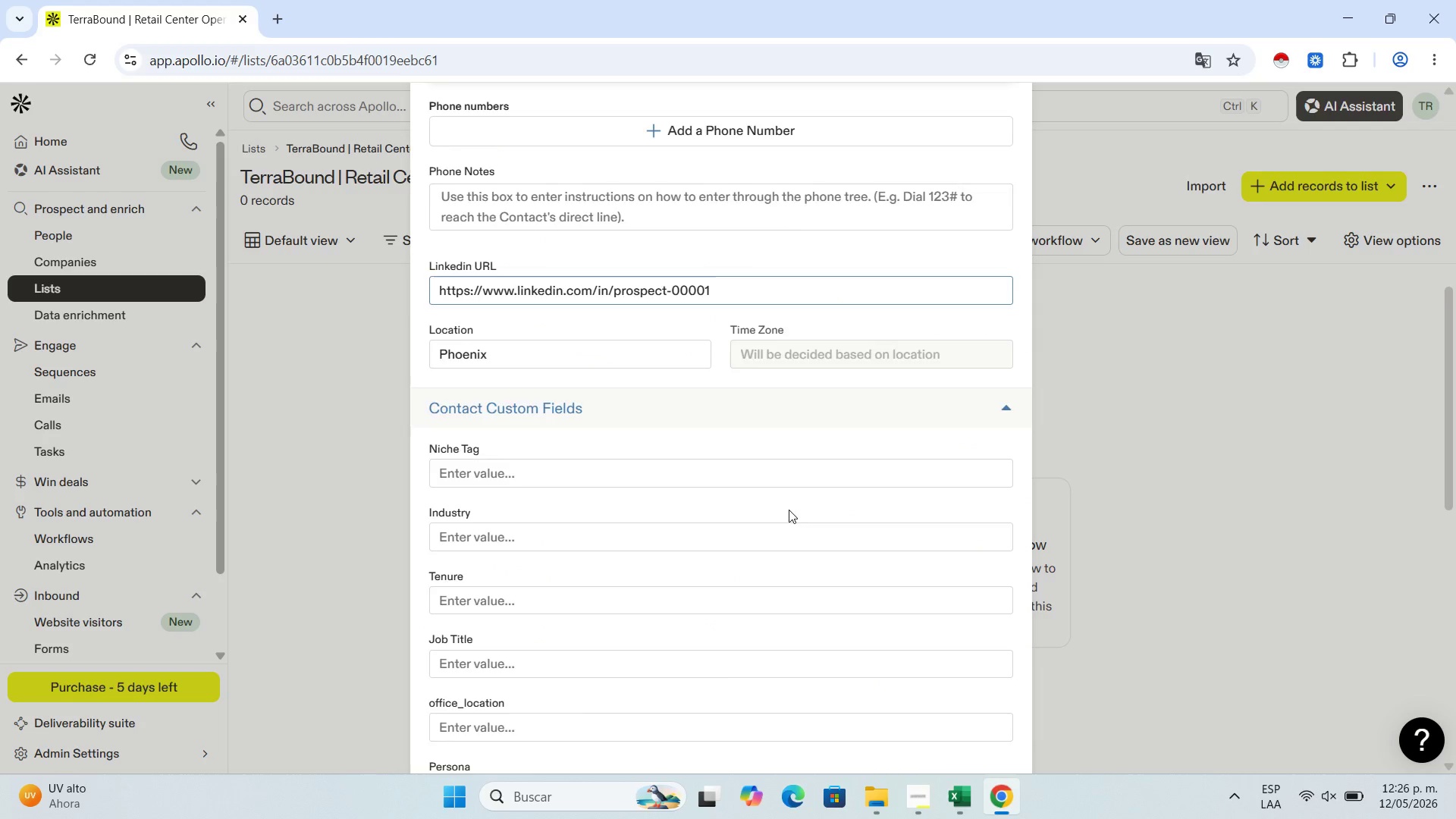 
scroll: coordinate [603, 230], scroll_direction: up, amount: 9.0
 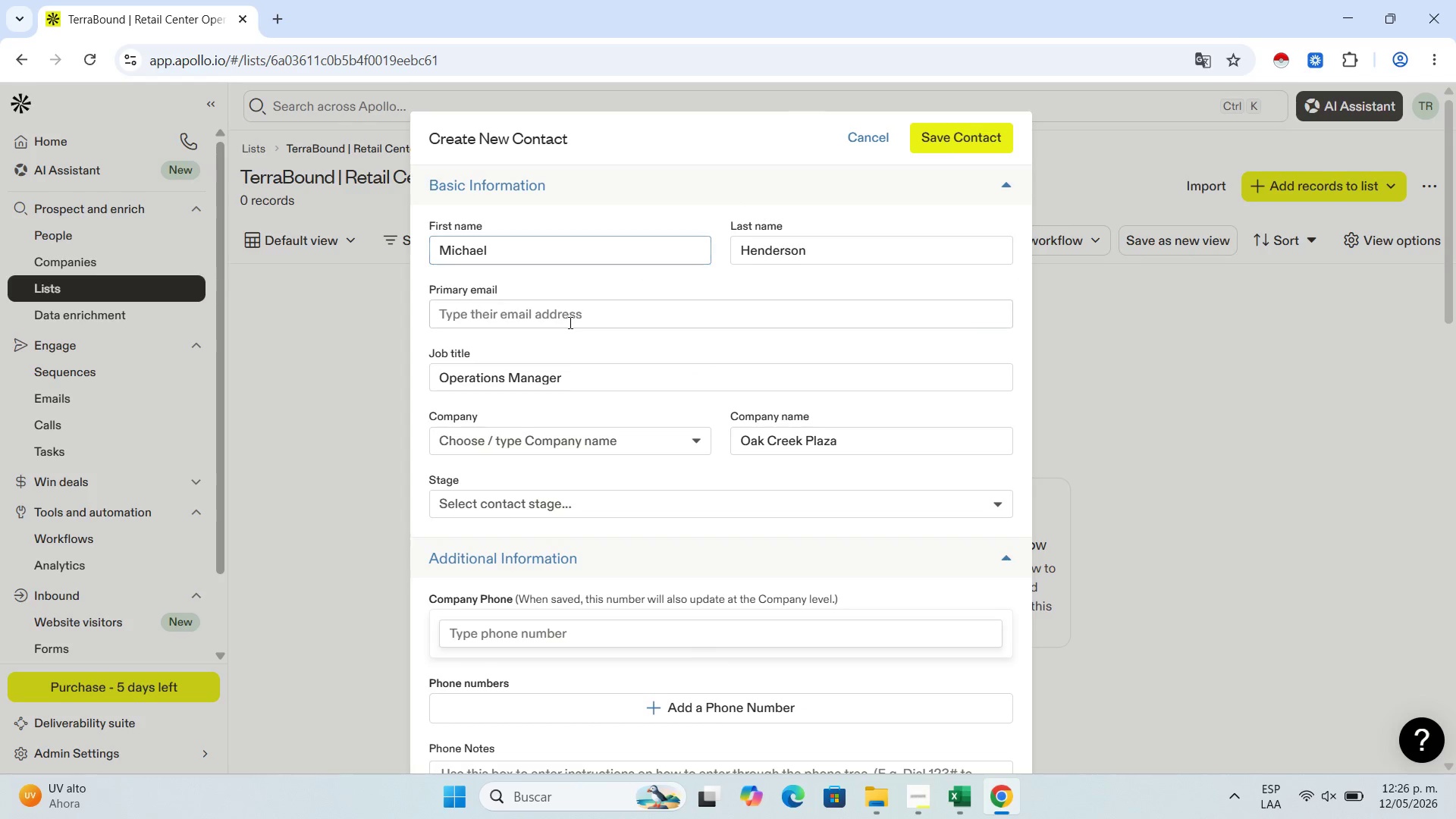 
left_click([569, 324])
 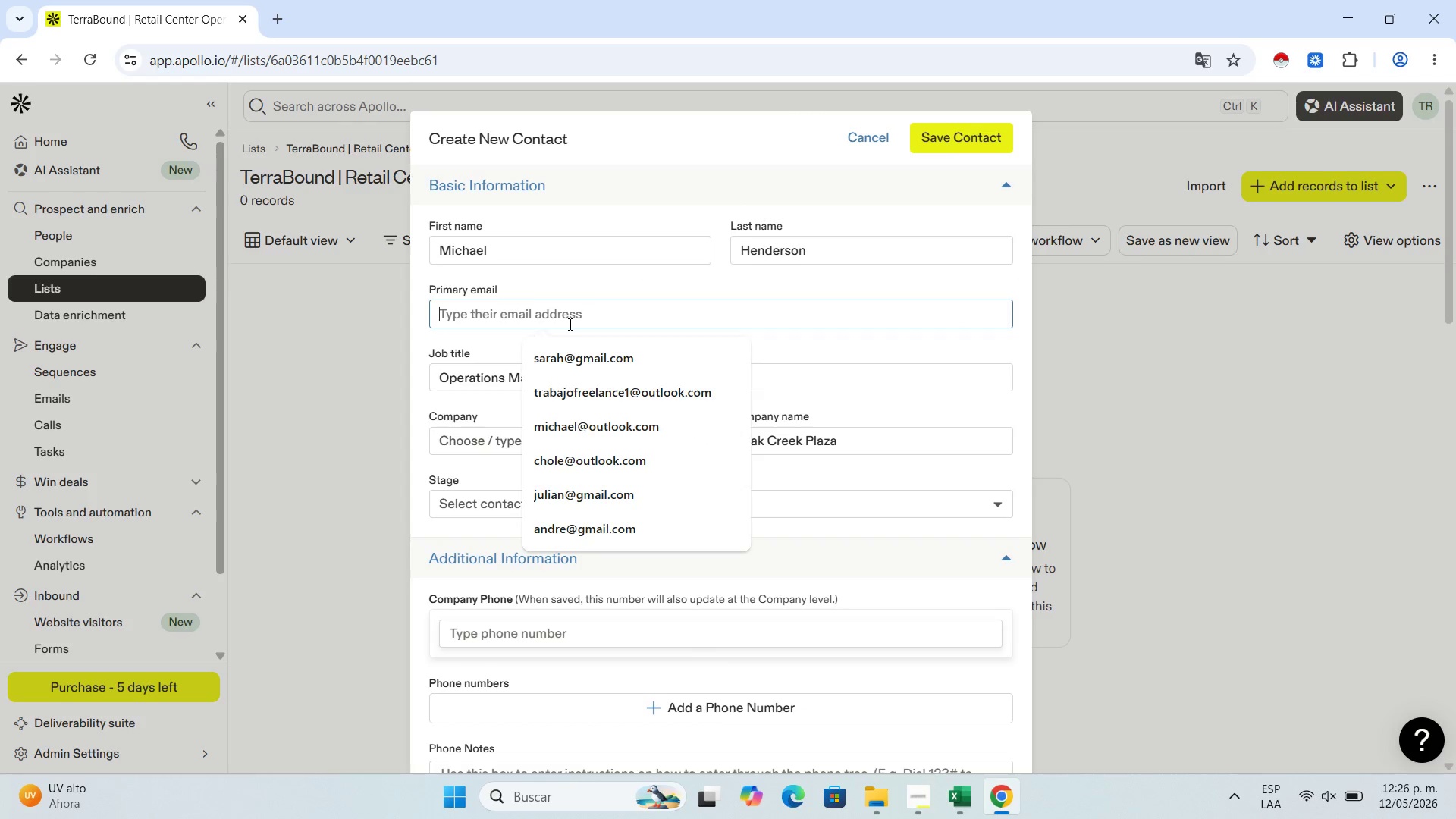 
key(Control+V)
 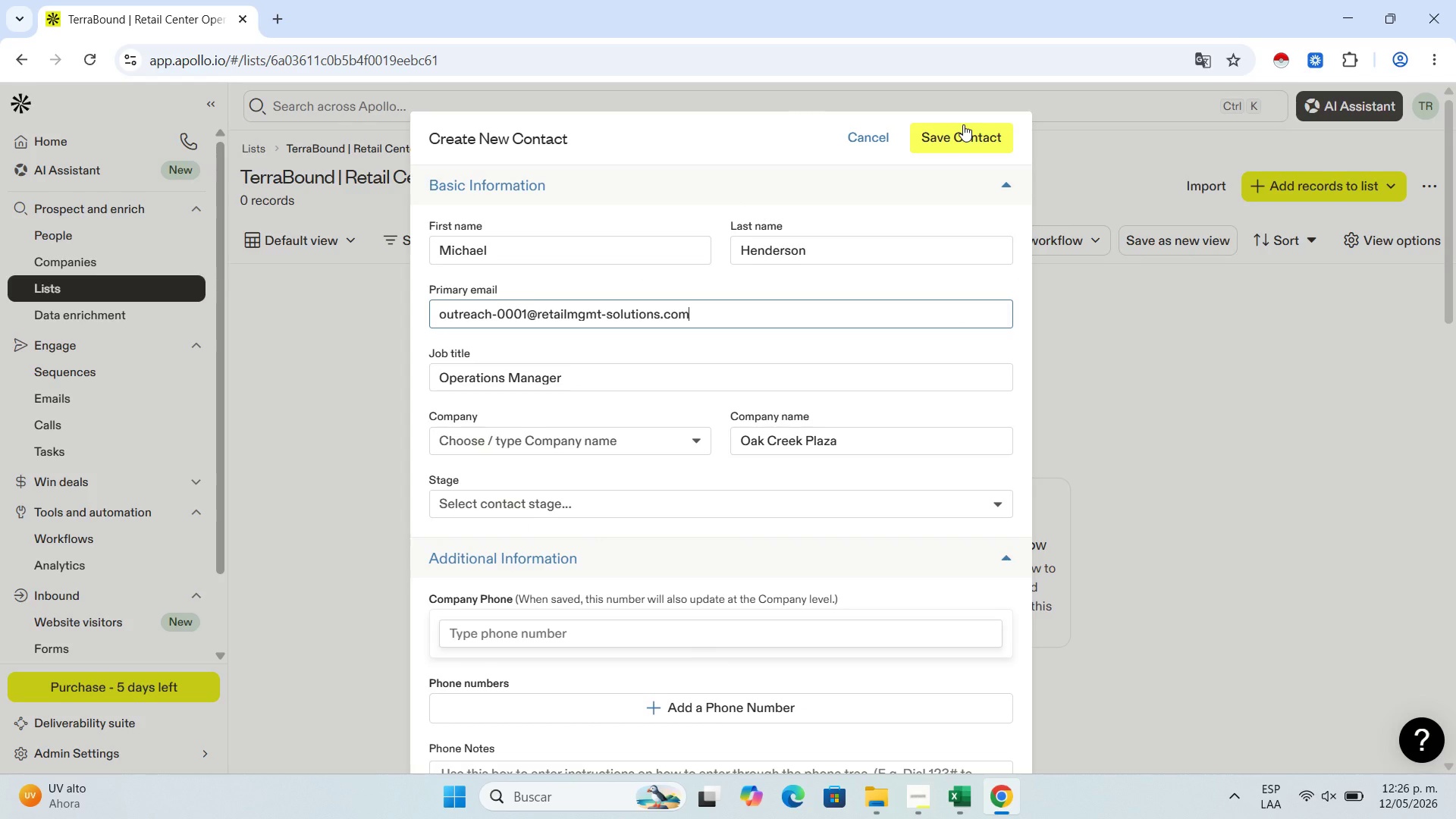 
left_click([963, 124])
 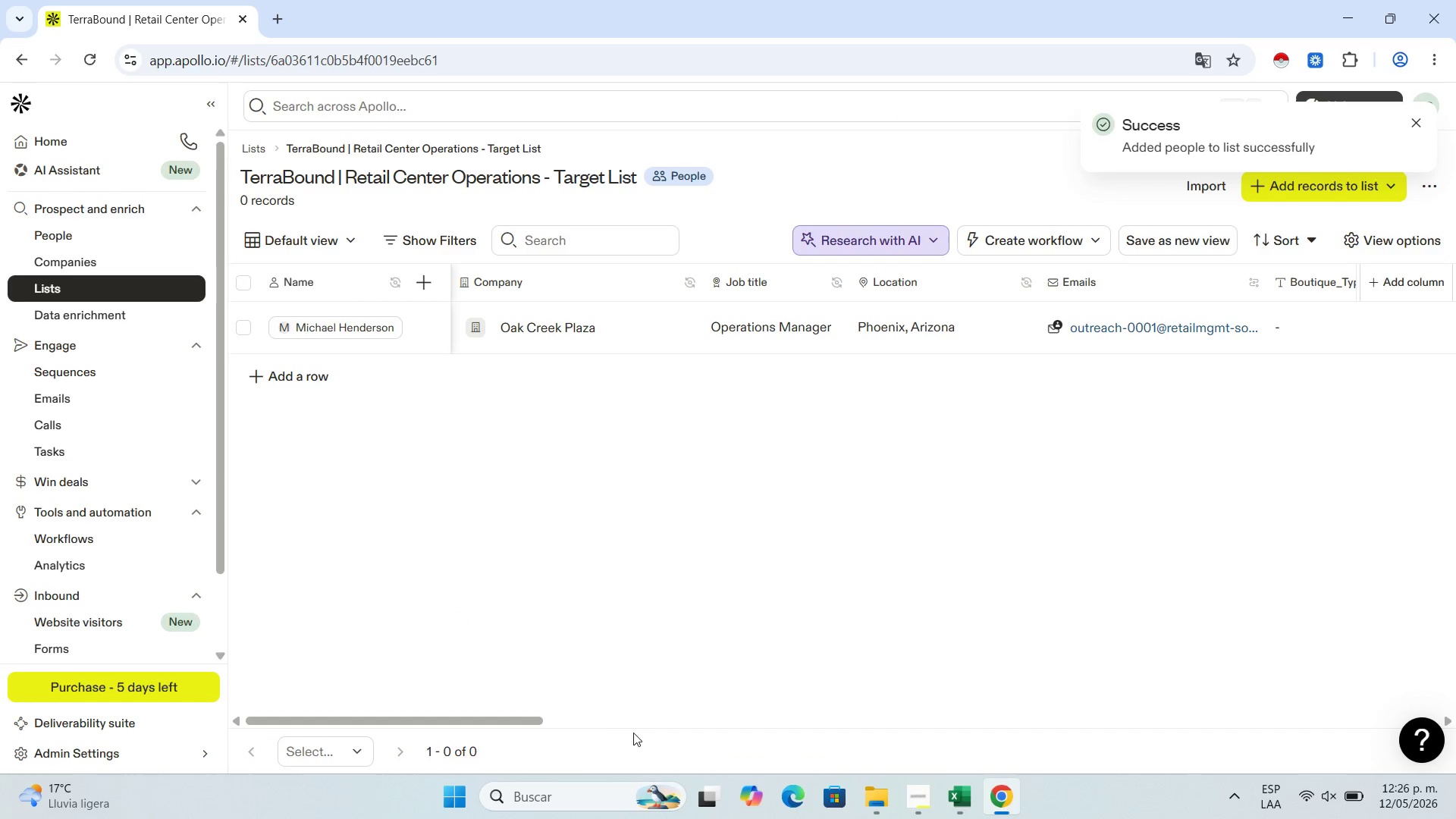 
wait(5.77)
 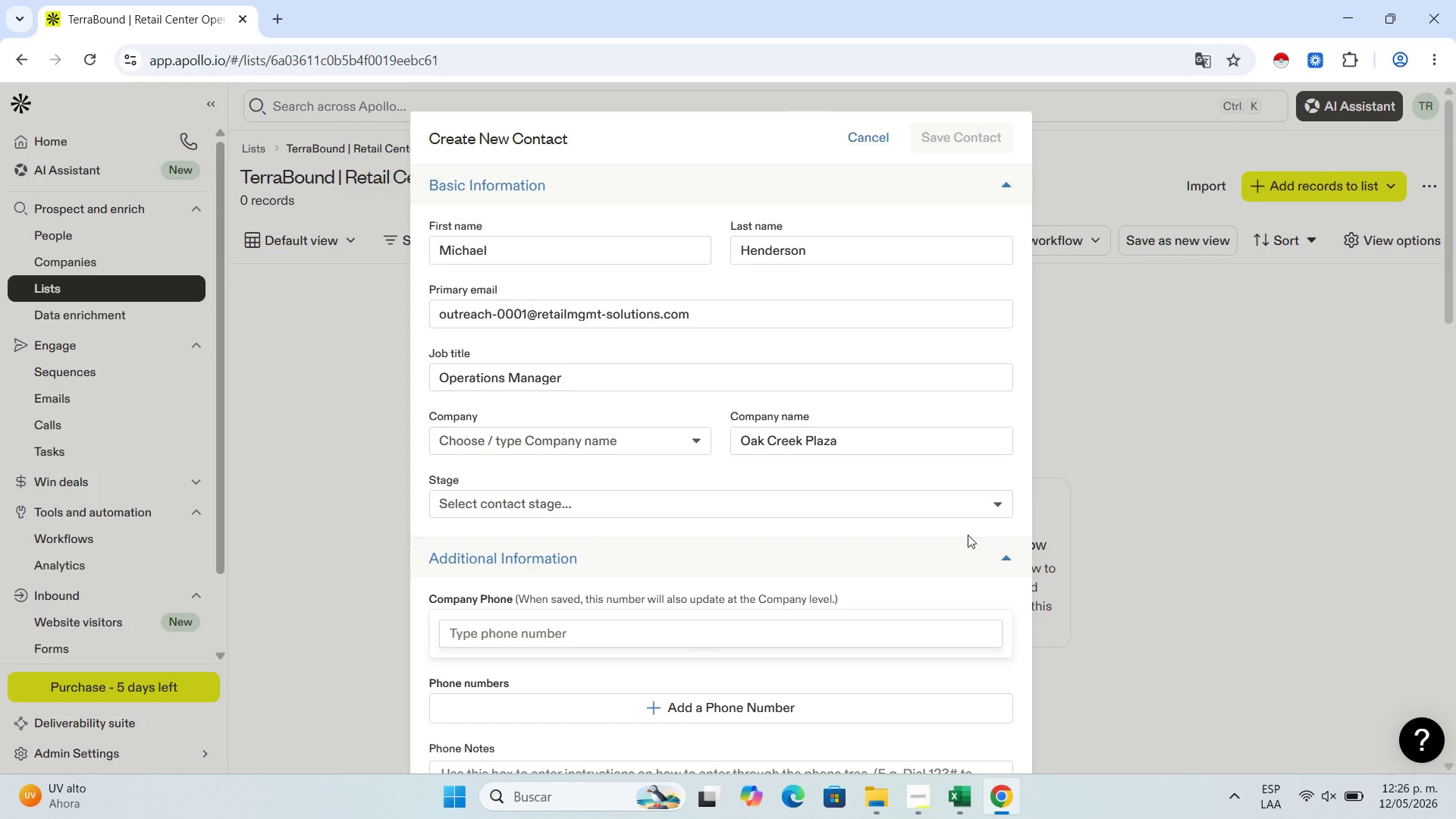 
left_click_drag(start_coordinate=[494, 717], to_coordinate=[1403, 729])
 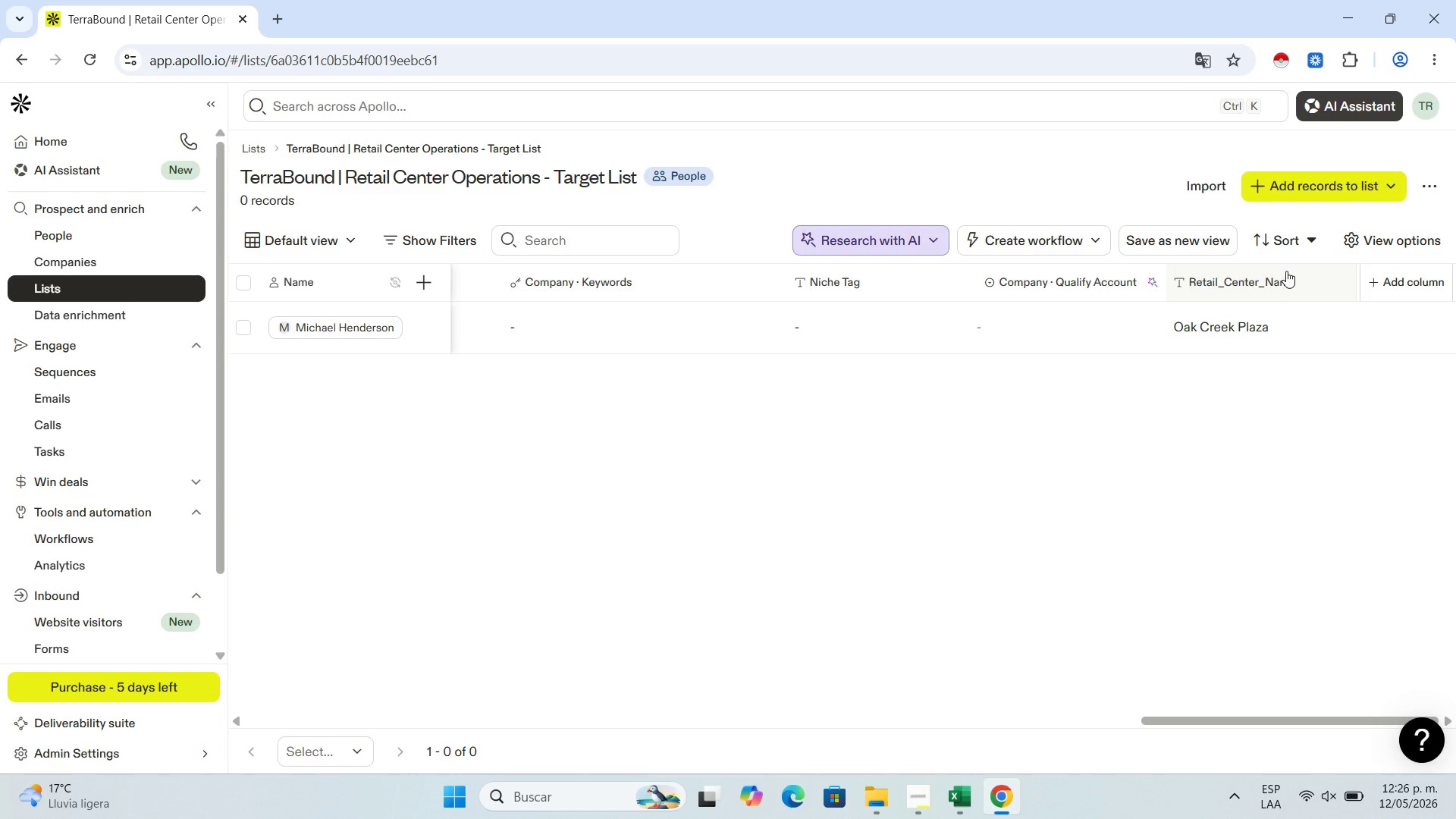 
left_click([1271, 281])
 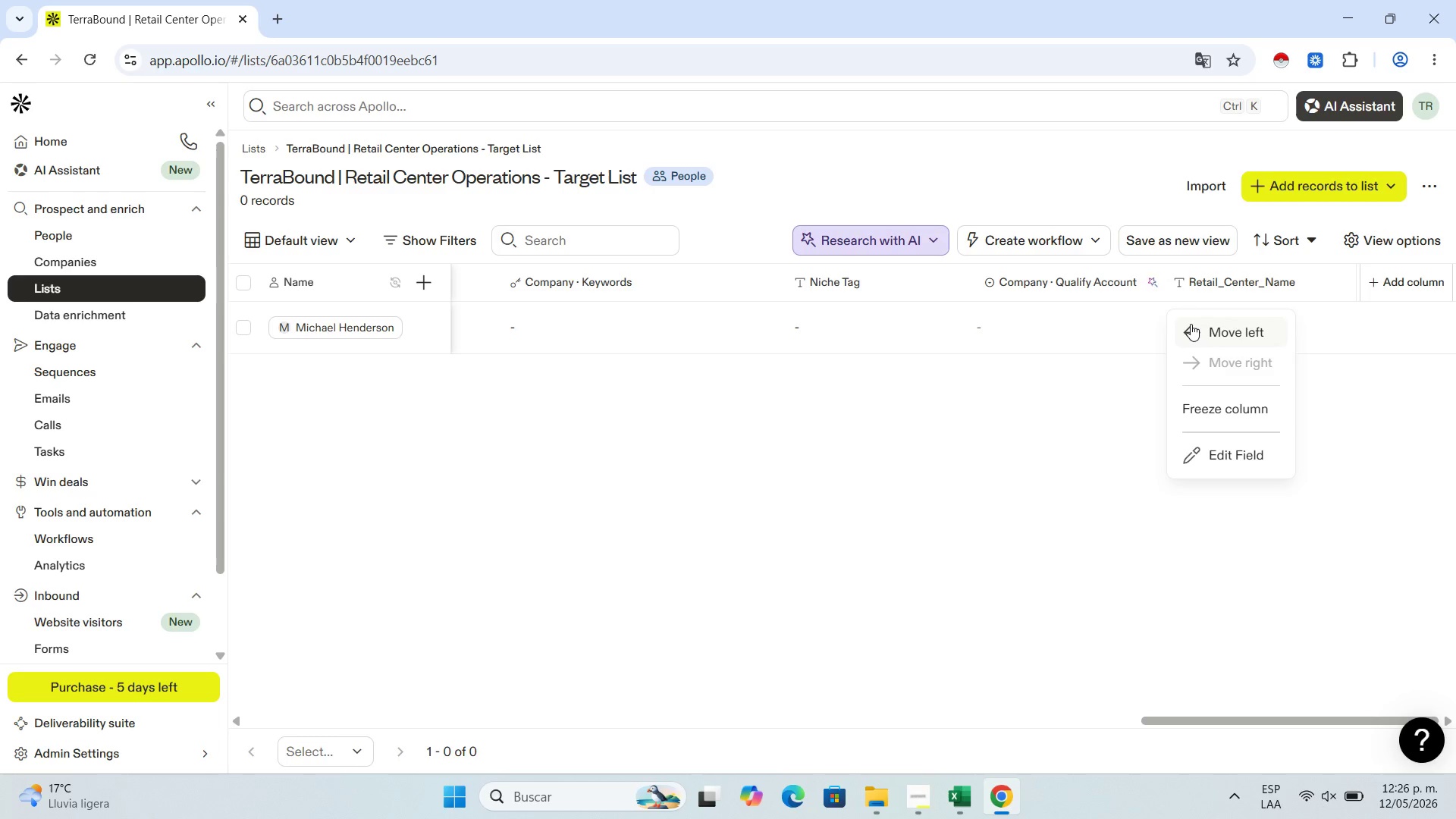 
left_click([1191, 324])
 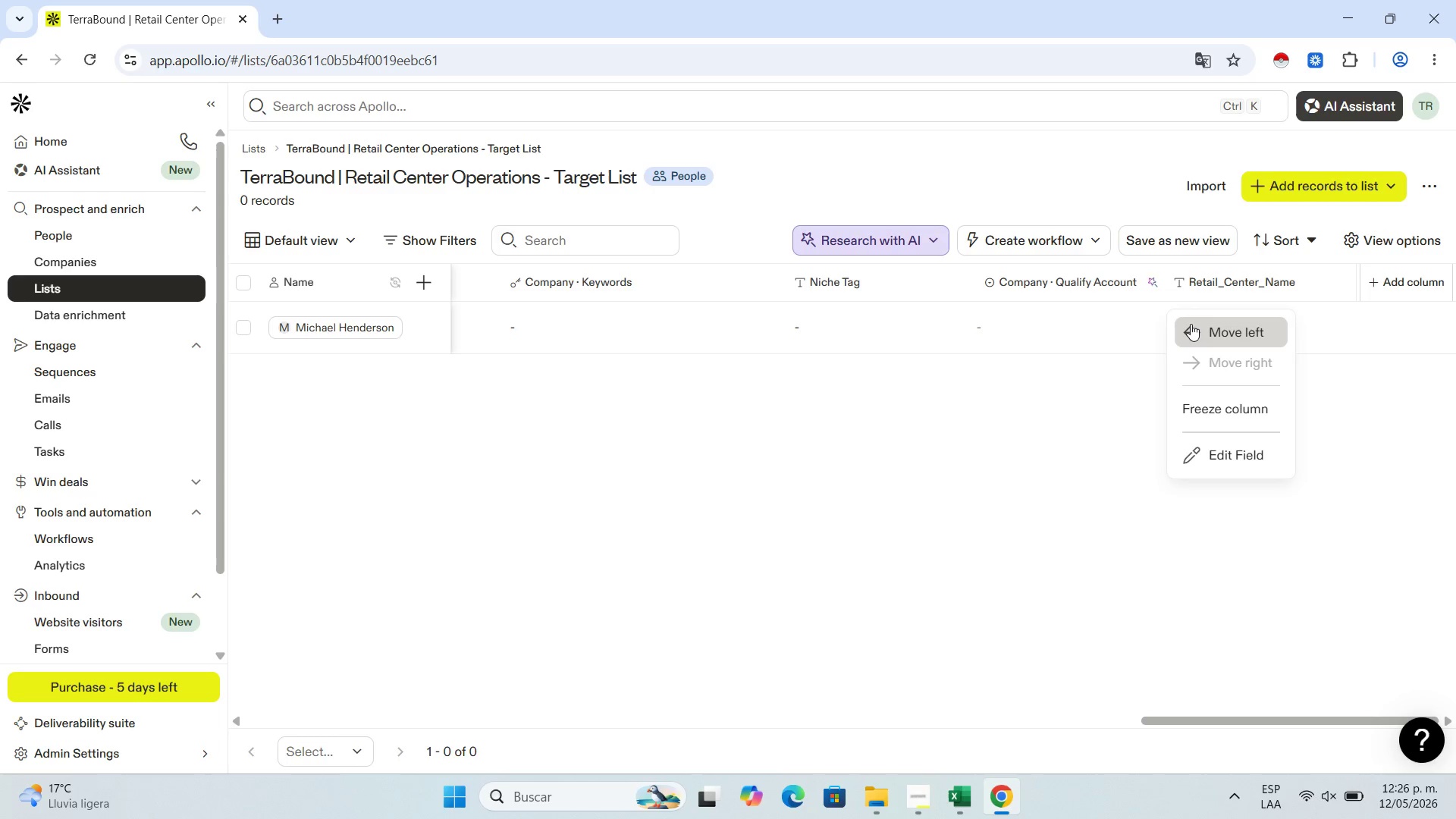 
mouse_move([1016, 281])
 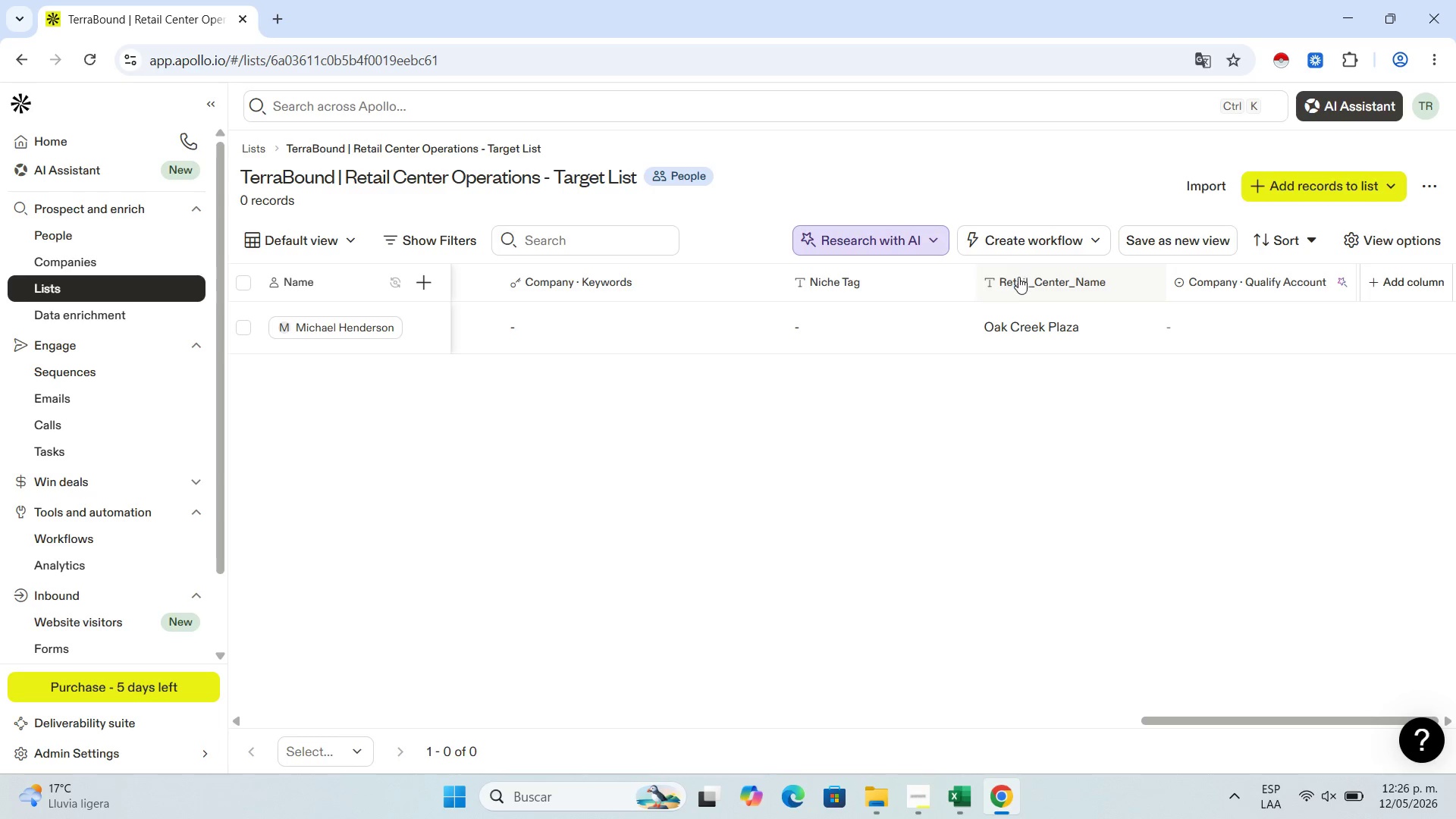 
left_click([1020, 273])
 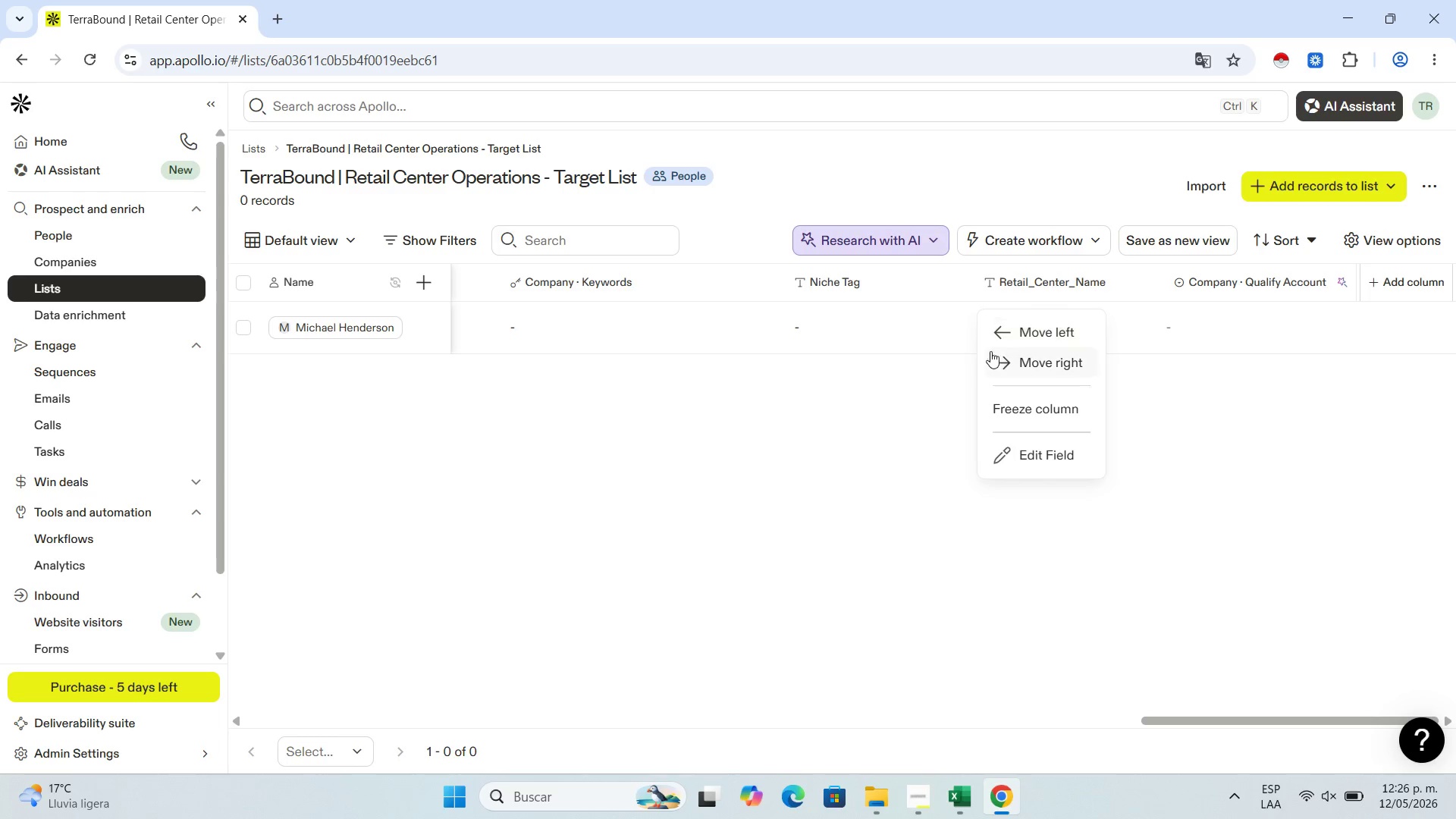 
left_click([999, 340])
 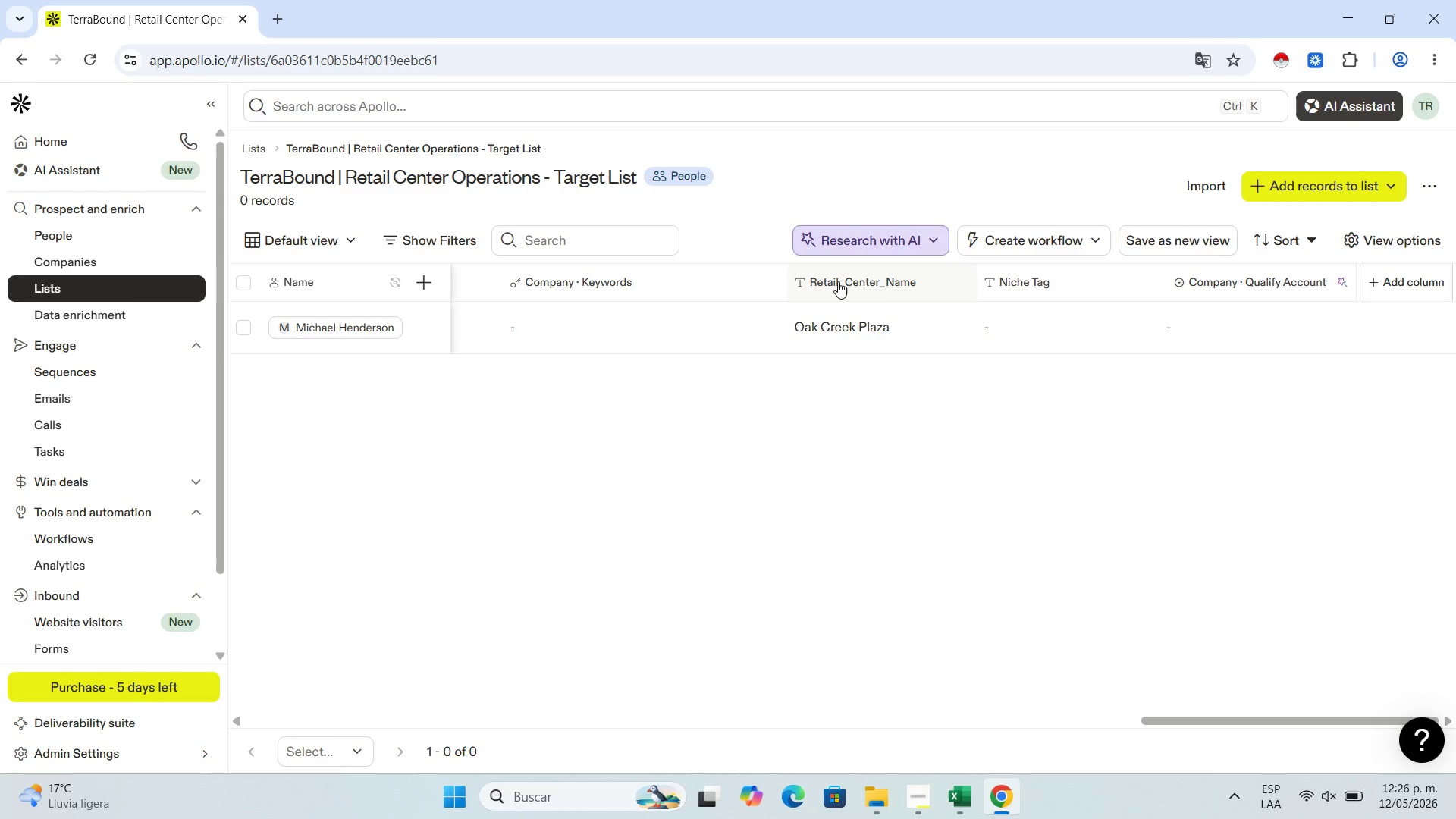 
left_click([838, 281])
 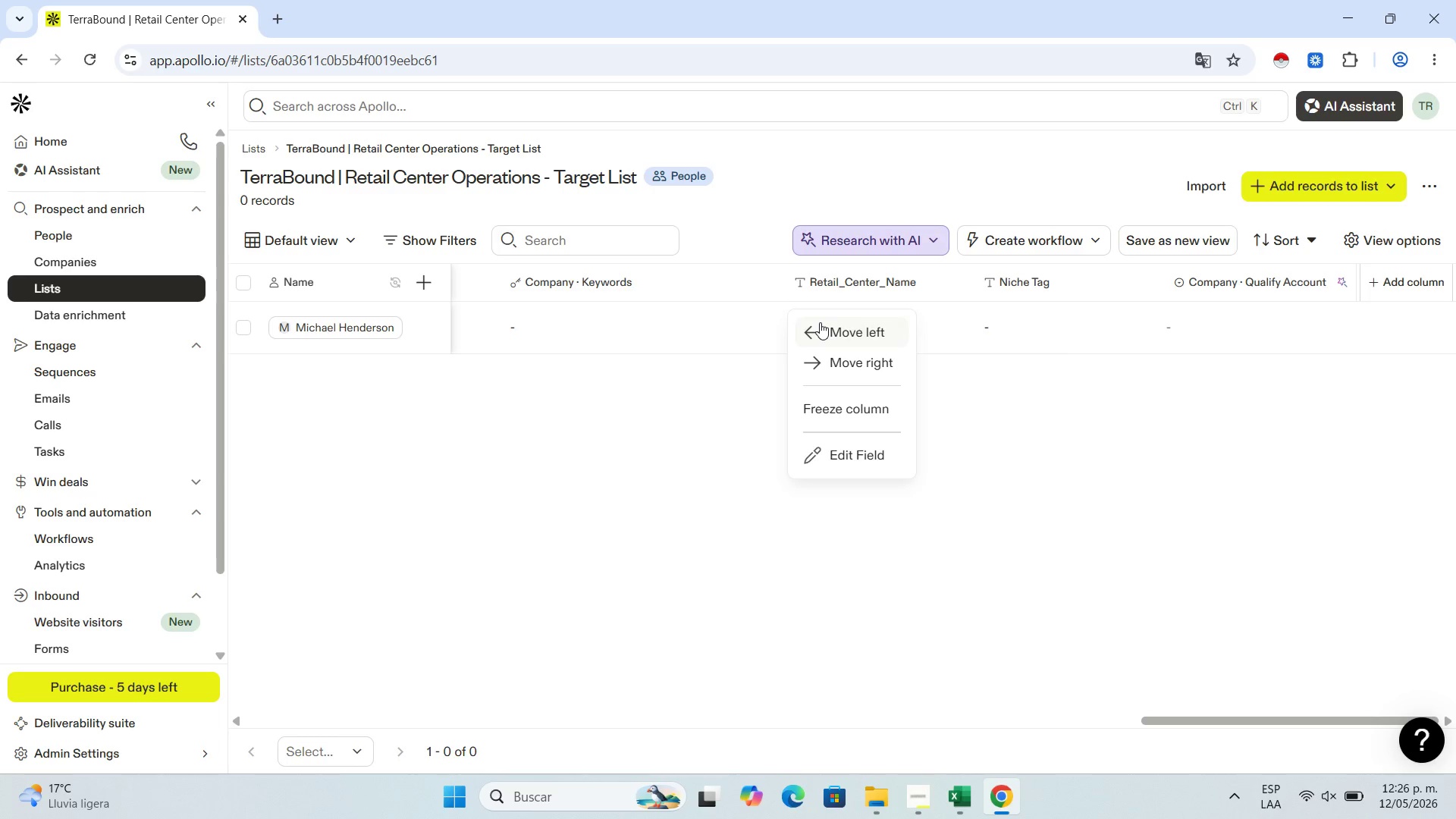 
left_click([819, 323])
 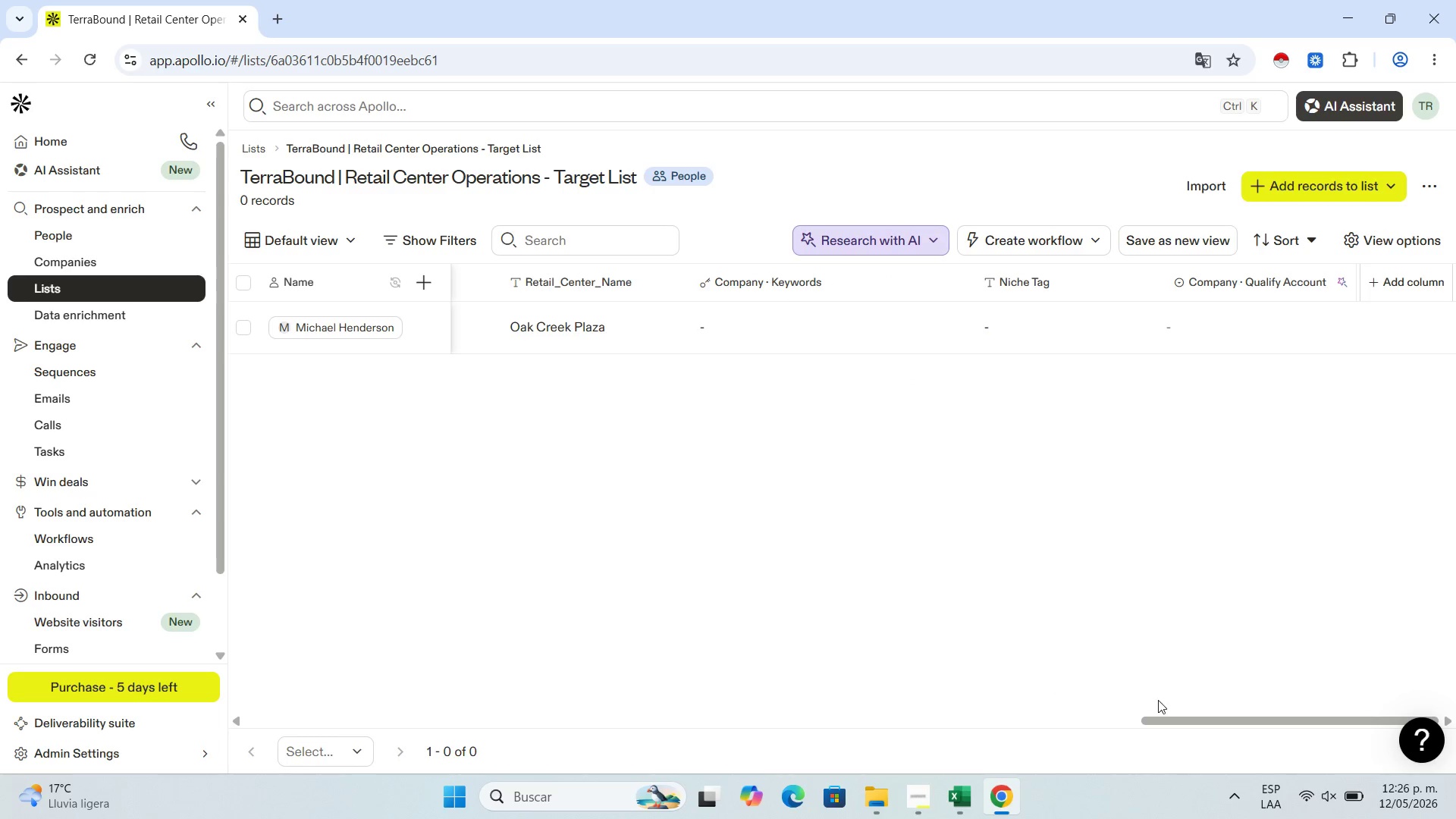 
left_click_drag(start_coordinate=[1174, 718], to_coordinate=[682, 736])
 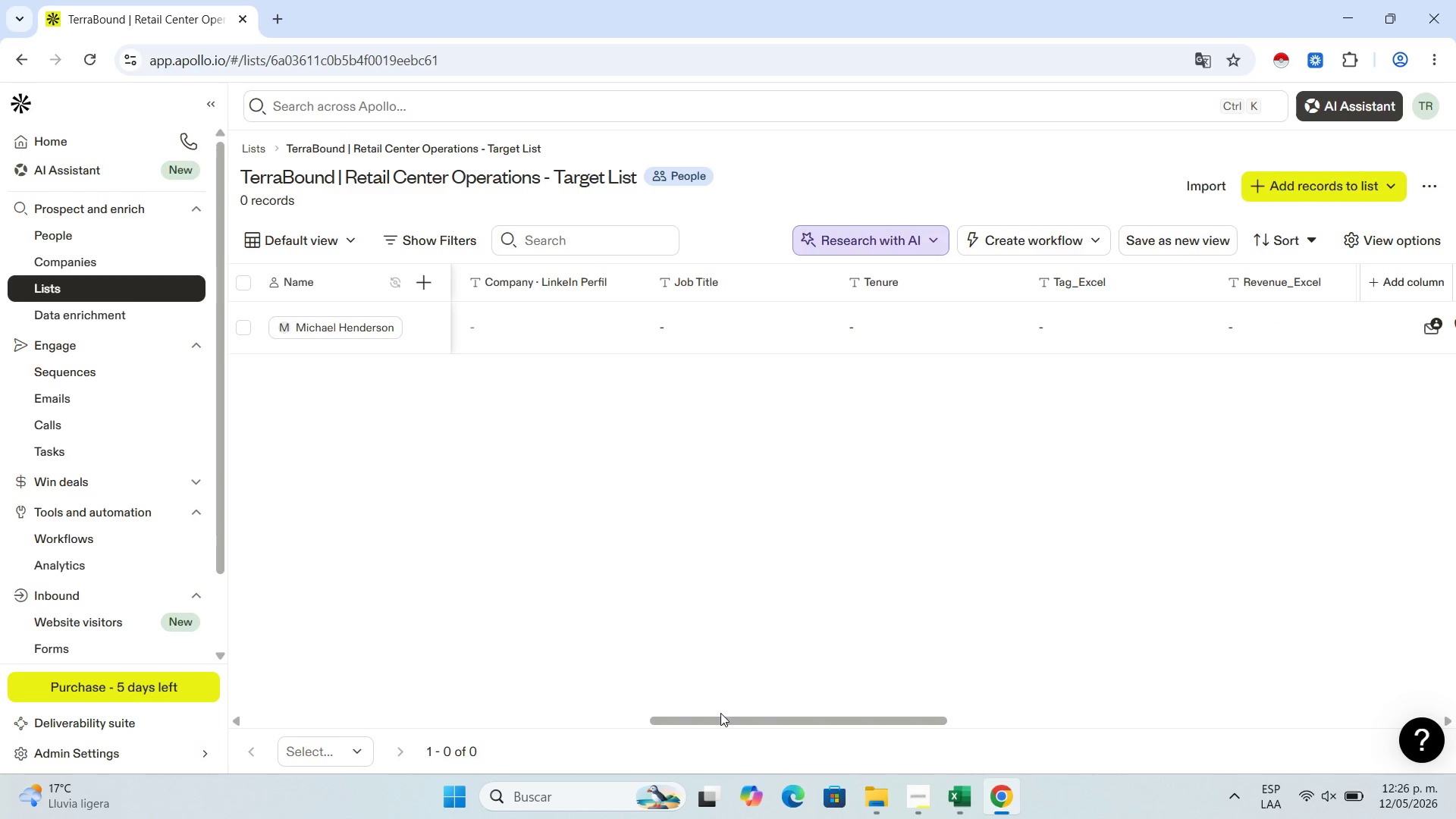 
left_click_drag(start_coordinate=[723, 718], to_coordinate=[820, 717])
 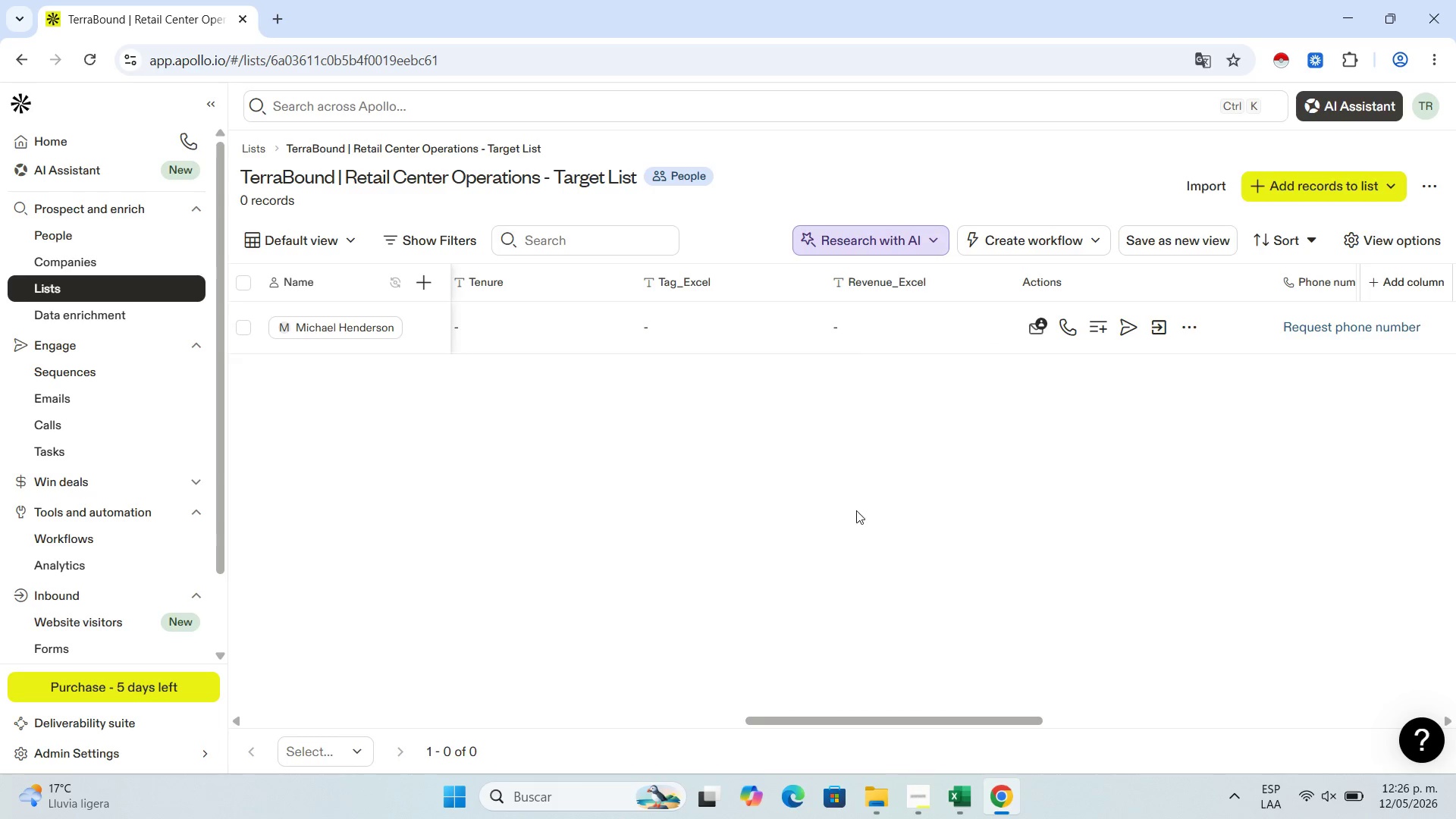 
left_click_drag(start_coordinate=[920, 724], to_coordinate=[947, 722])
 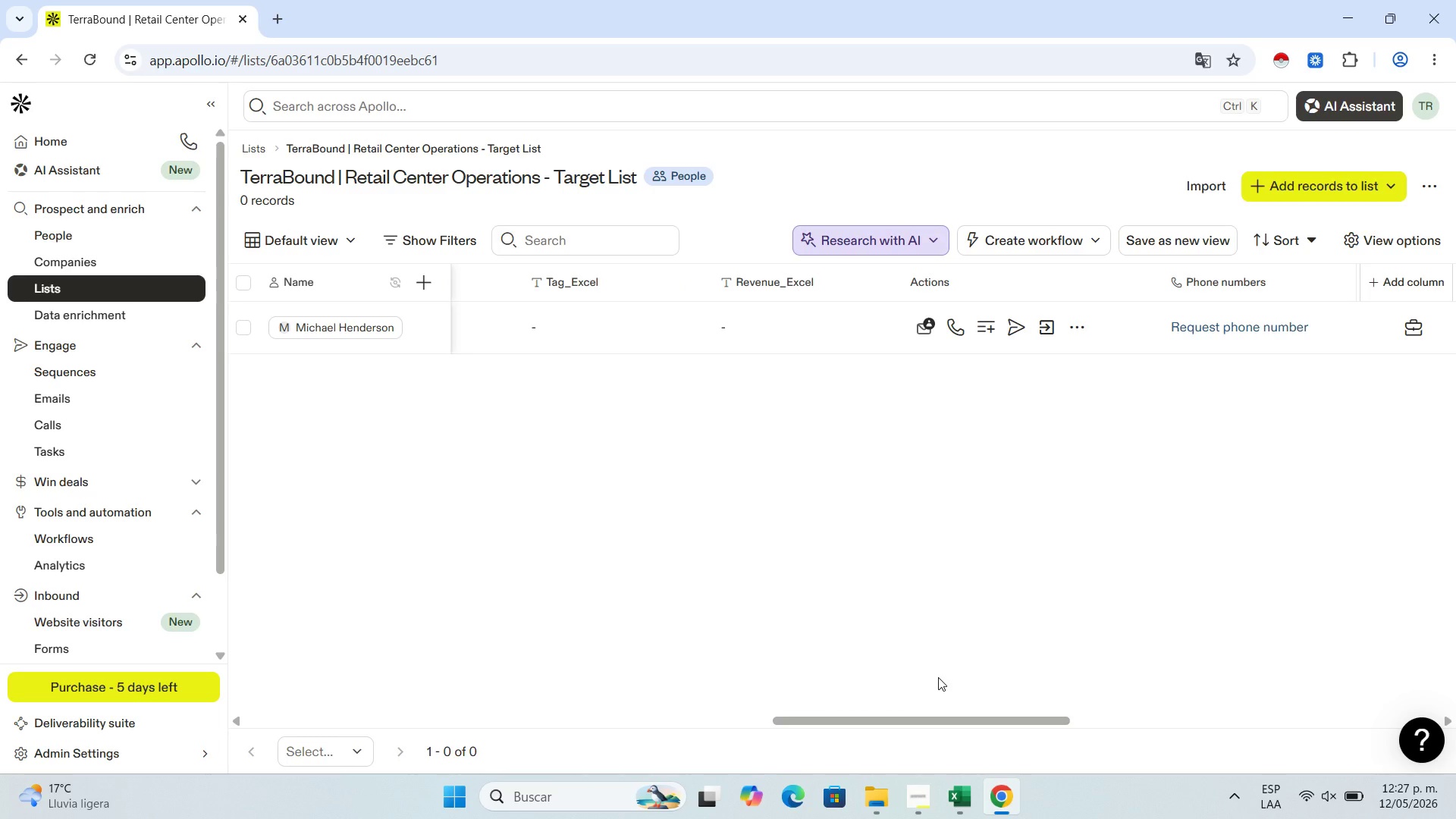 
wait(8.22)
 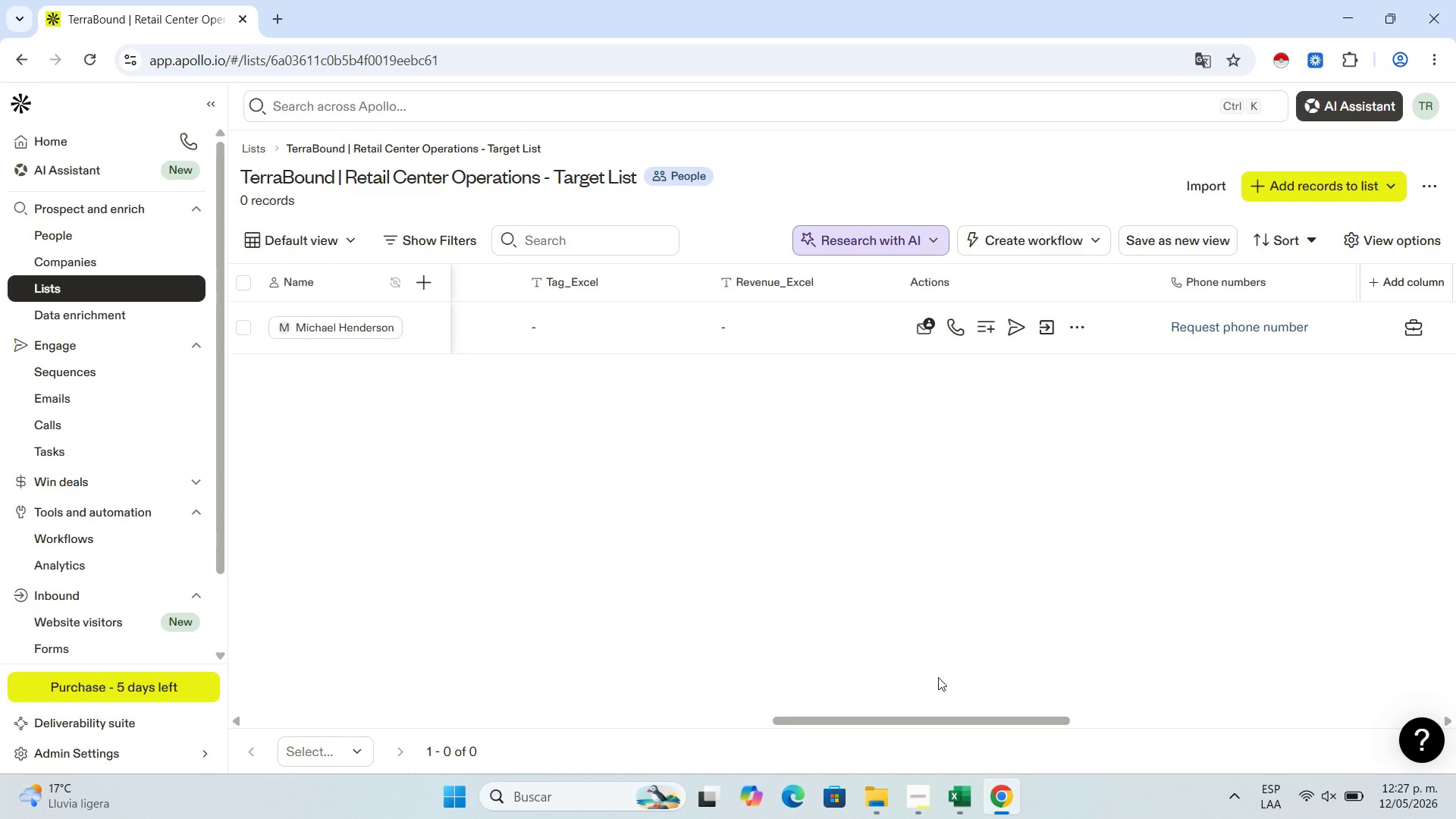 
left_click_drag(start_coordinate=[946, 723], to_coordinate=[1024, 719])
 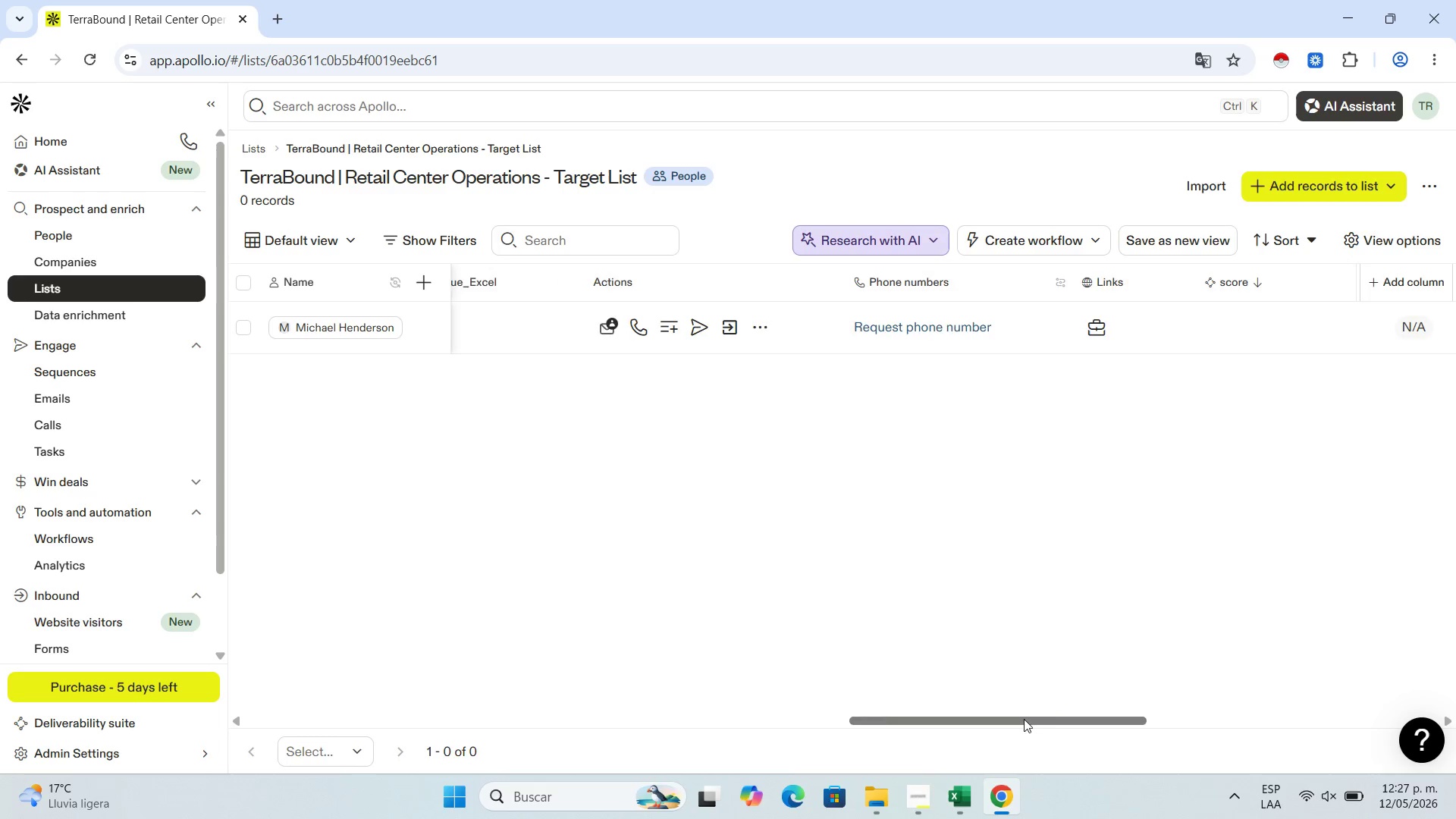 
left_click_drag(start_coordinate=[1024, 719], to_coordinate=[1150, 698])
 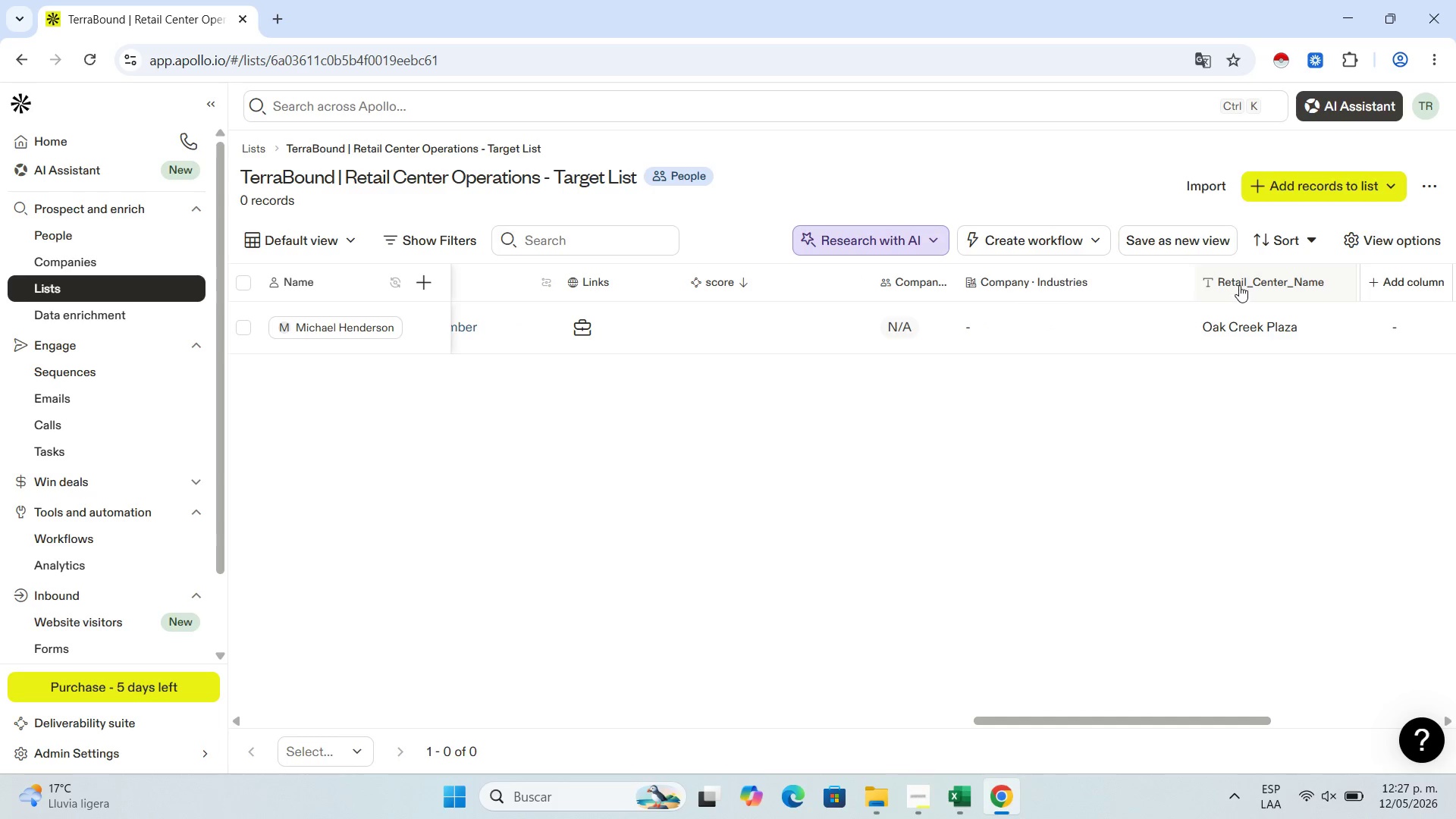 
left_click([1239, 285])
 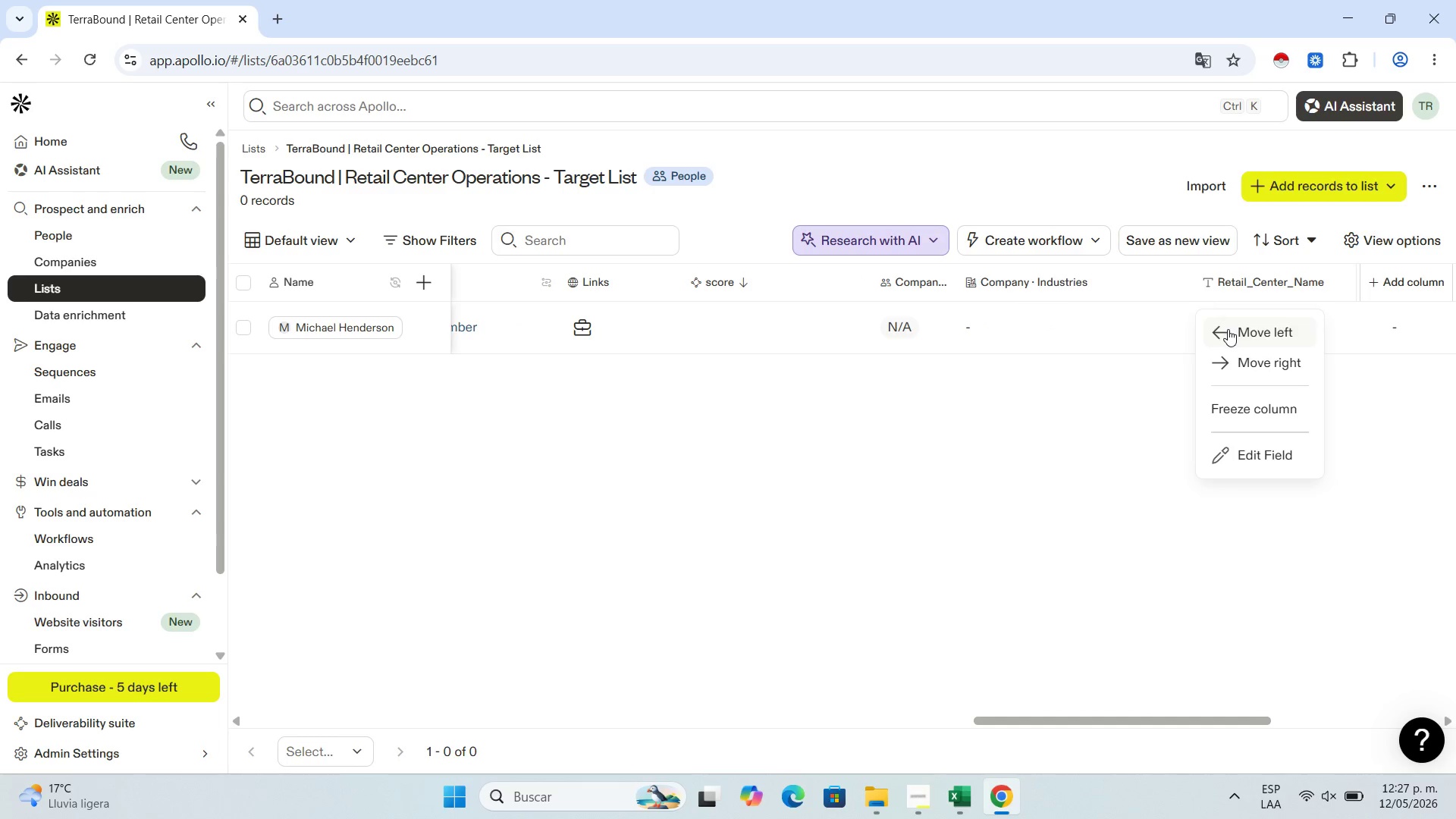 
left_click([1230, 329])
 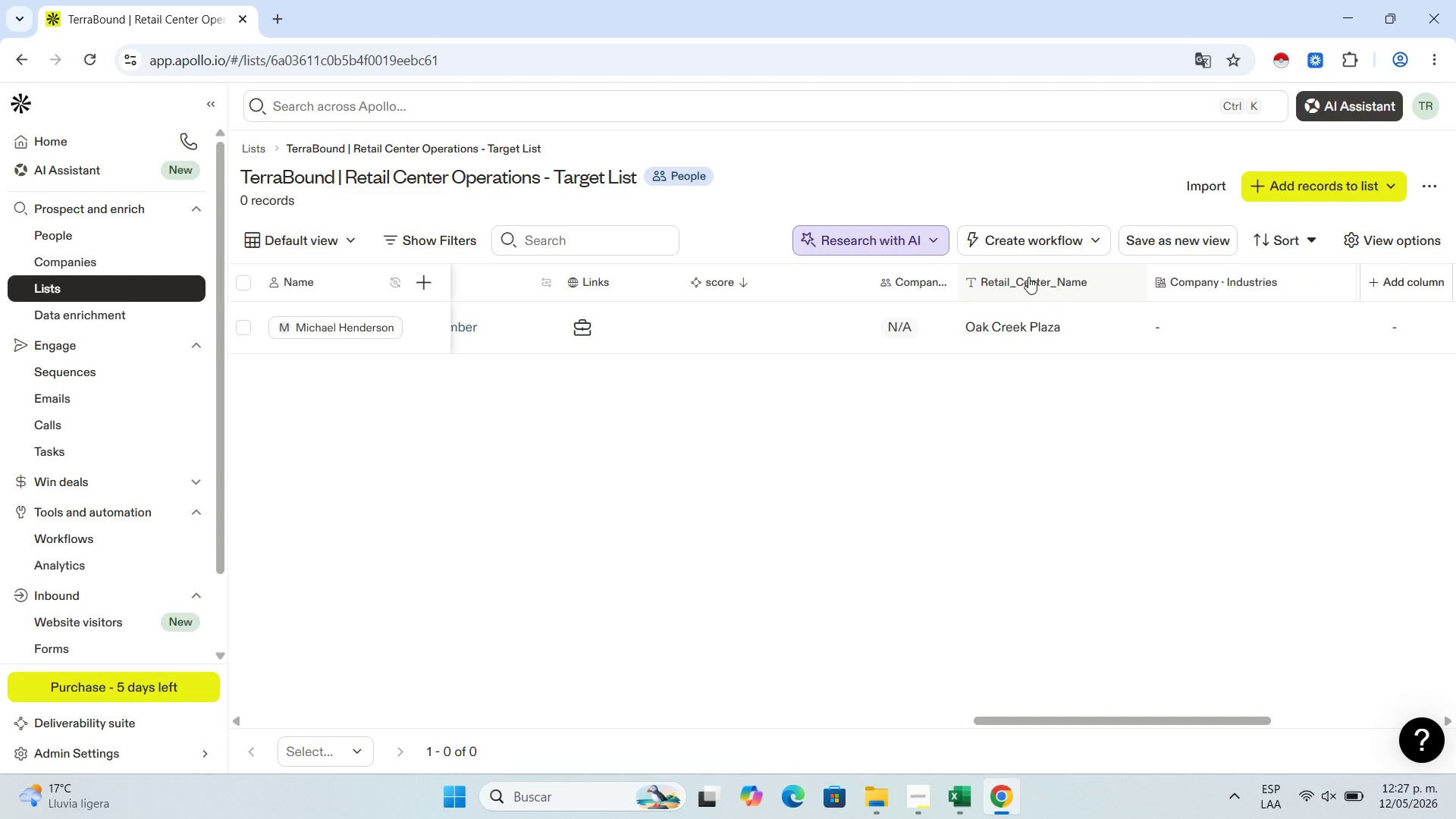 
left_click([1028, 277])
 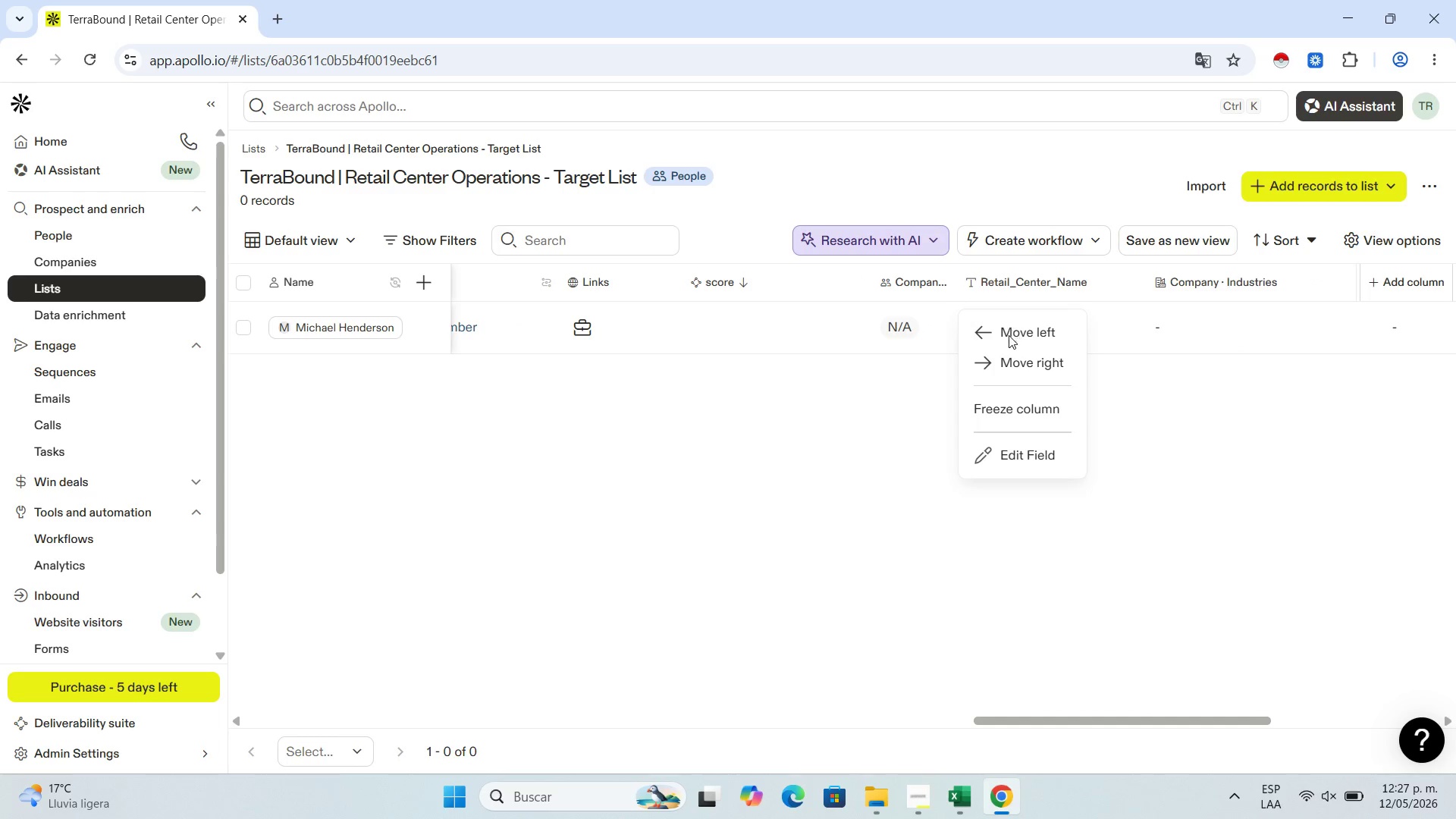 
left_click([1006, 341])
 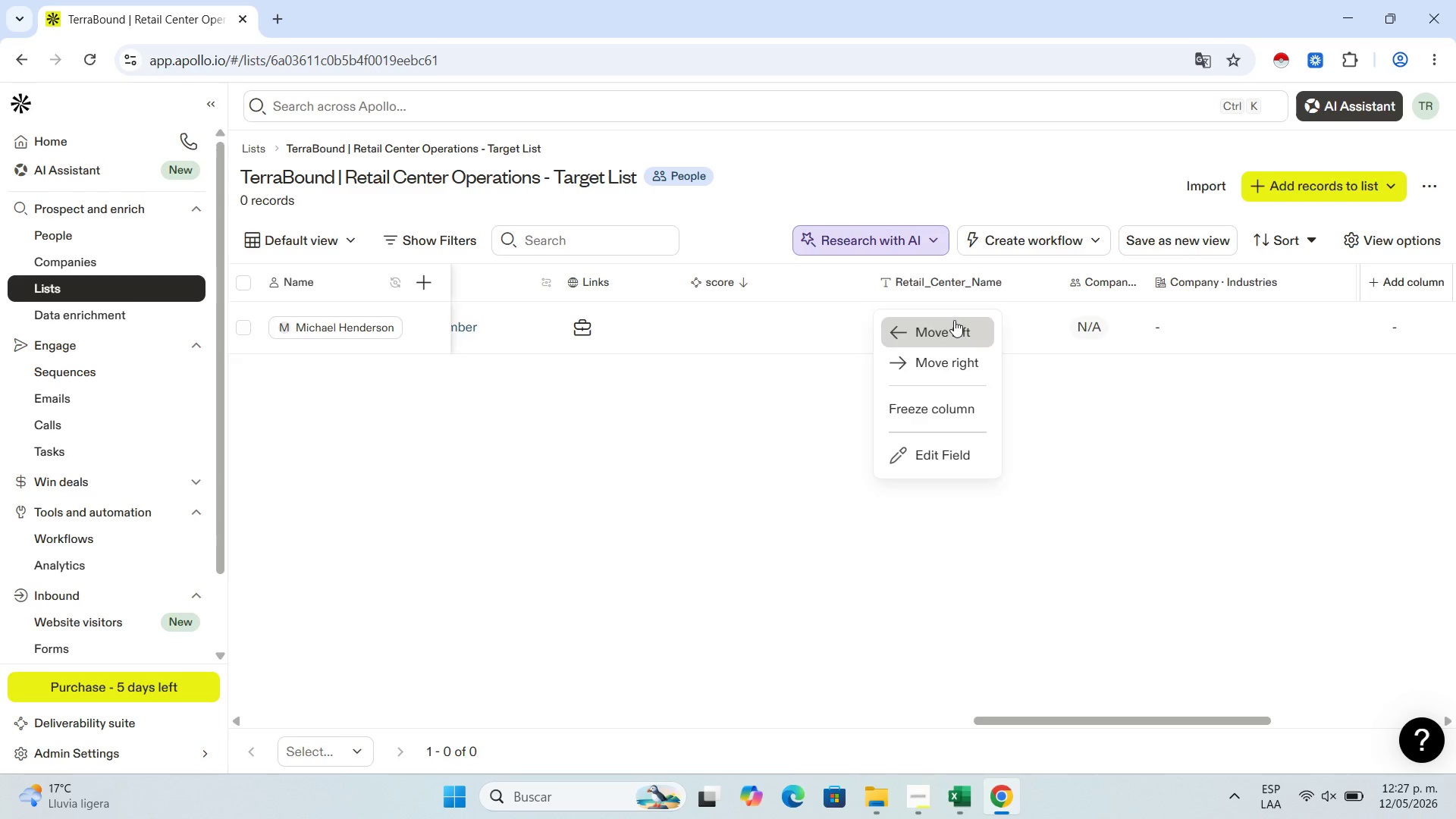 
left_click([739, 277])
 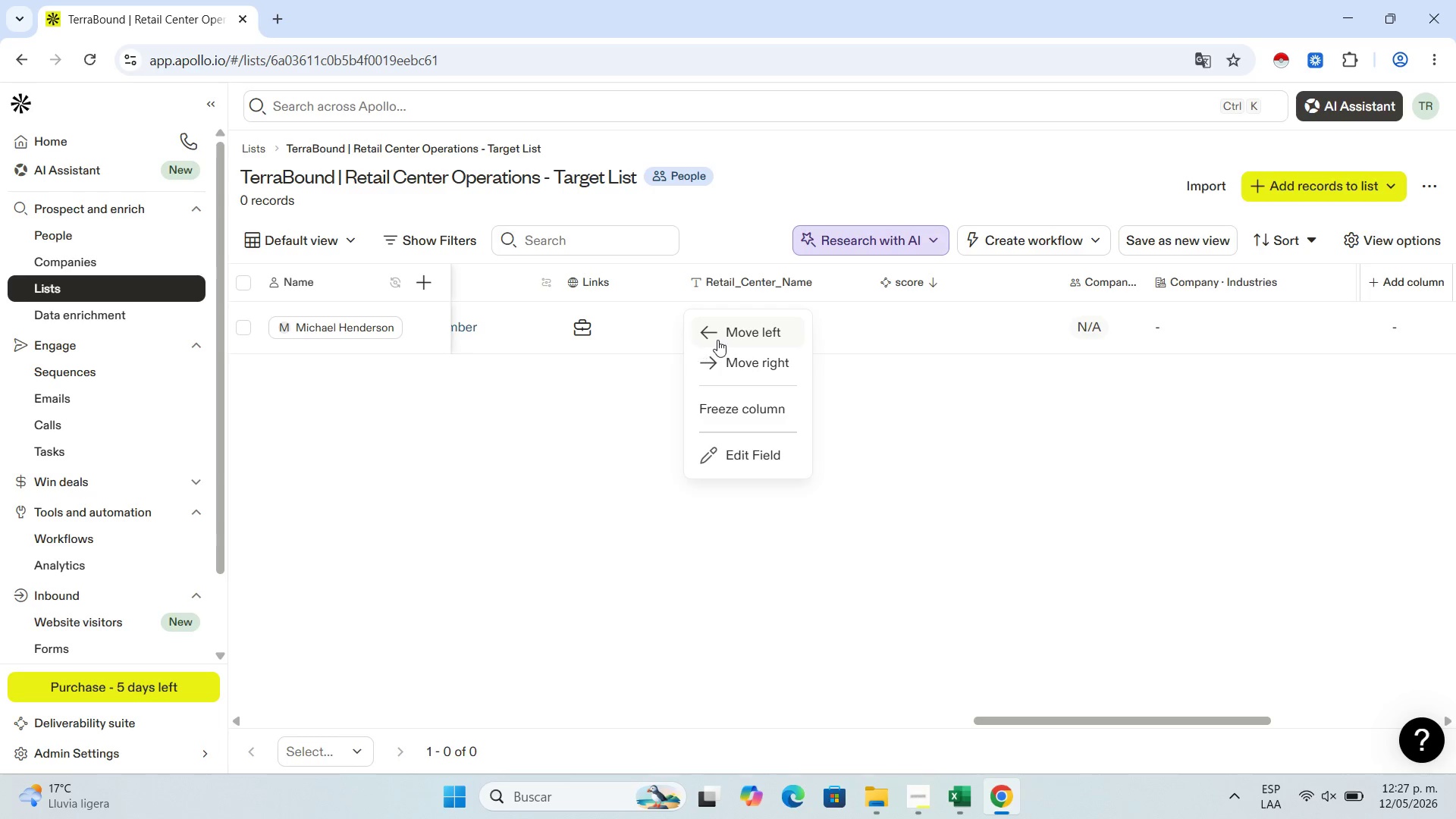 
left_click([719, 338])
 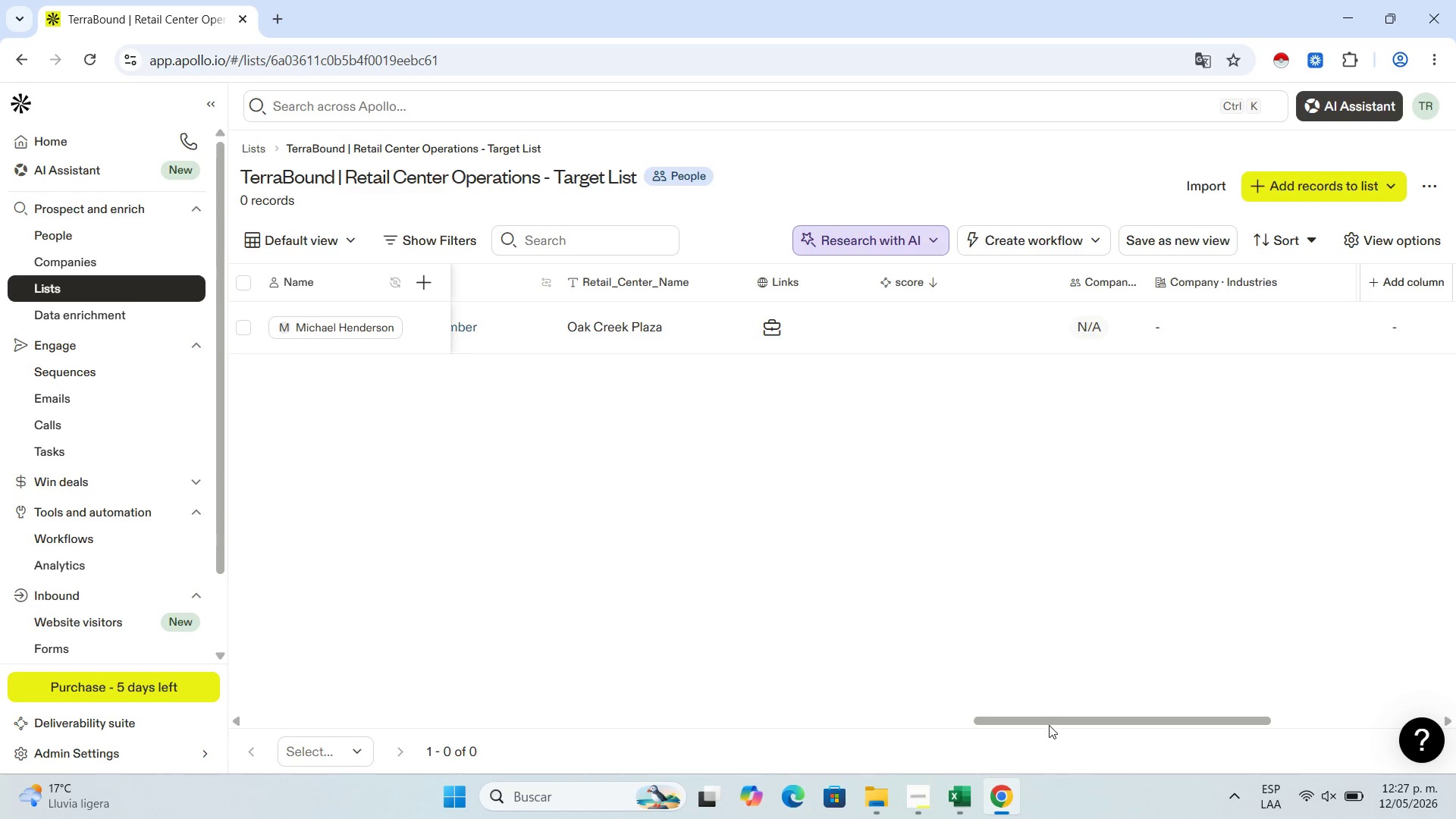 
left_click_drag(start_coordinate=[1042, 717], to_coordinate=[868, 739])
 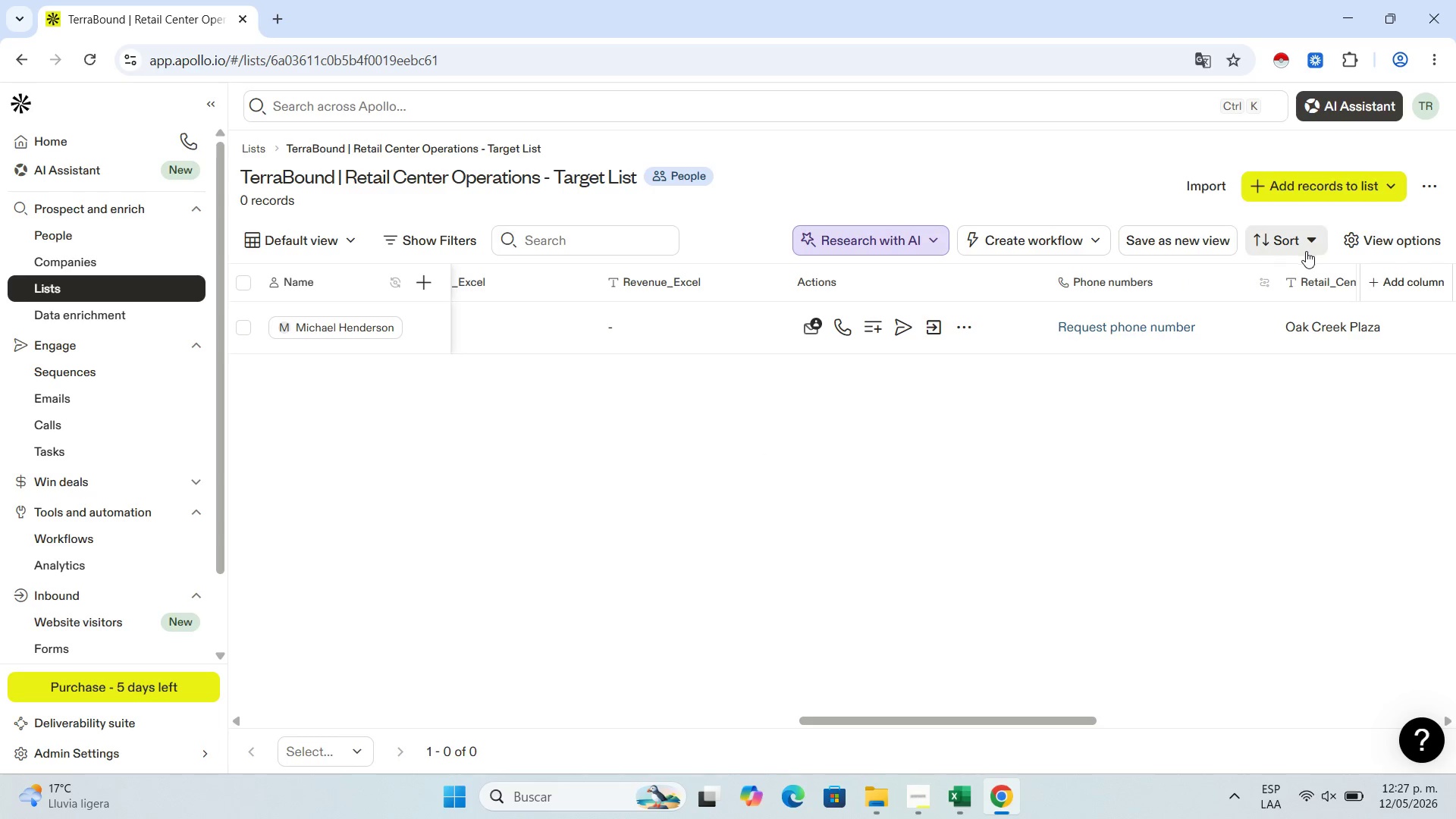 
left_click([1305, 272])
 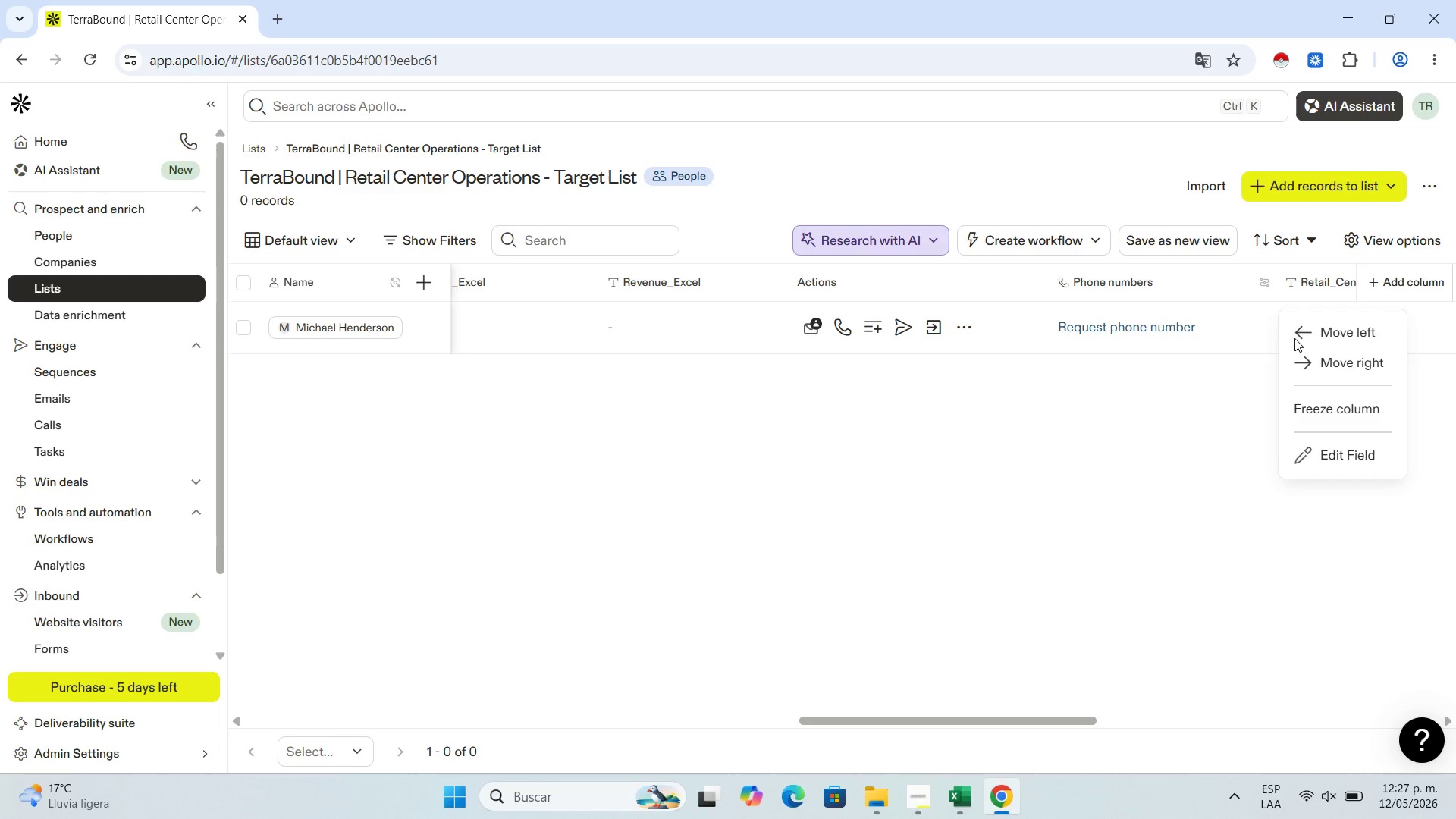 
left_click([1319, 337])
 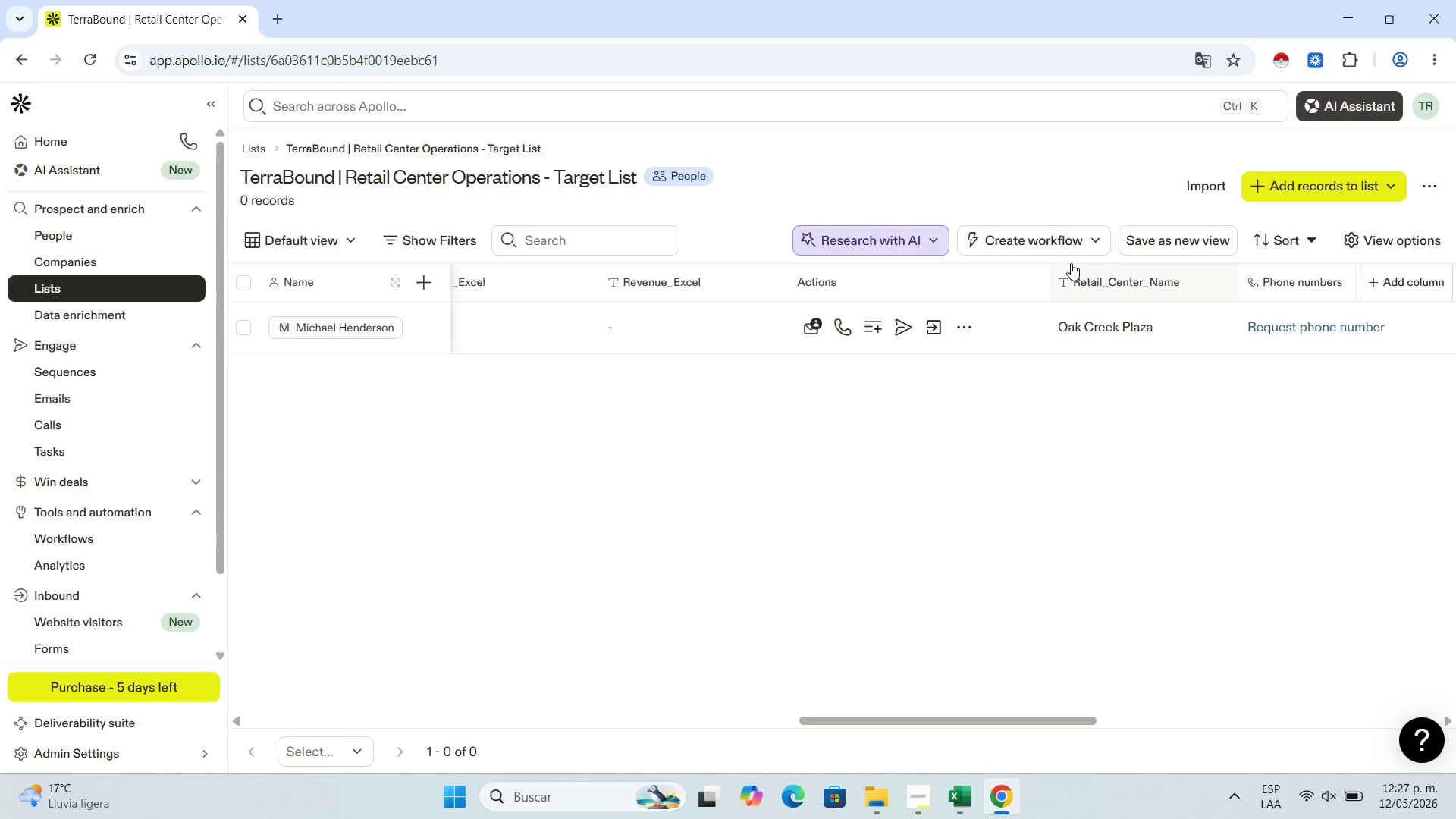 
left_click([1092, 275])
 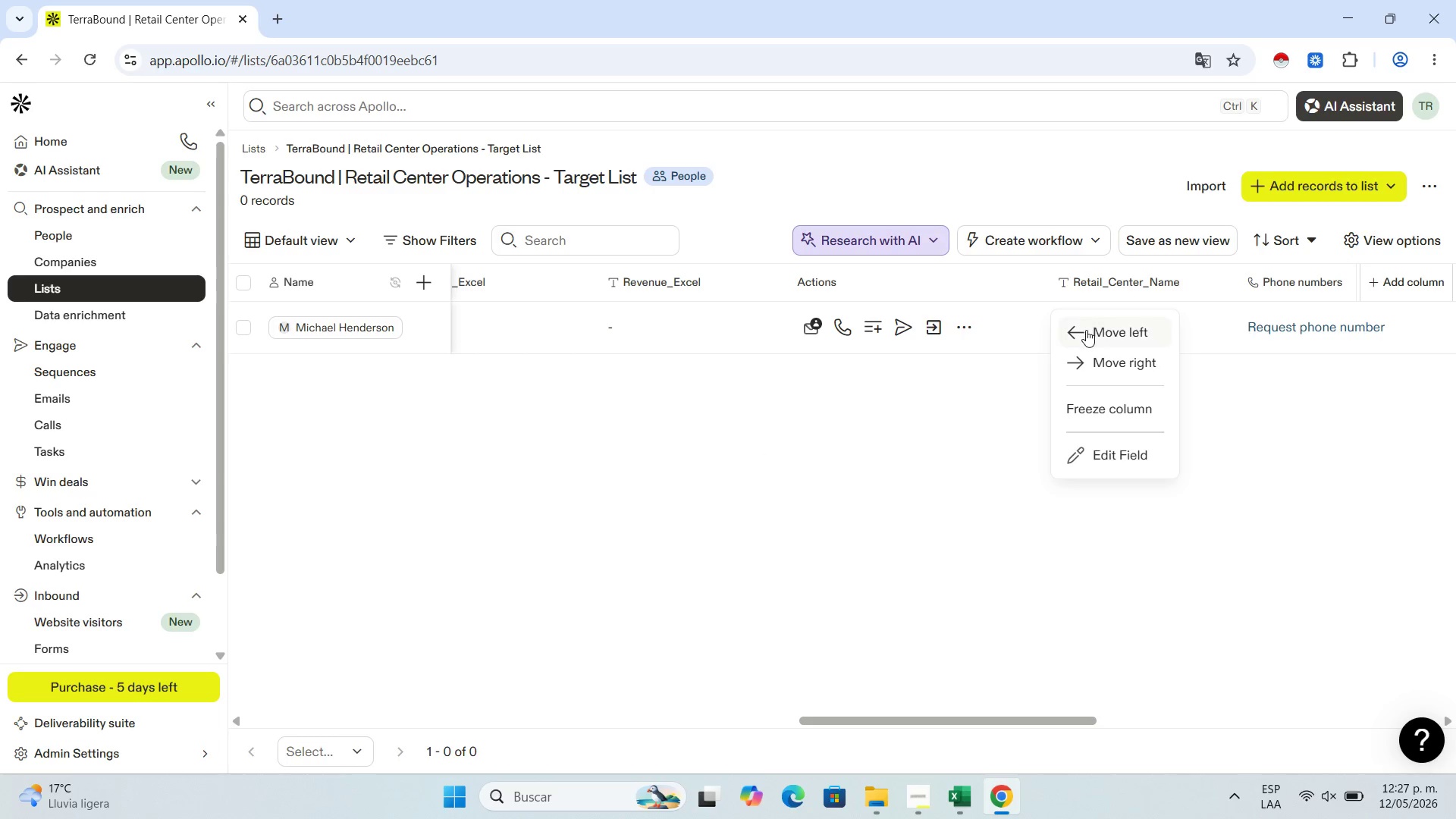 
left_click([1086, 331])
 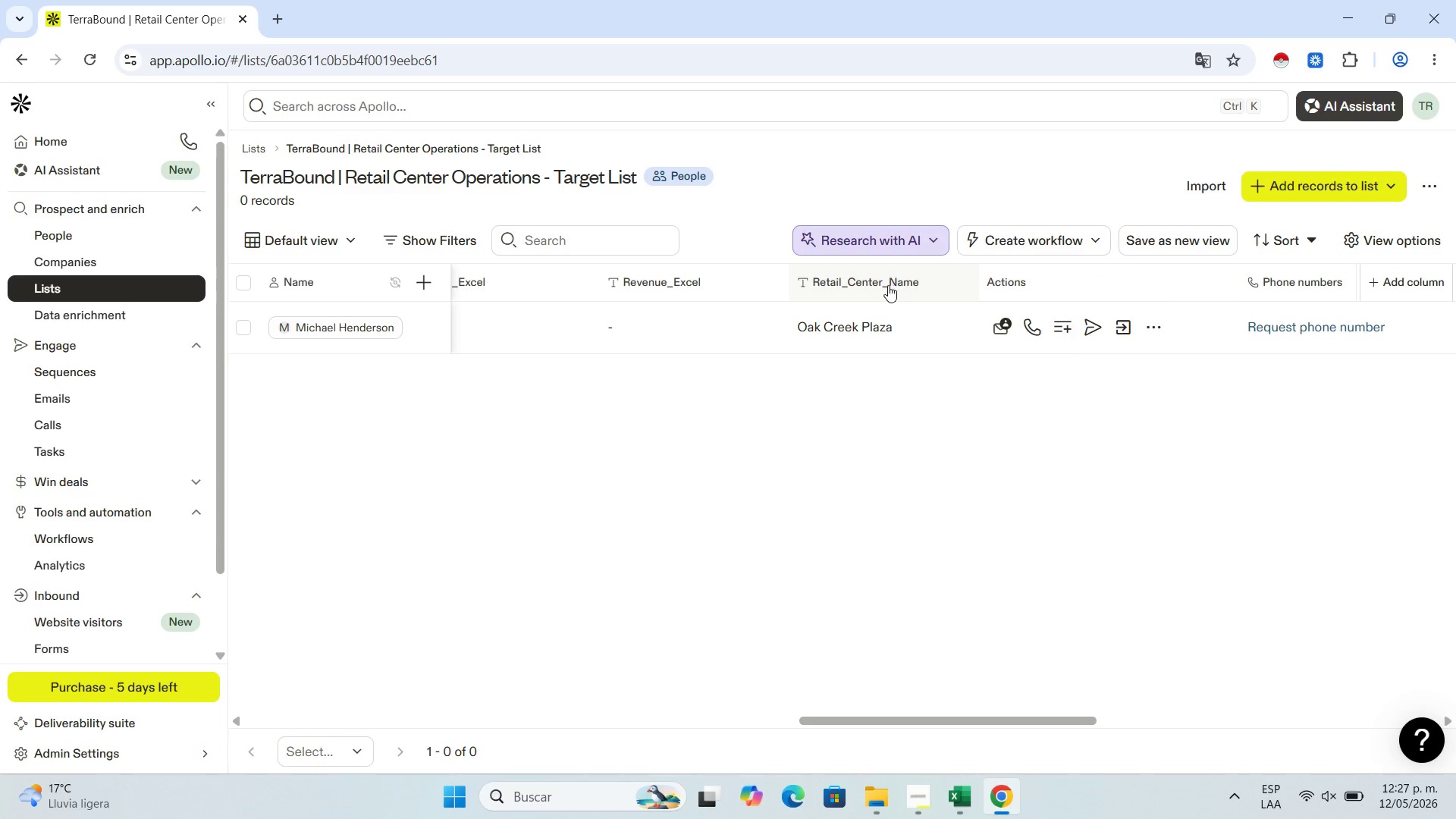 
left_click([880, 284])
 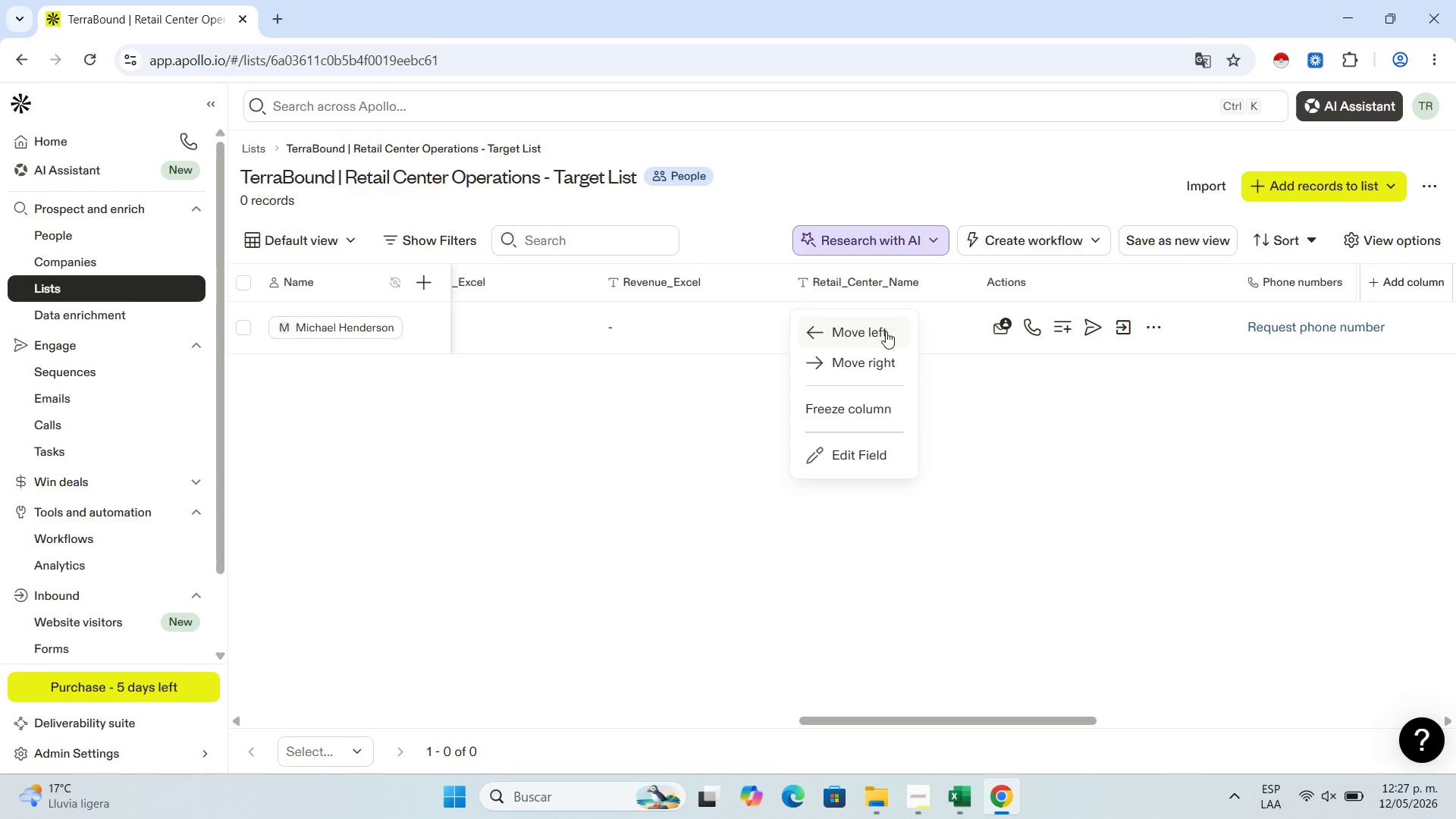 
left_click([871, 331])
 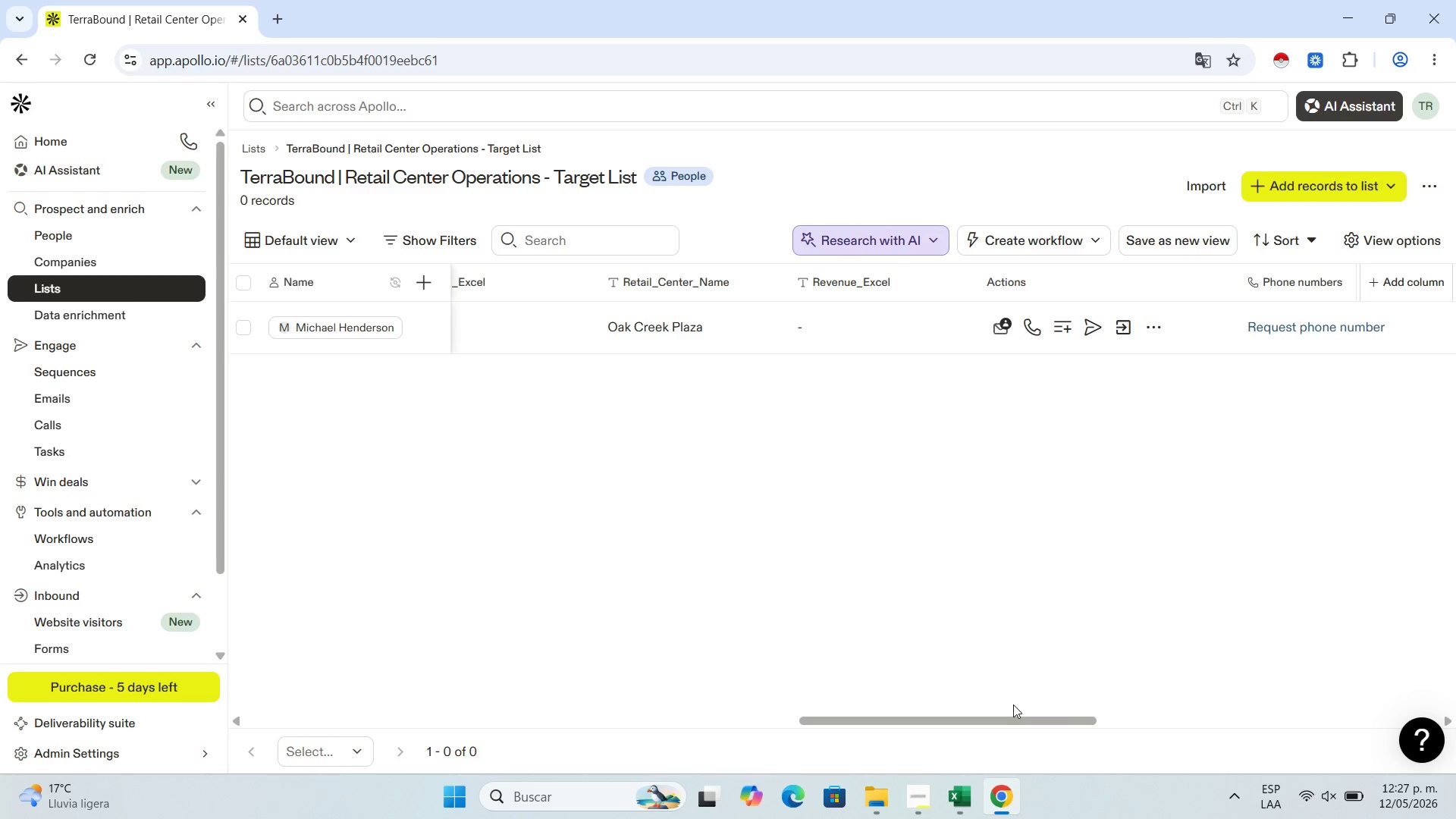 
left_click_drag(start_coordinate=[1006, 715], to_coordinate=[885, 727])
 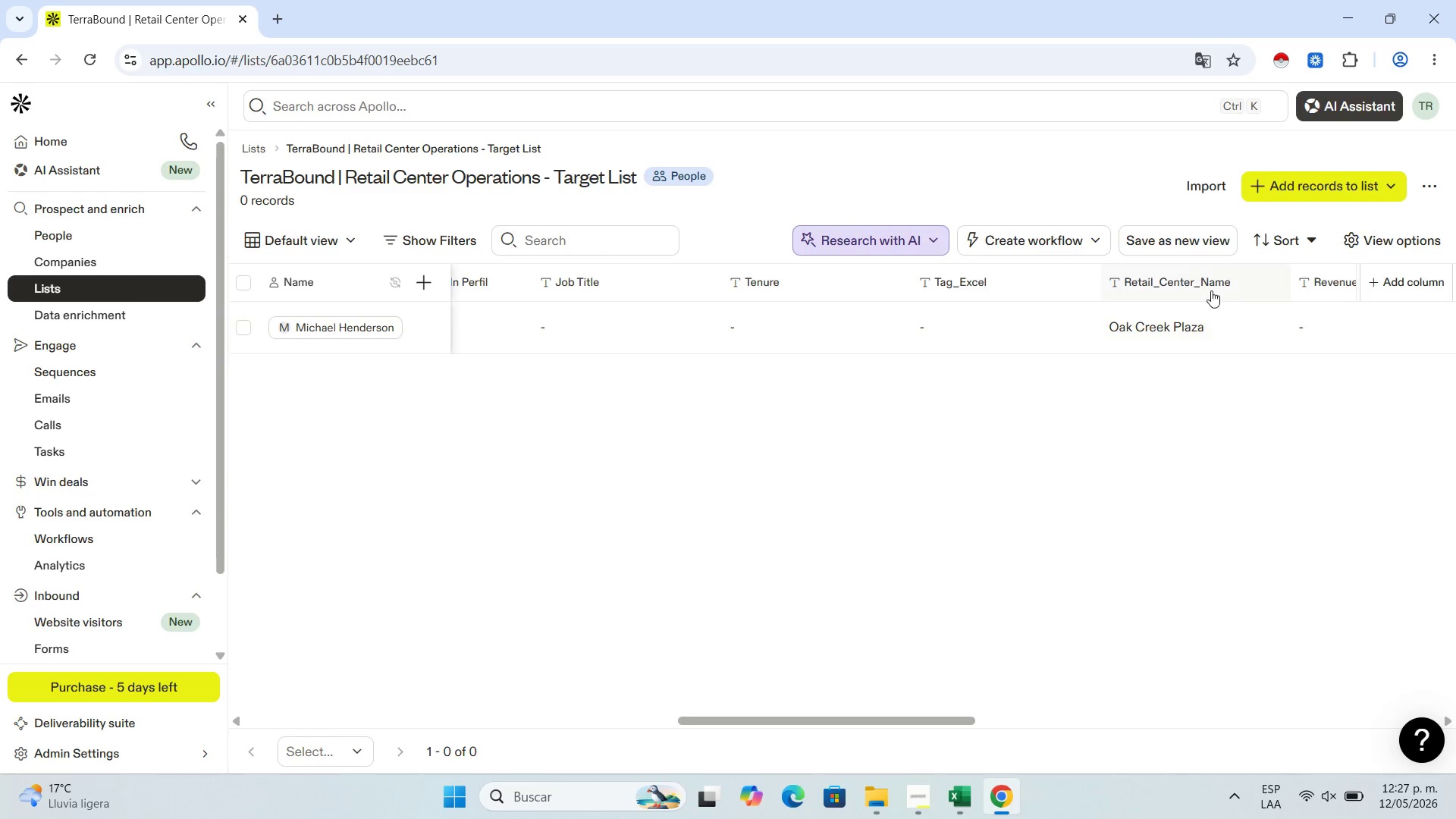 
left_click([1195, 281])
 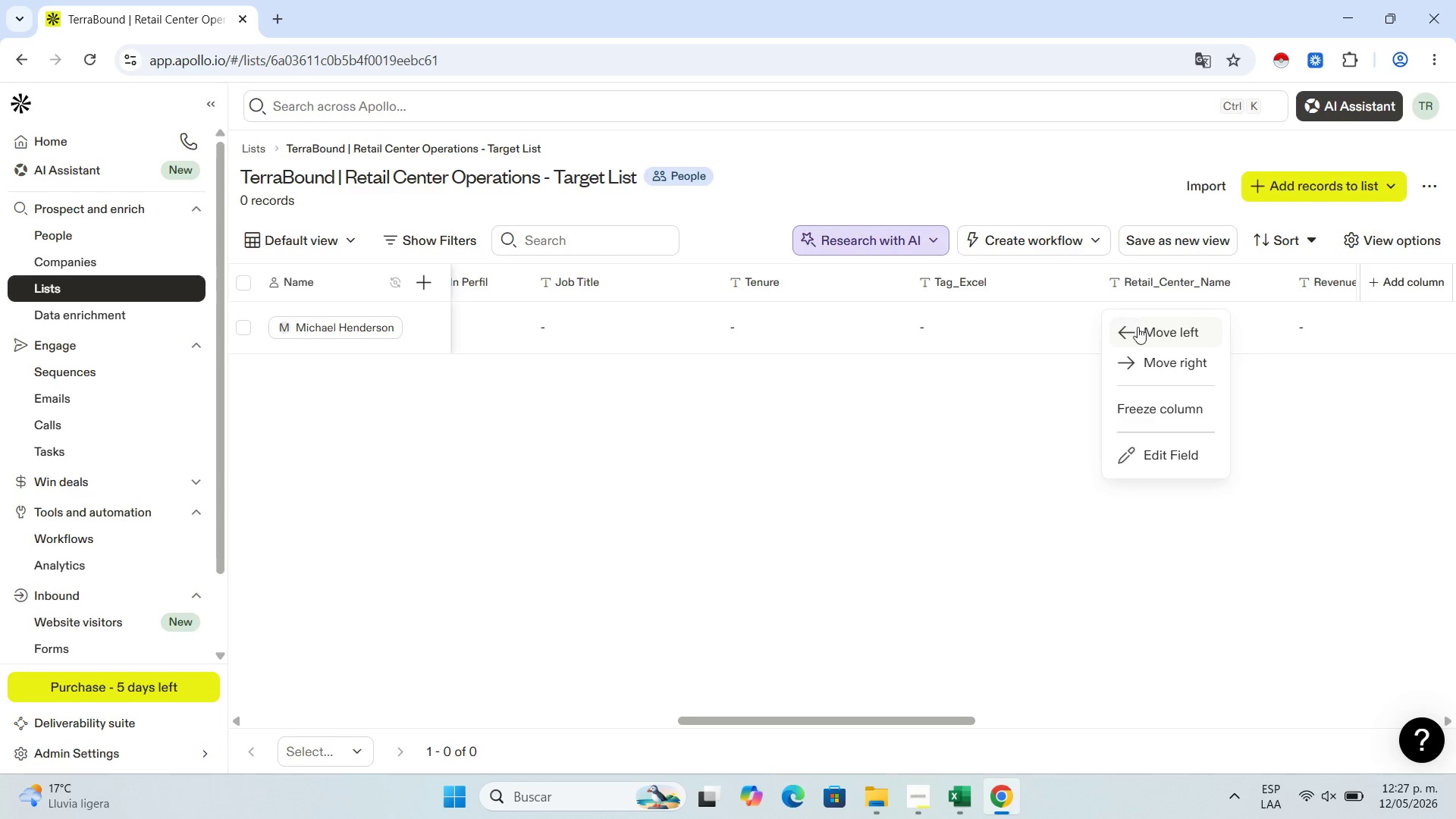 
left_click([1136, 329])
 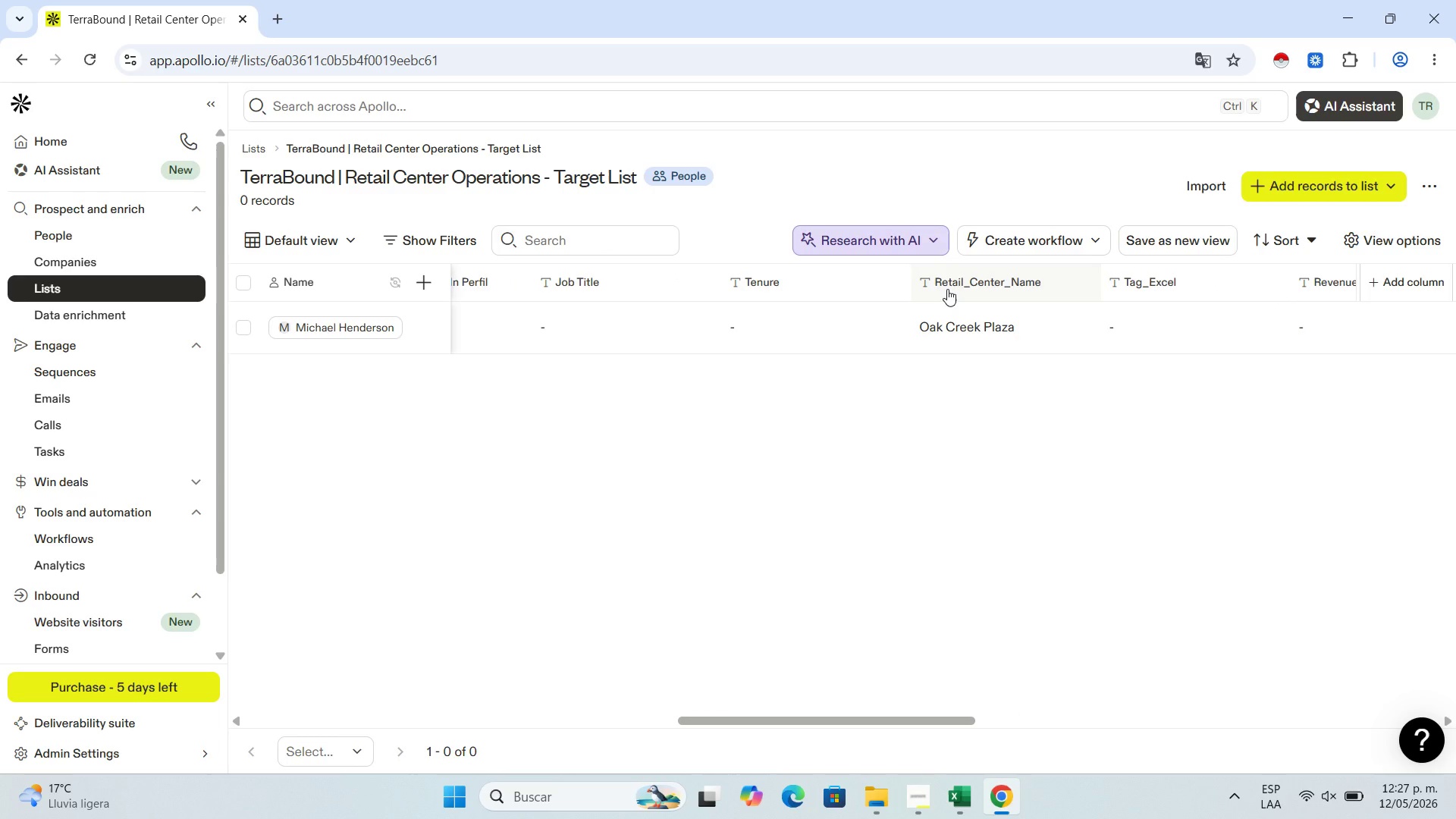 
left_click([947, 289])
 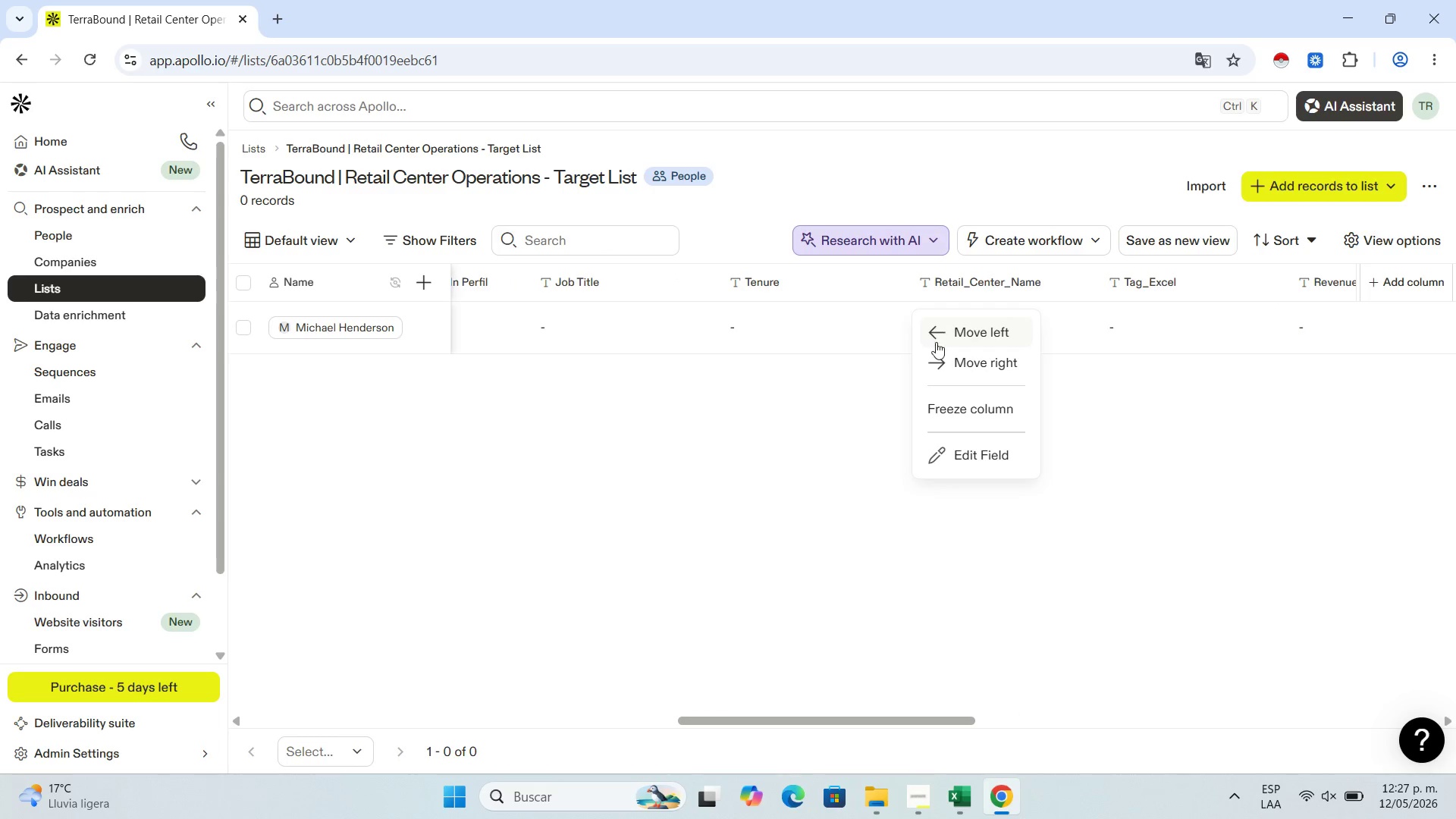 
left_click([936, 342])
 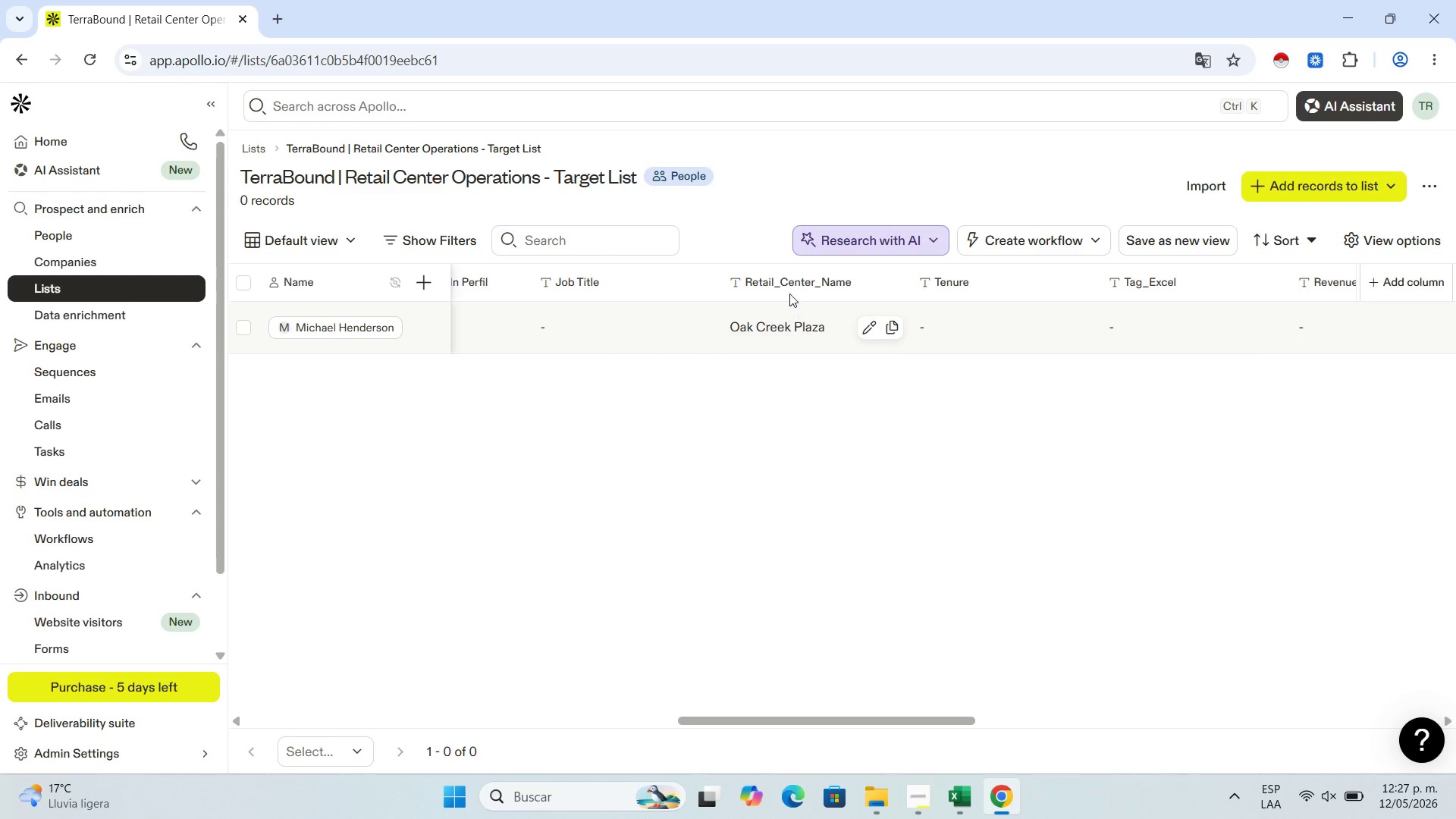 
left_click([786, 287])
 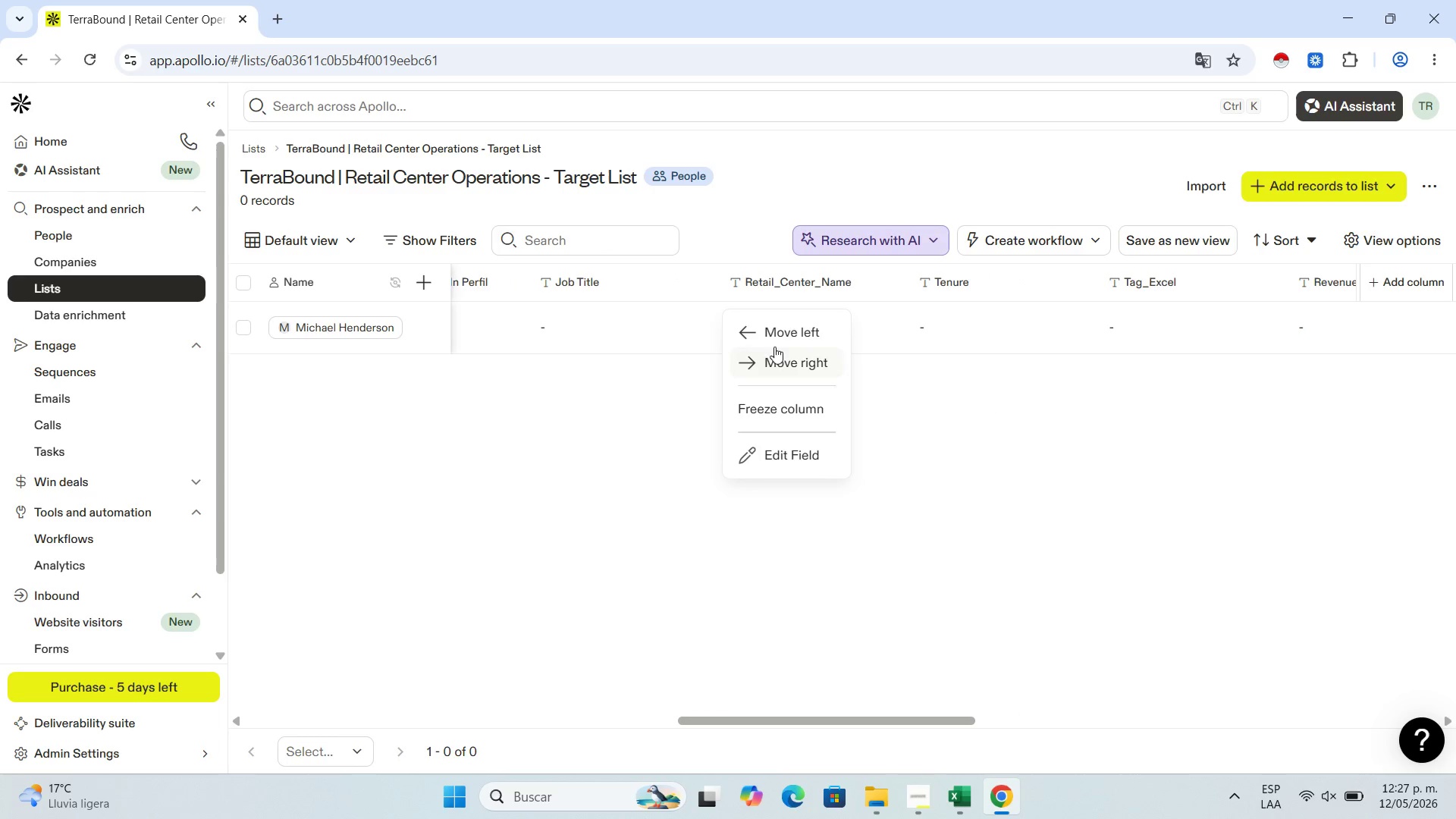 
left_click([774, 337])
 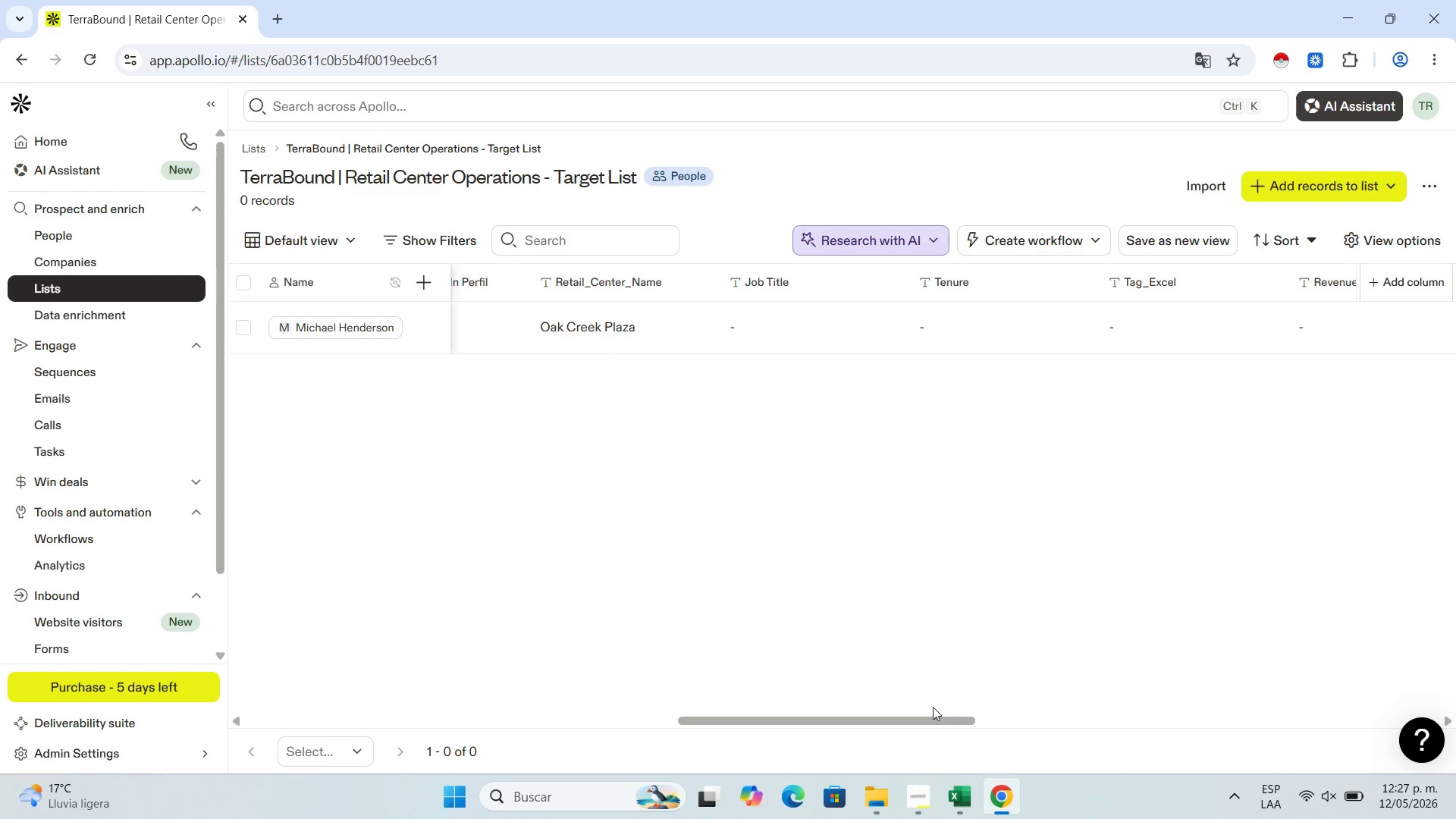 
left_click_drag(start_coordinate=[928, 717], to_coordinate=[841, 720])
 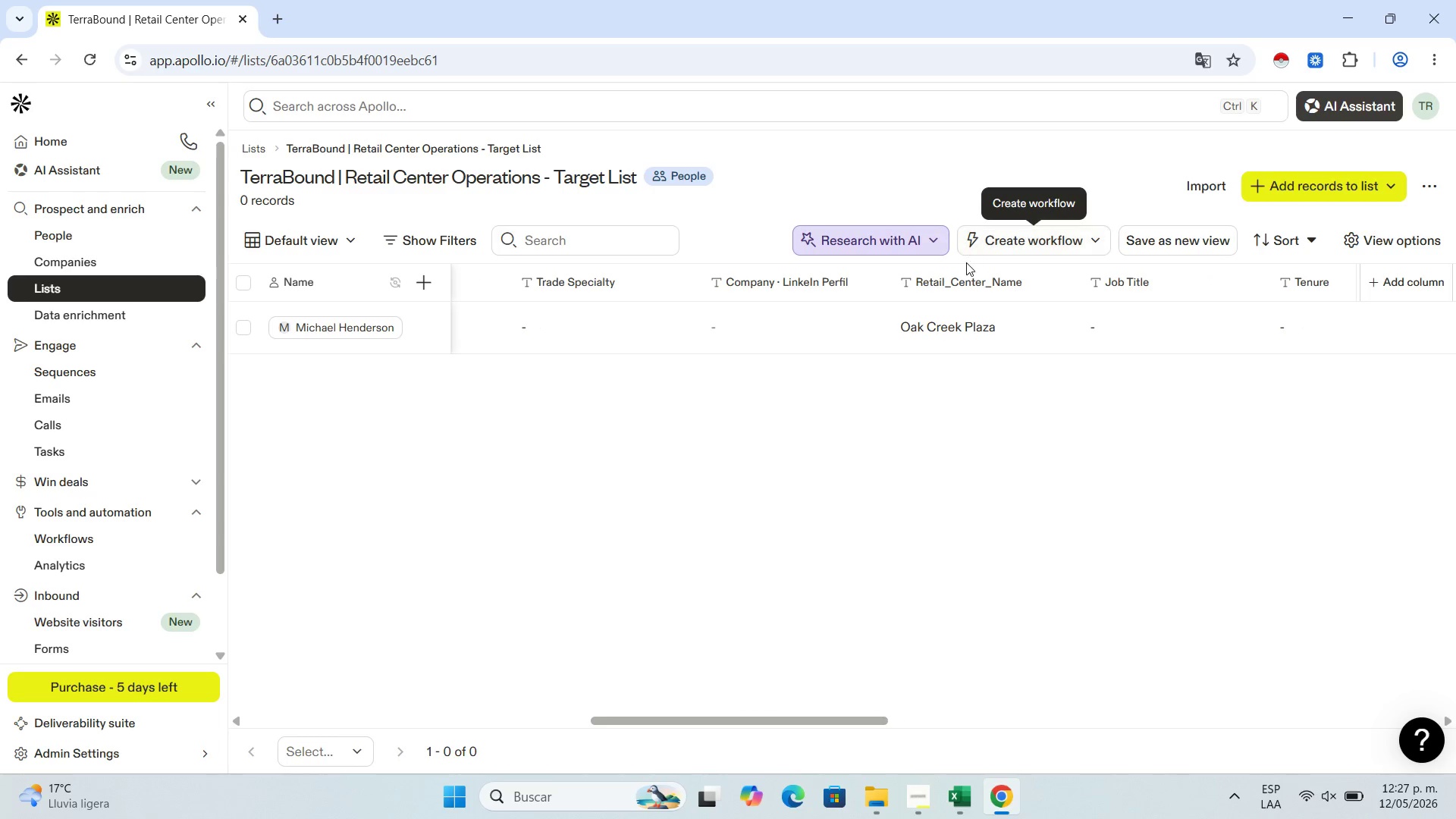 
left_click([965, 262])
 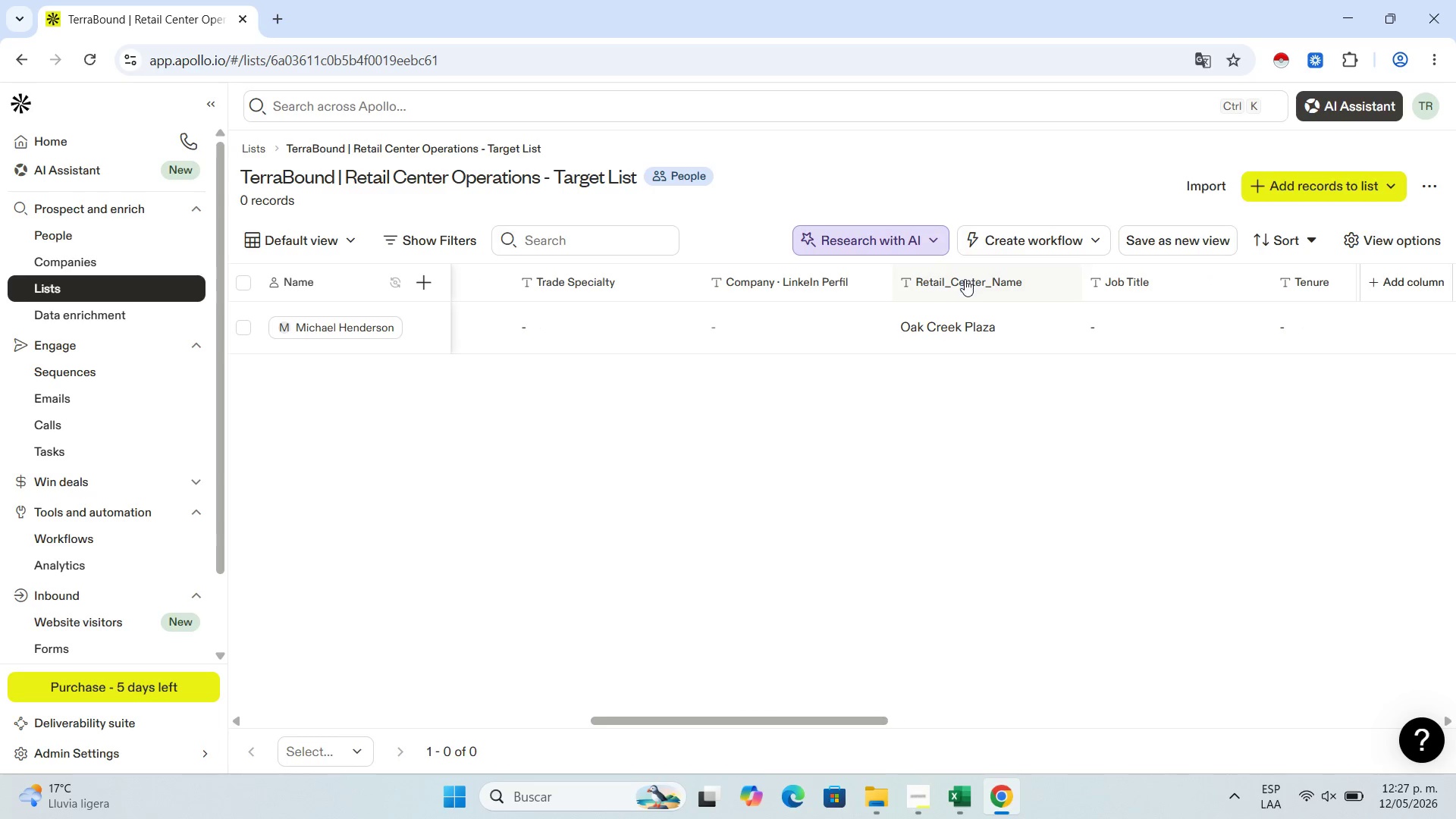 
left_click([965, 279])
 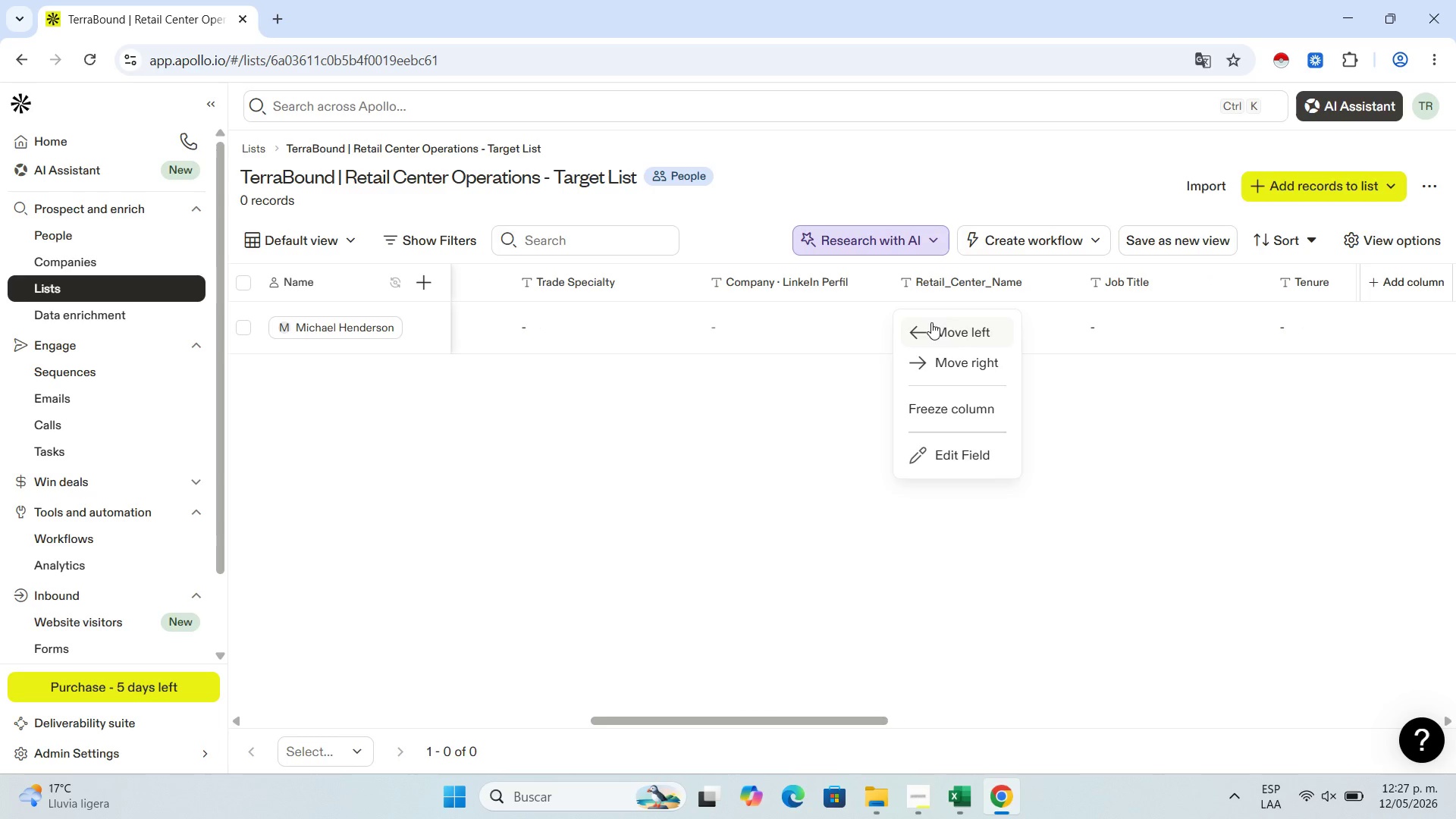 
left_click([931, 325])
 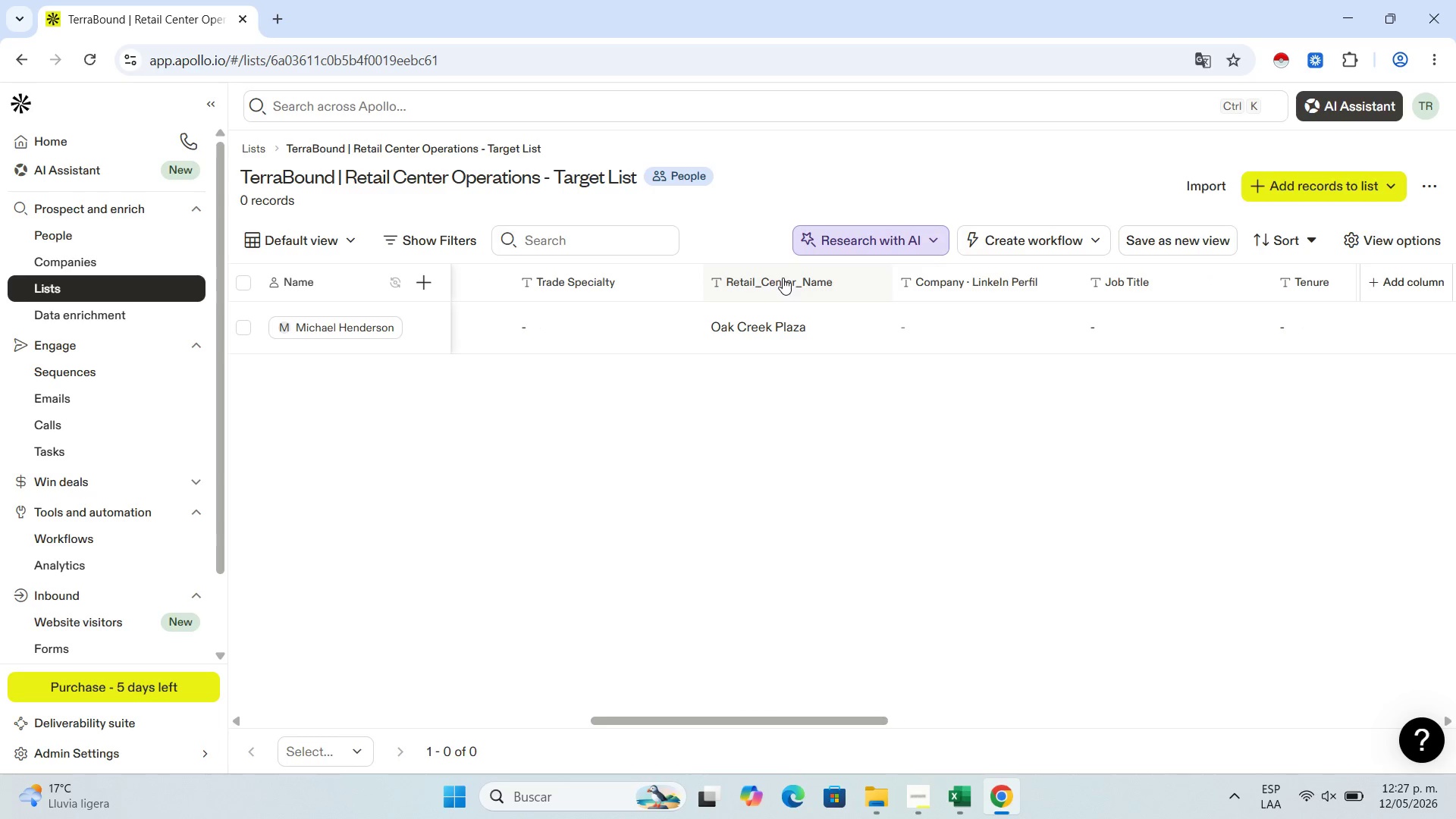 
left_click([783, 278])
 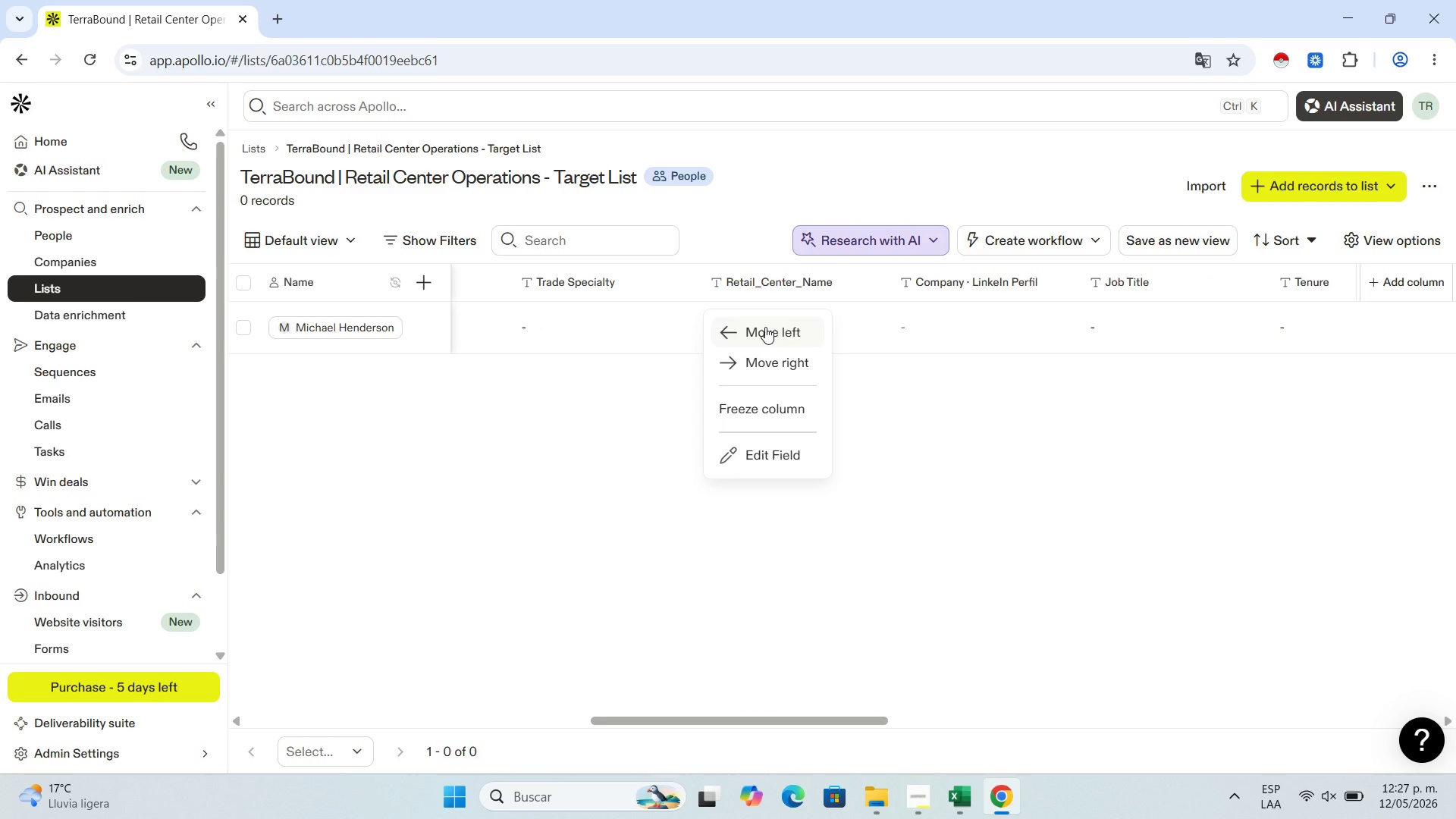 
left_click([765, 327])
 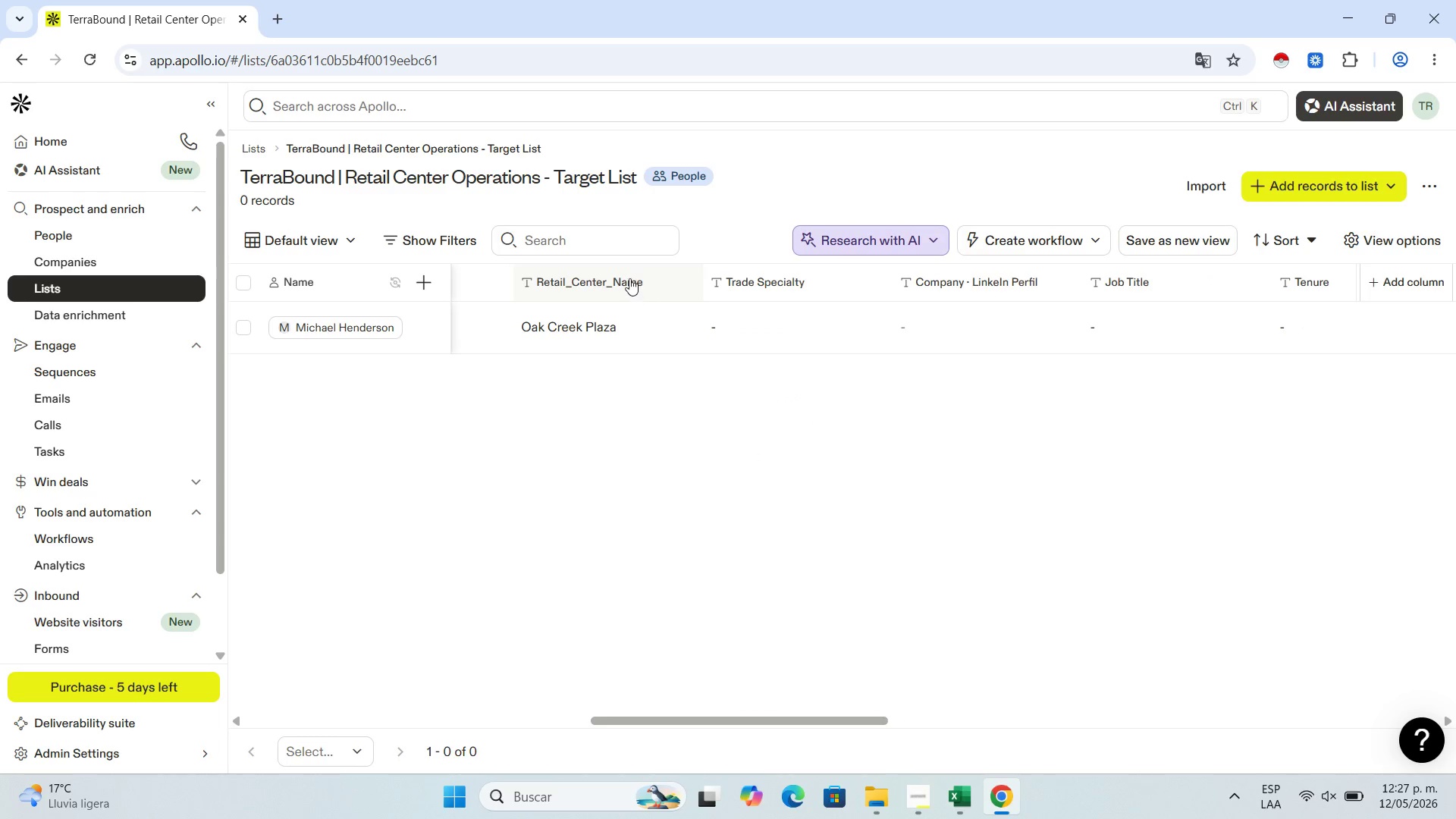 
left_click([626, 275])
 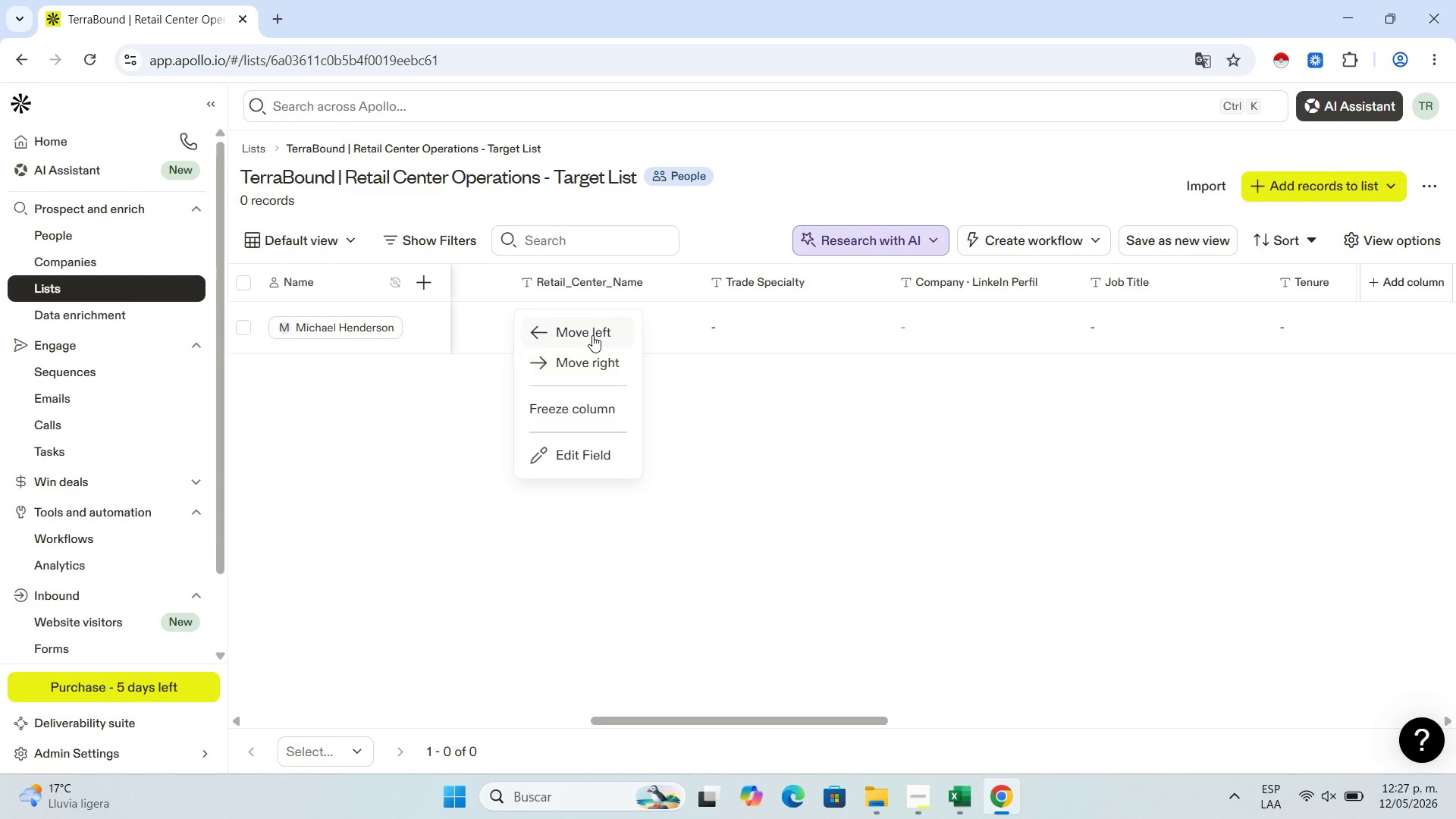 
left_click([592, 335])
 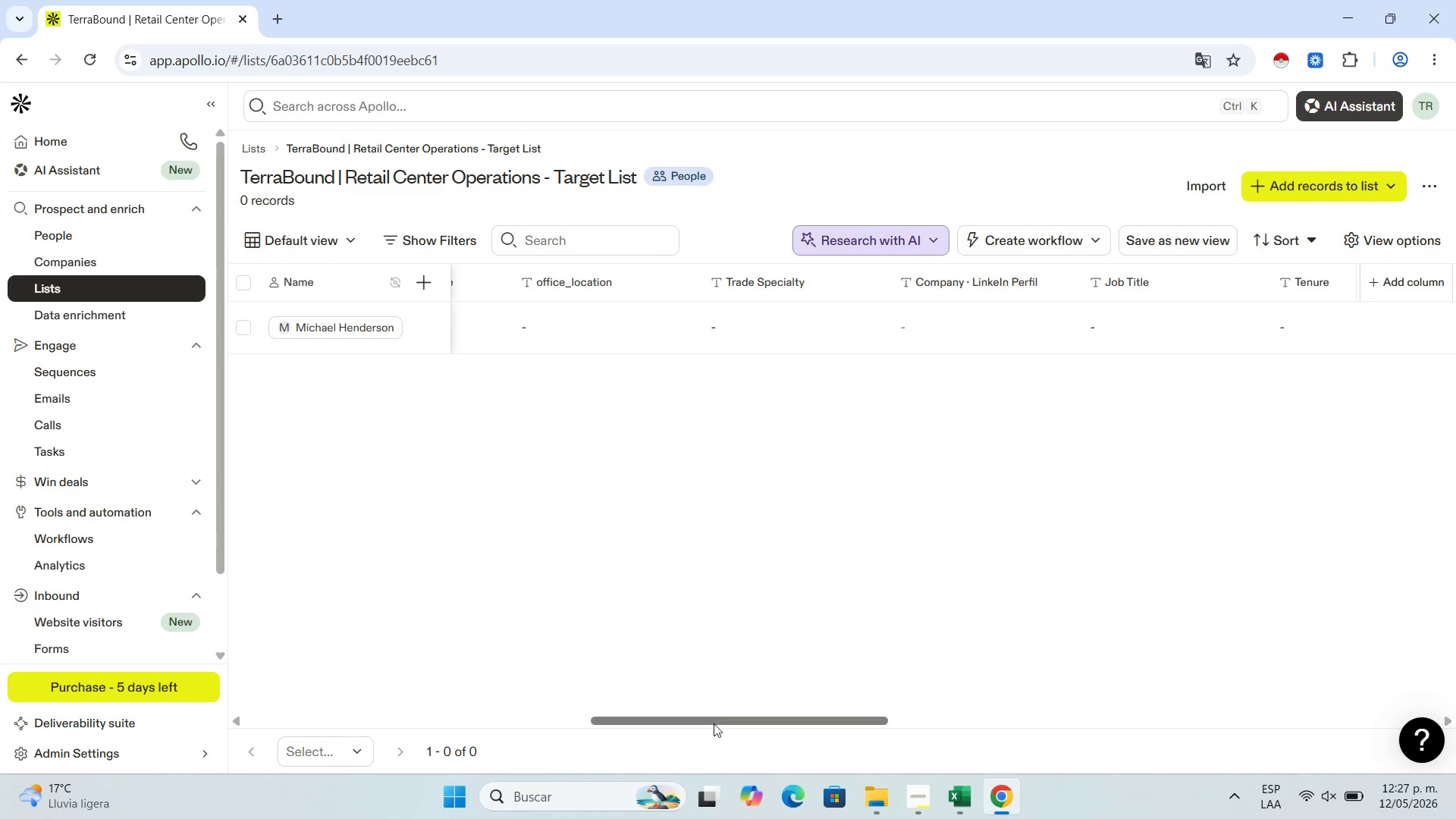 
left_click_drag(start_coordinate=[714, 725], to_coordinate=[560, 732])
 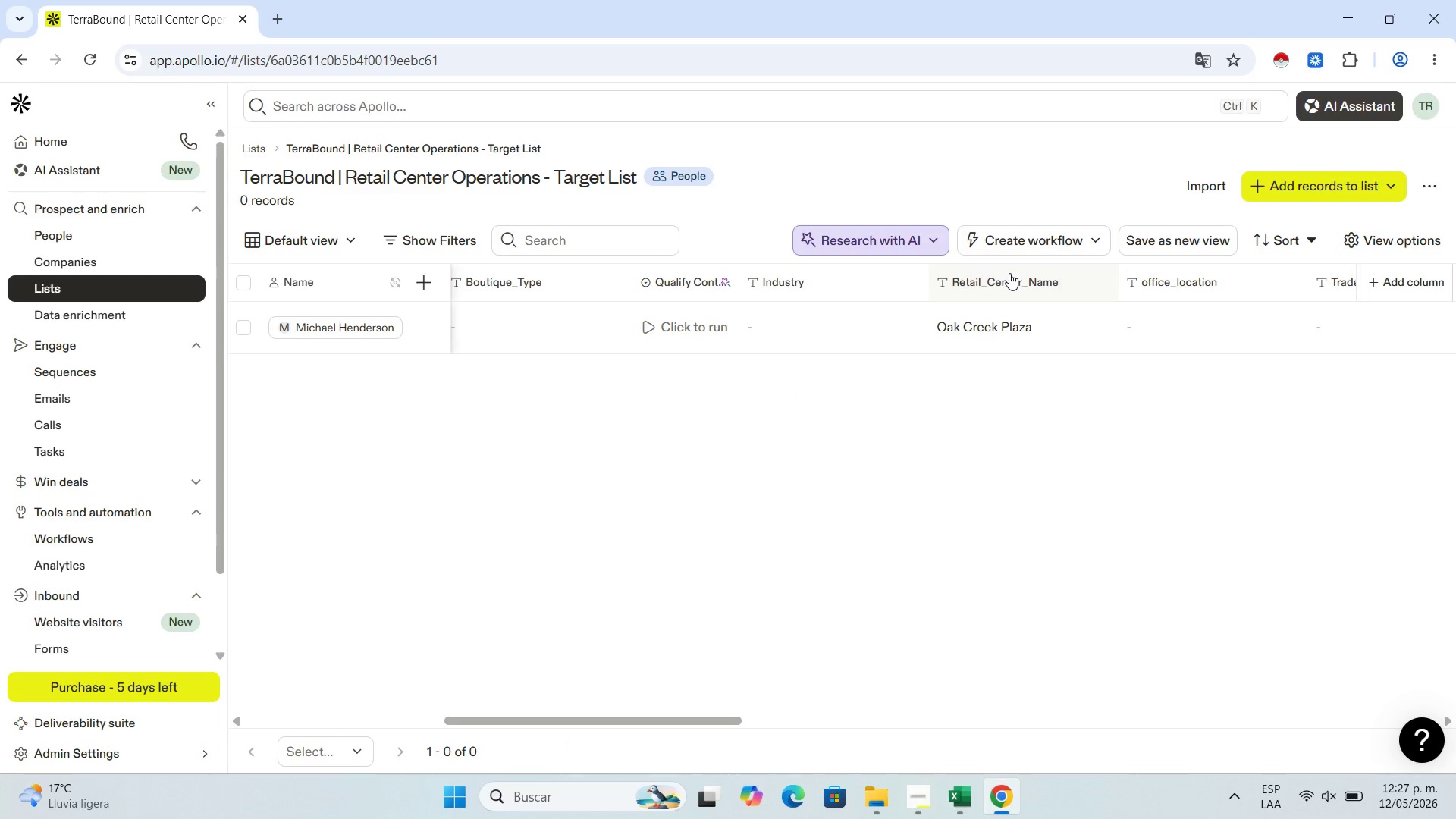 
left_click([1007, 278])
 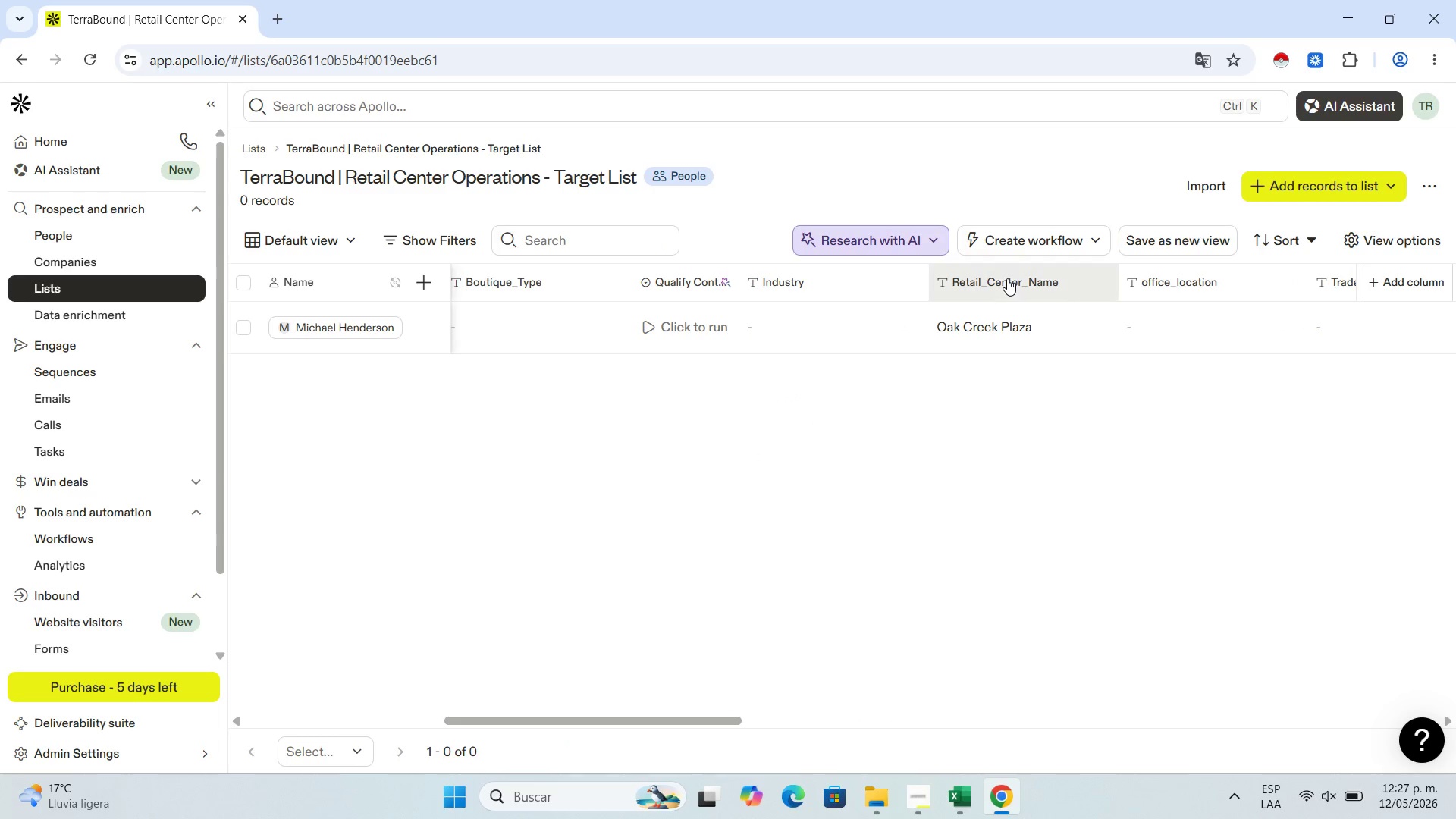 
mouse_move([965, 322])
 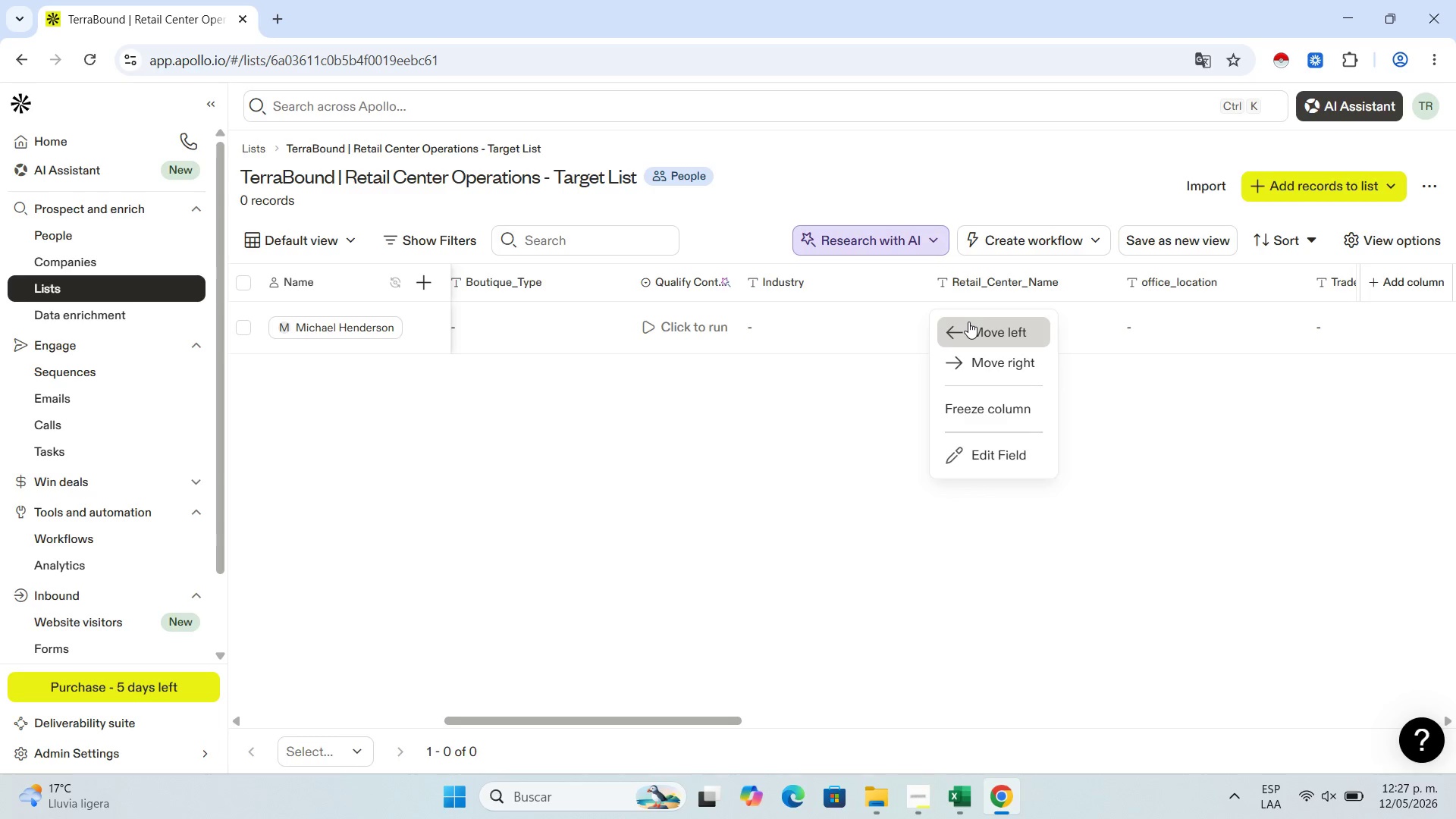 
left_click([968, 322])
 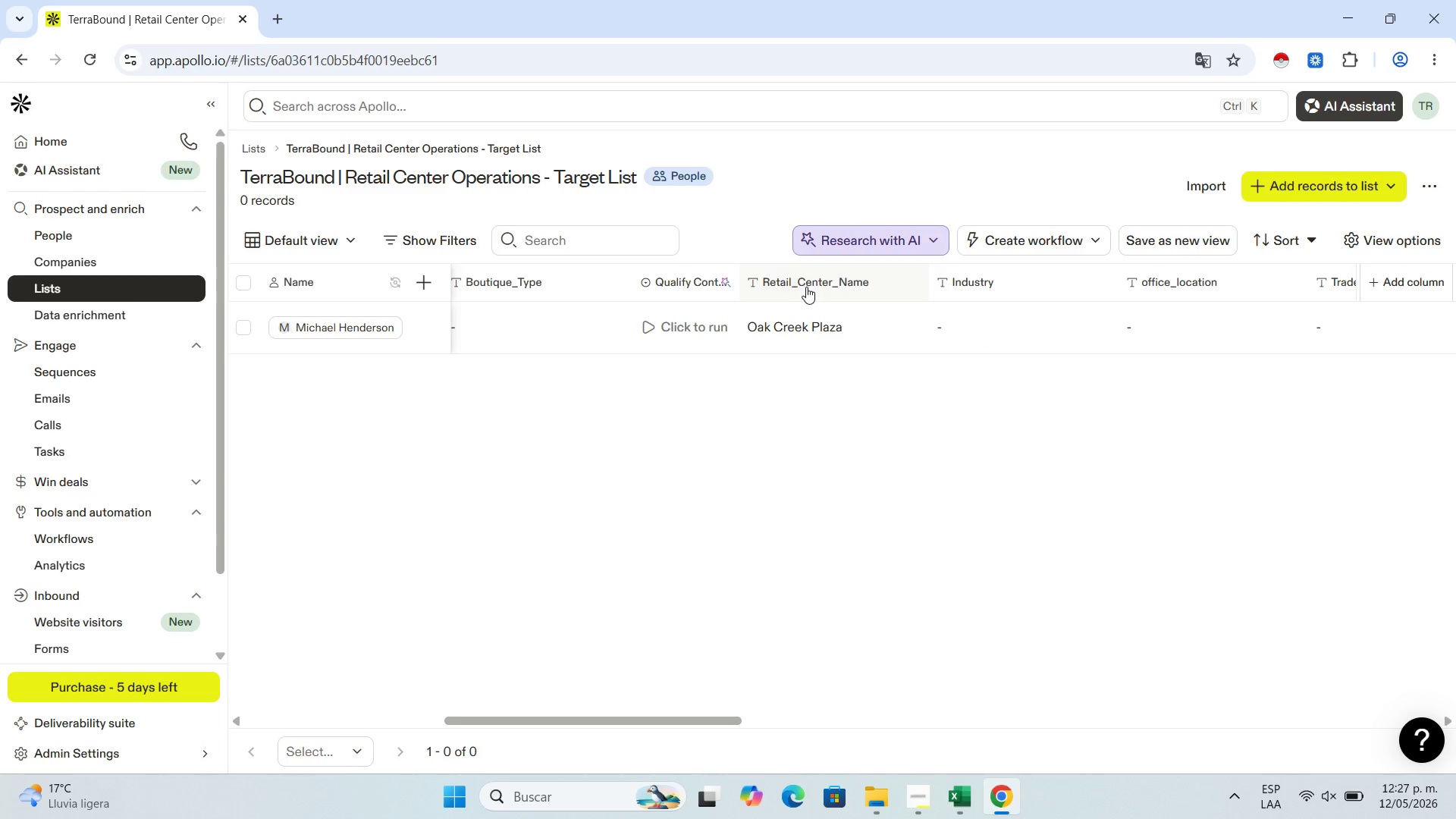 
left_click([802, 284])
 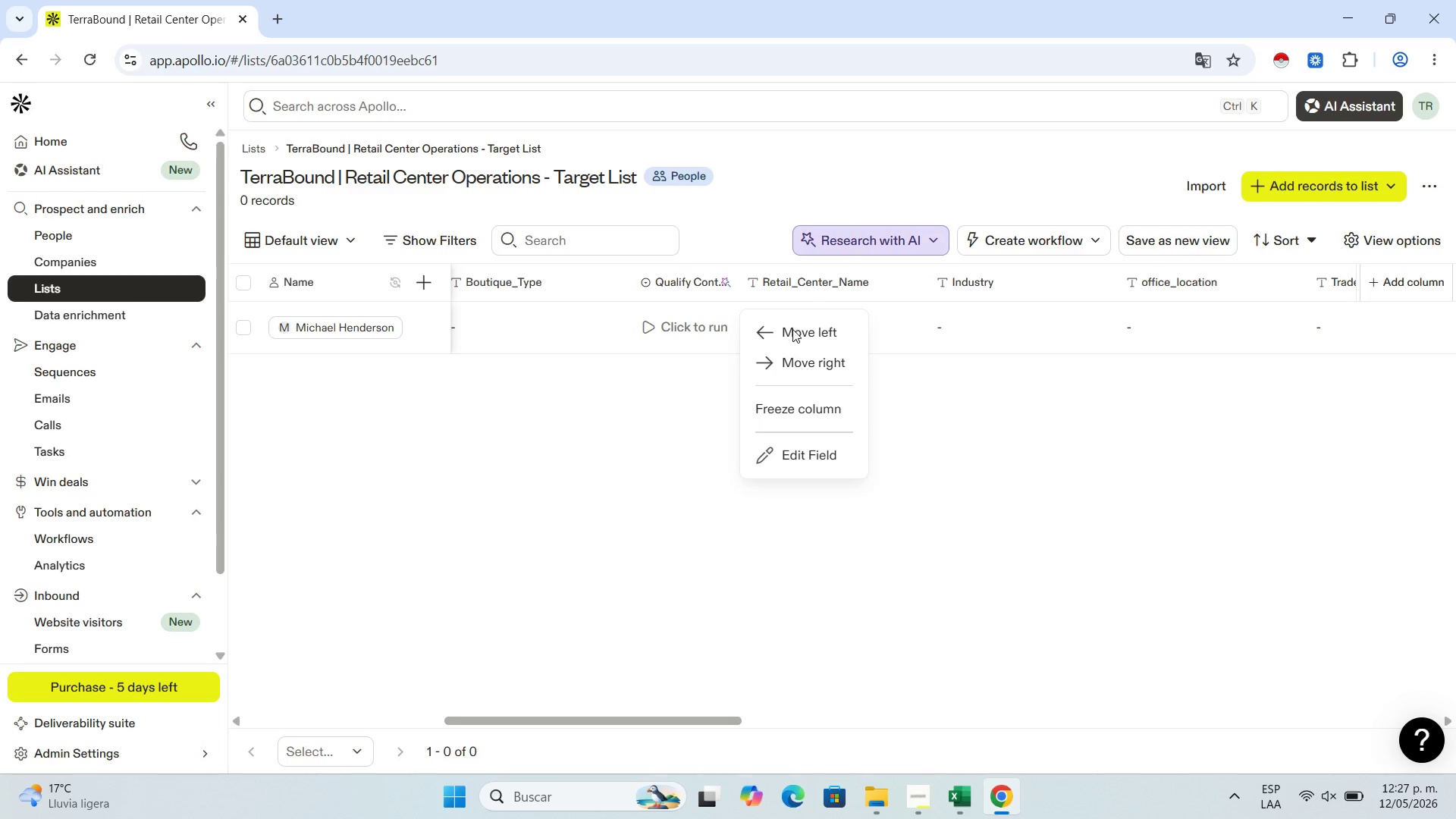 
left_click([792, 335])
 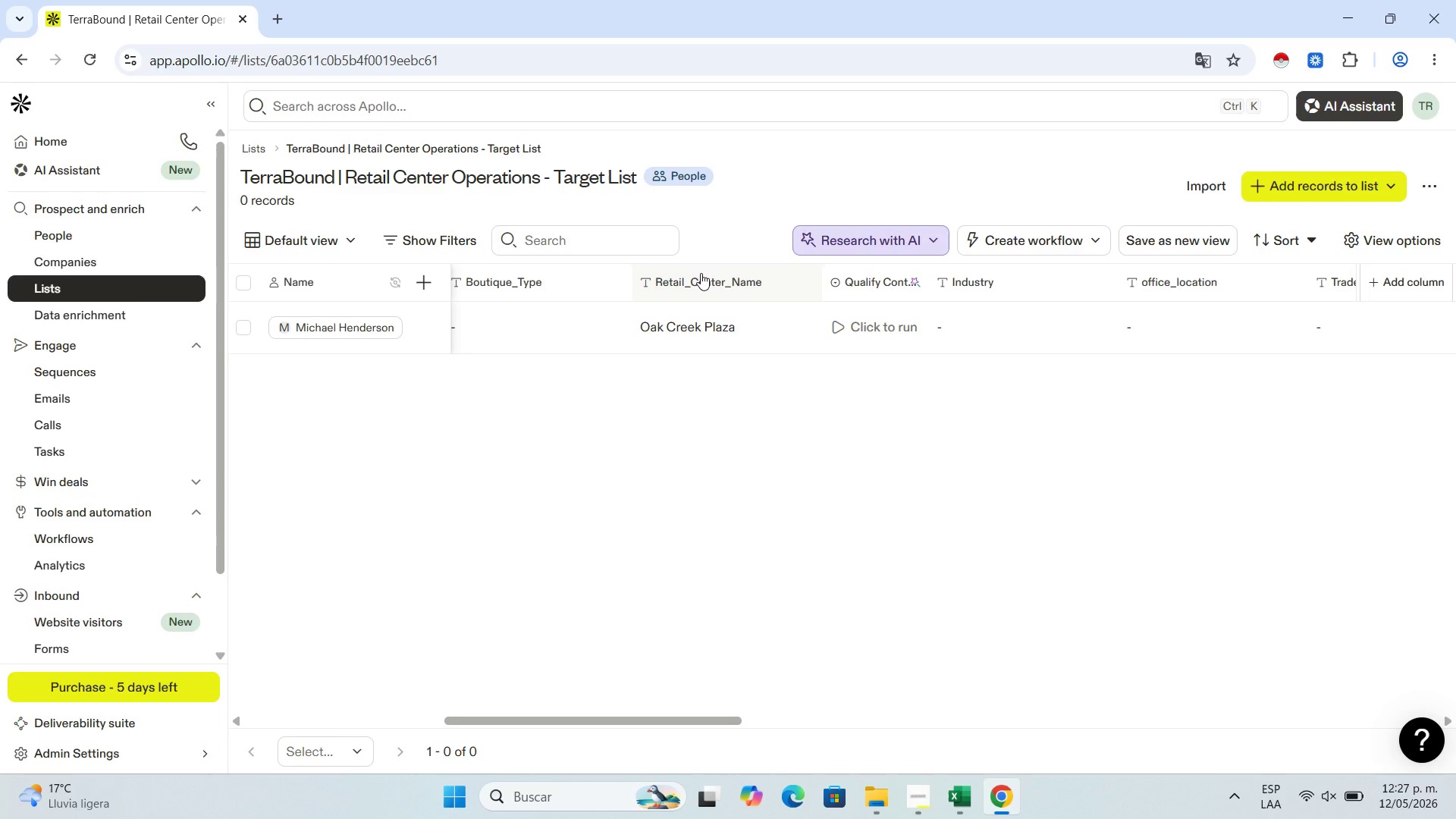 
left_click([701, 273])
 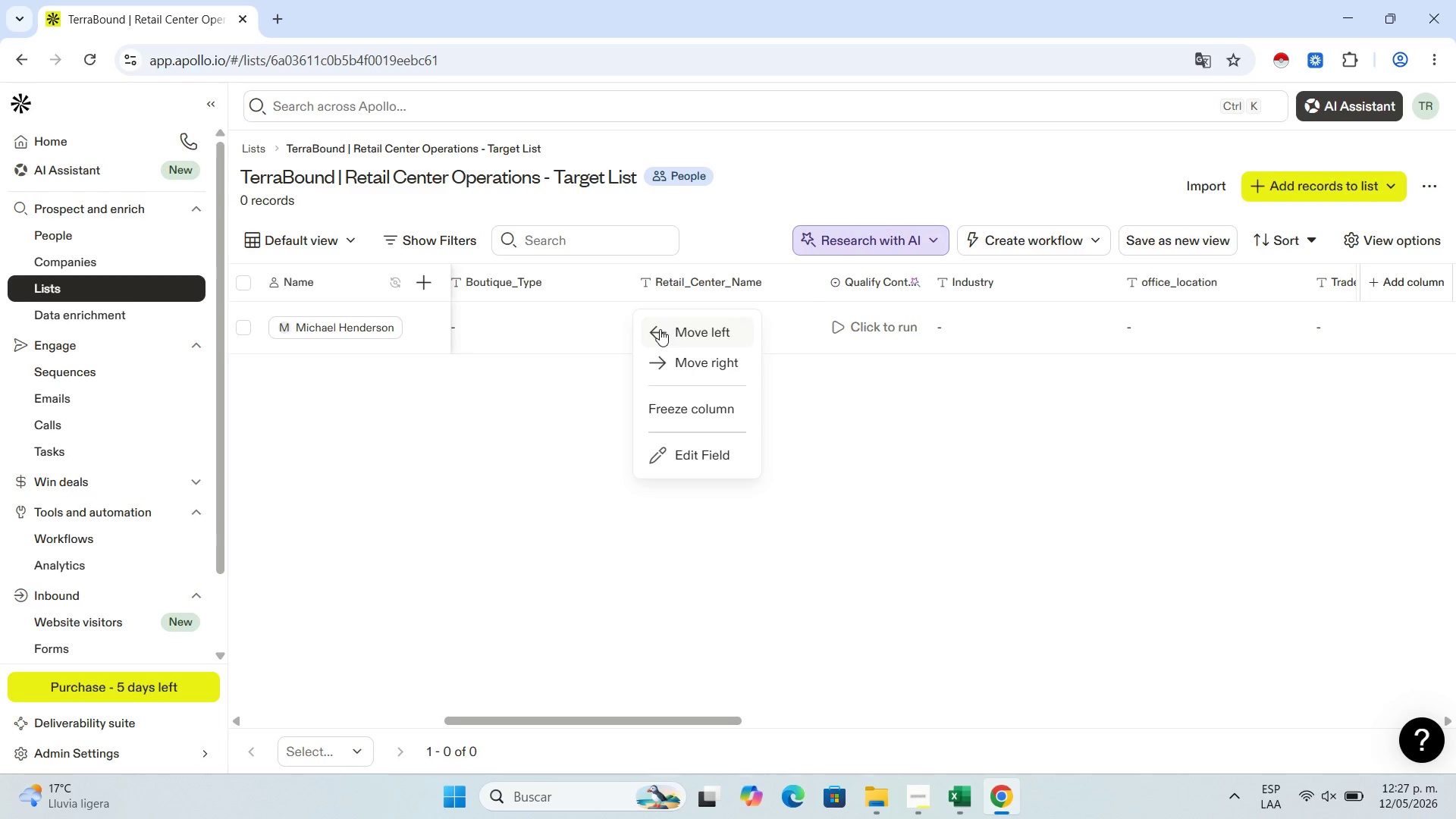 
left_click([660, 329])
 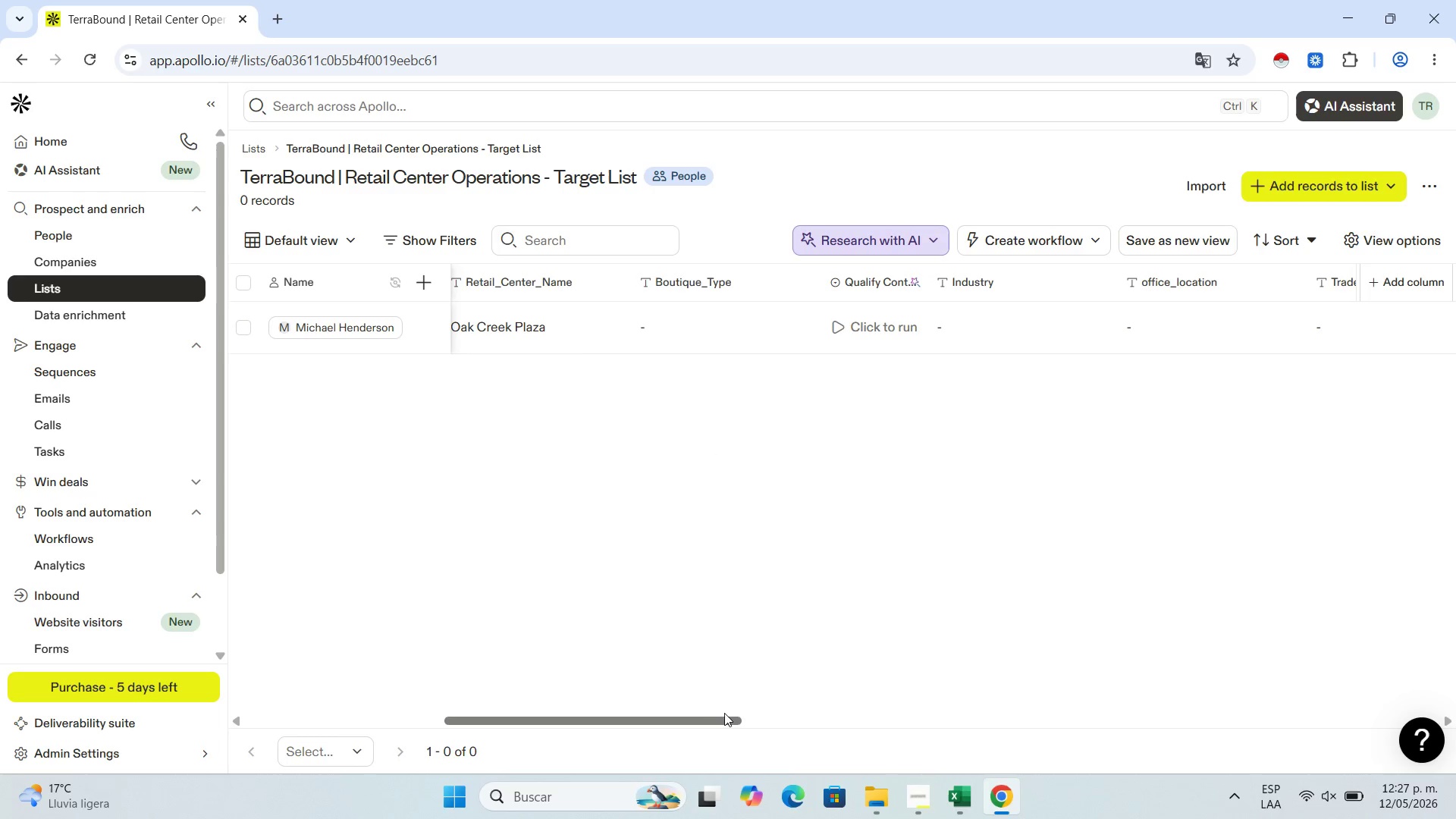 
left_click_drag(start_coordinate=[714, 719], to_coordinate=[657, 718])
 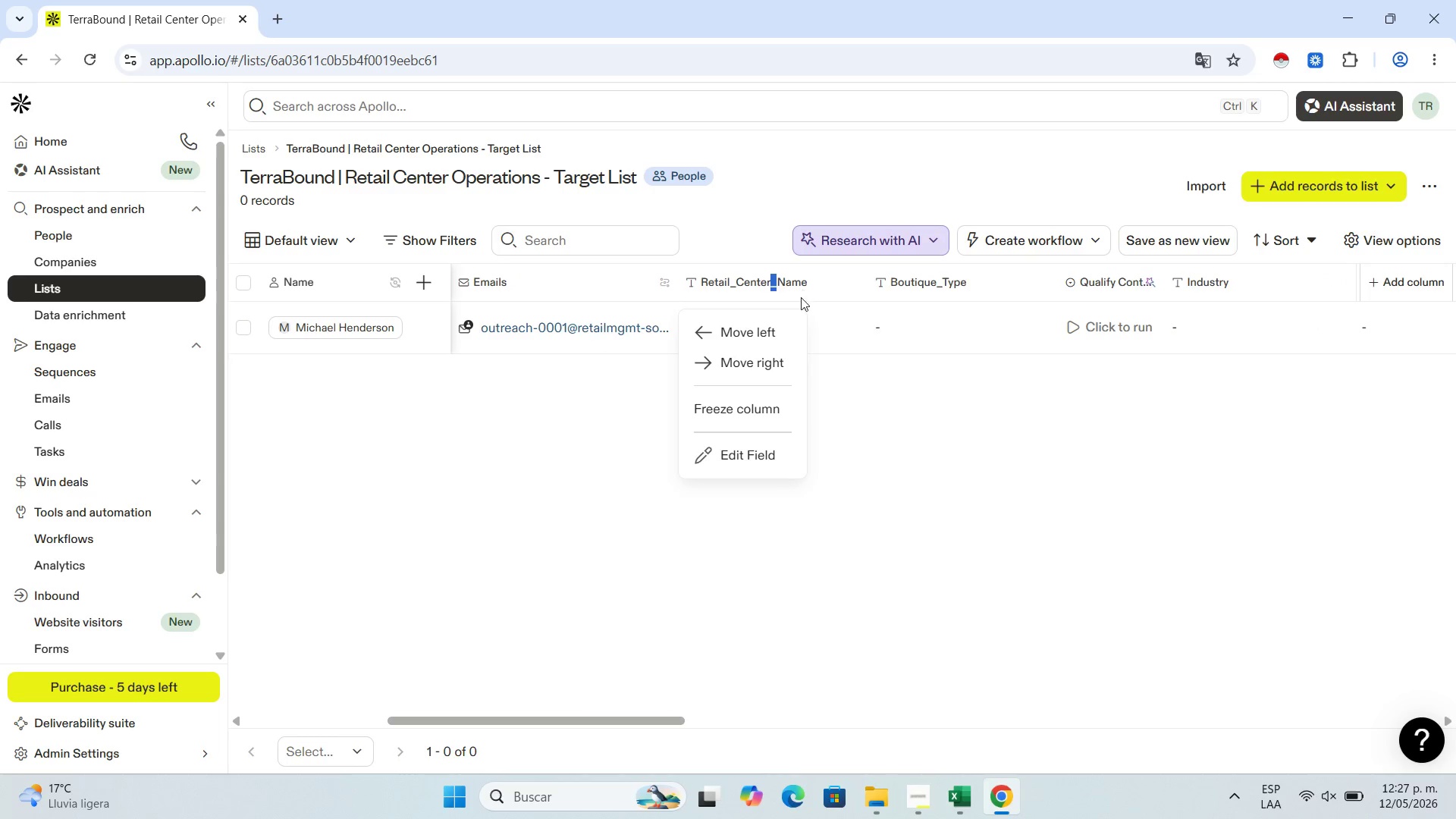 
left_click([732, 337])
 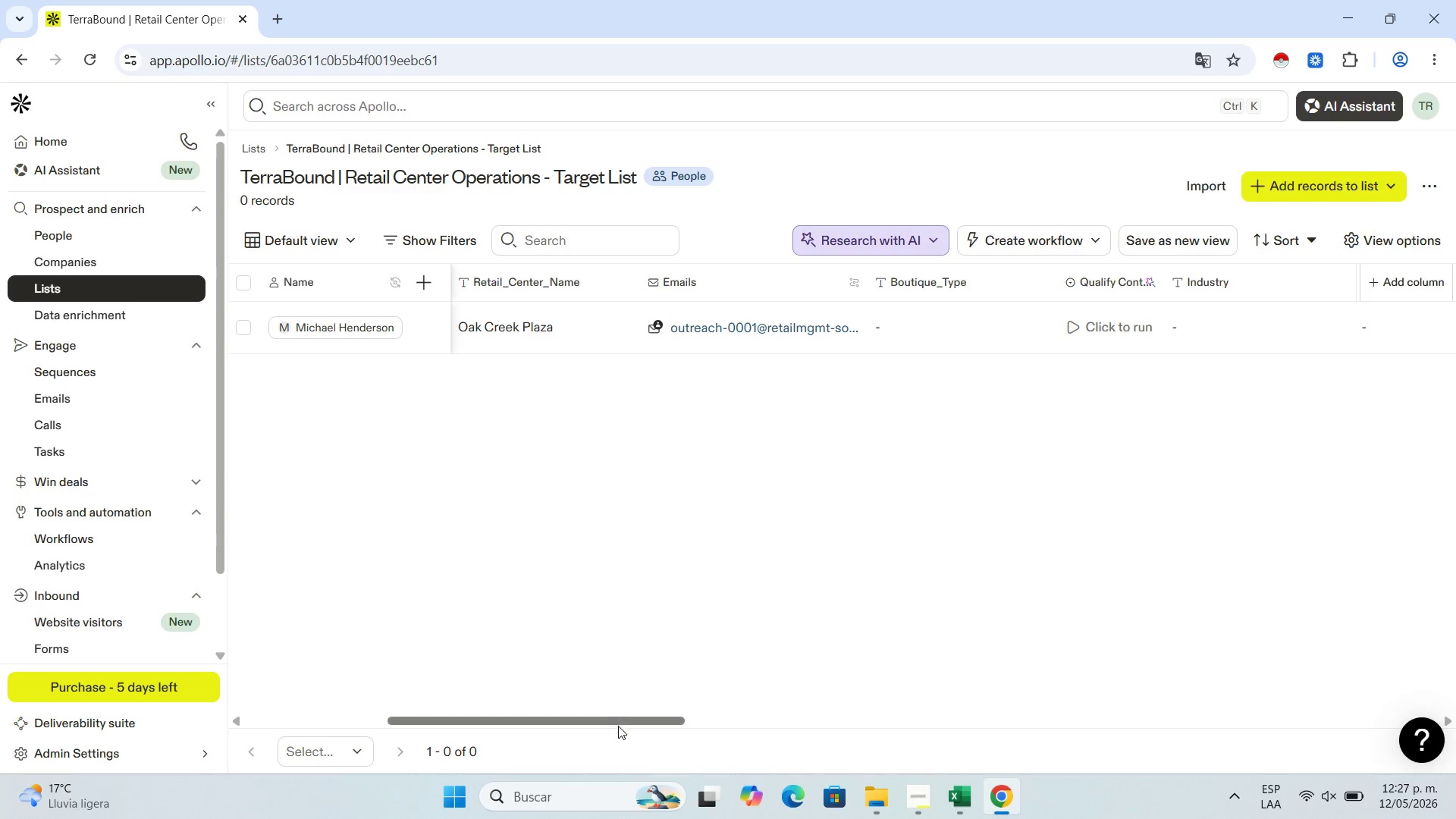 
left_click_drag(start_coordinate=[618, 727], to_coordinate=[400, 719])
 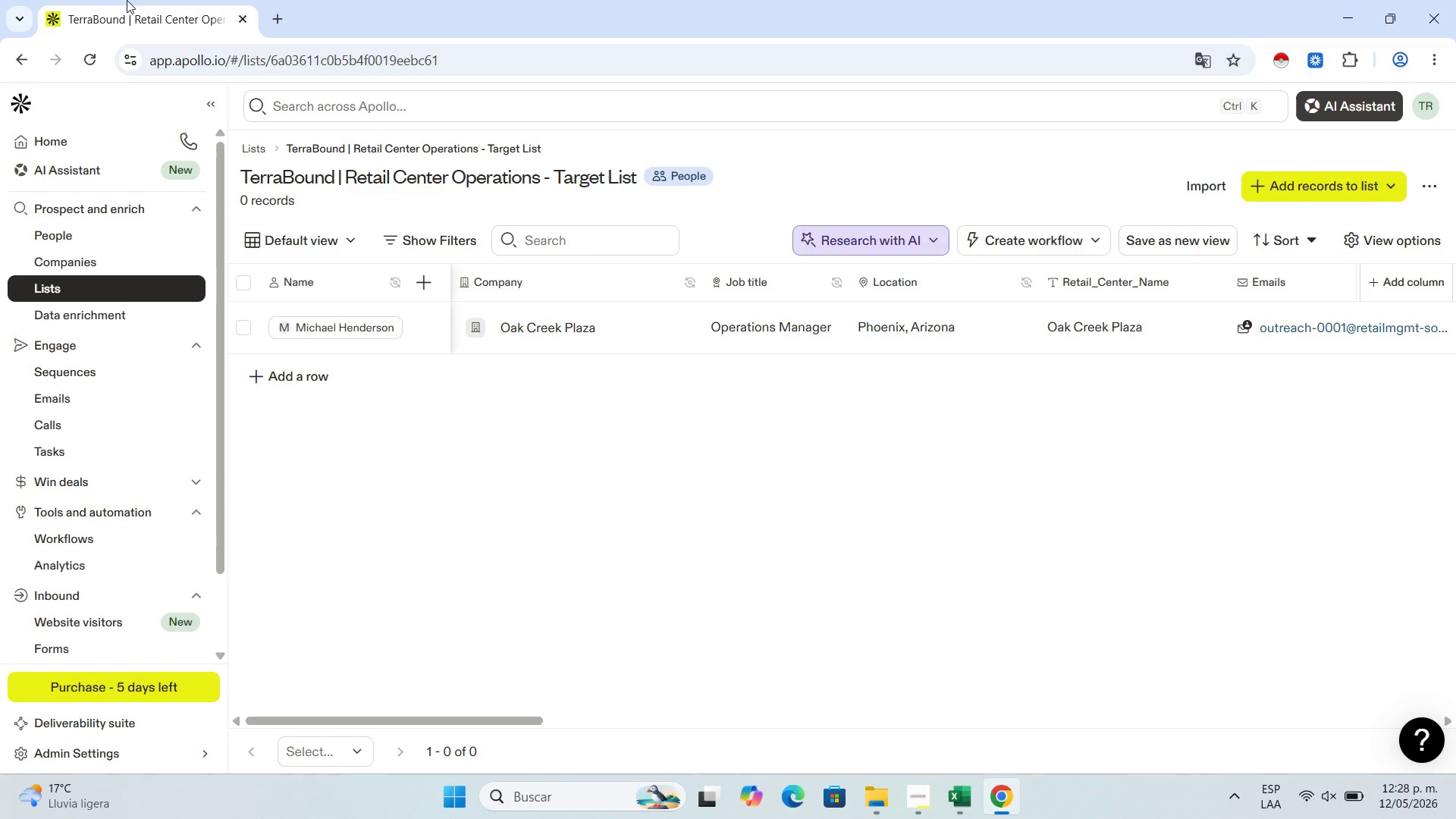 
right_click([84, 14])
 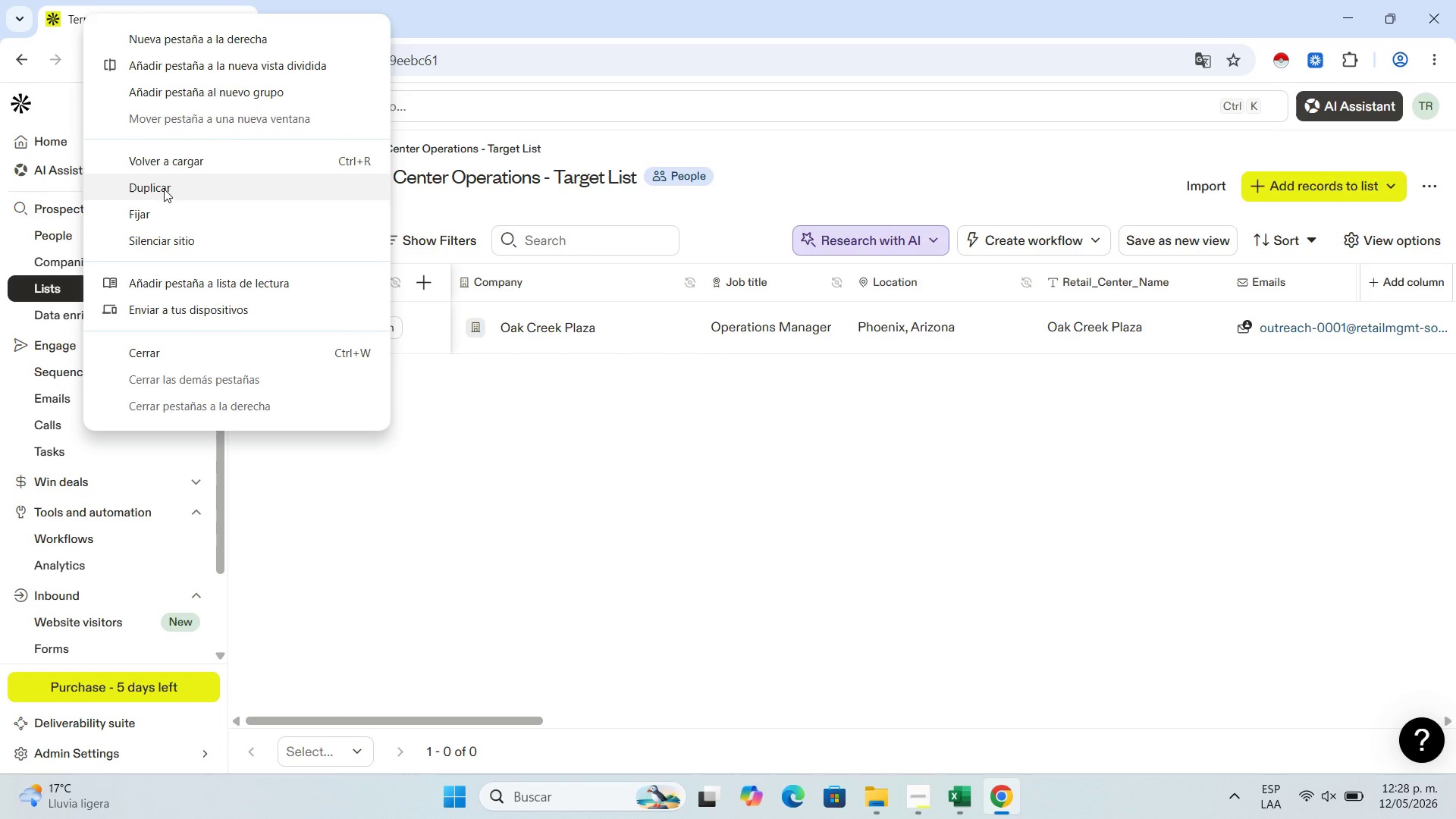 
left_click([164, 189])
 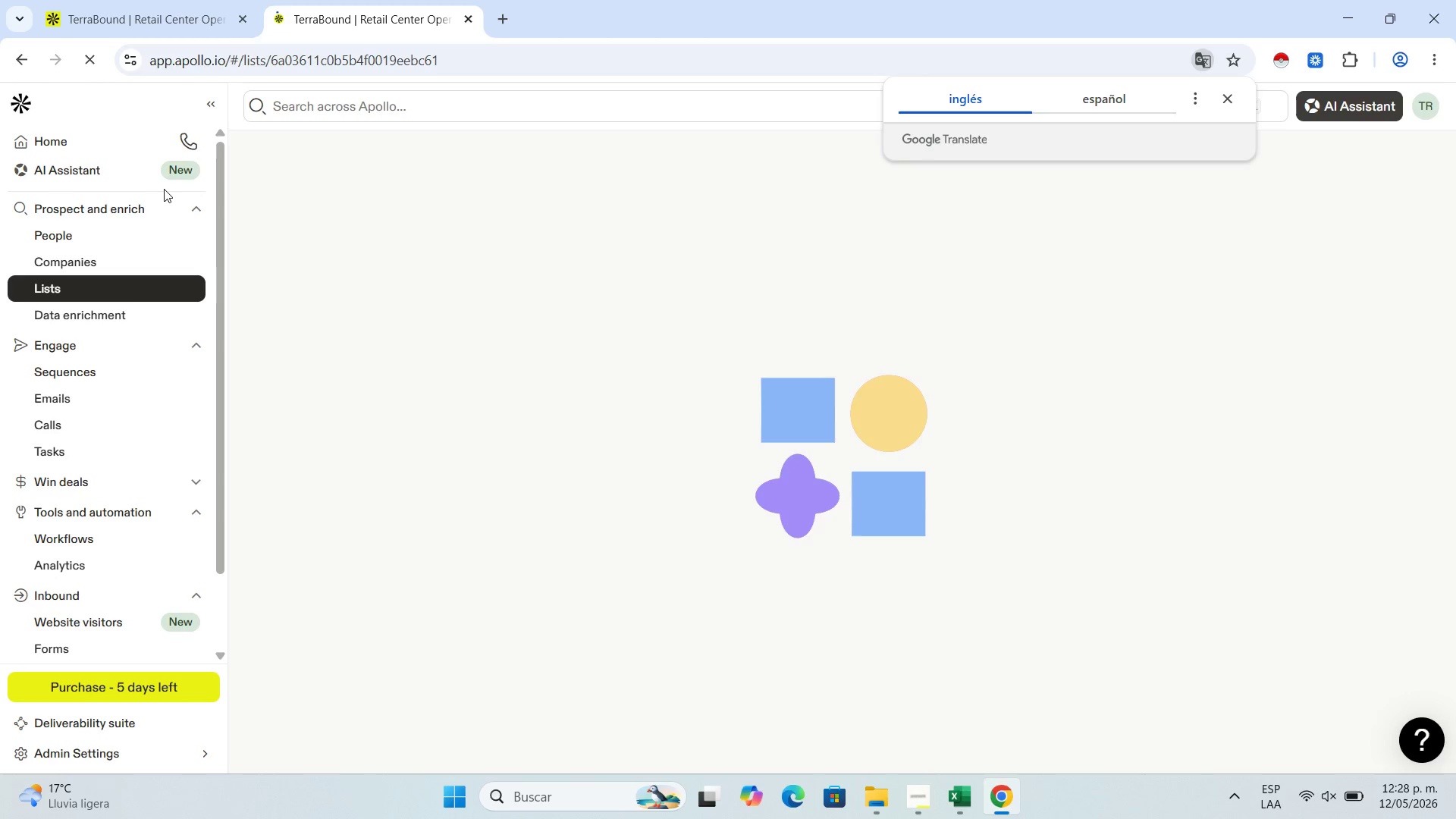 
wait(11.75)
 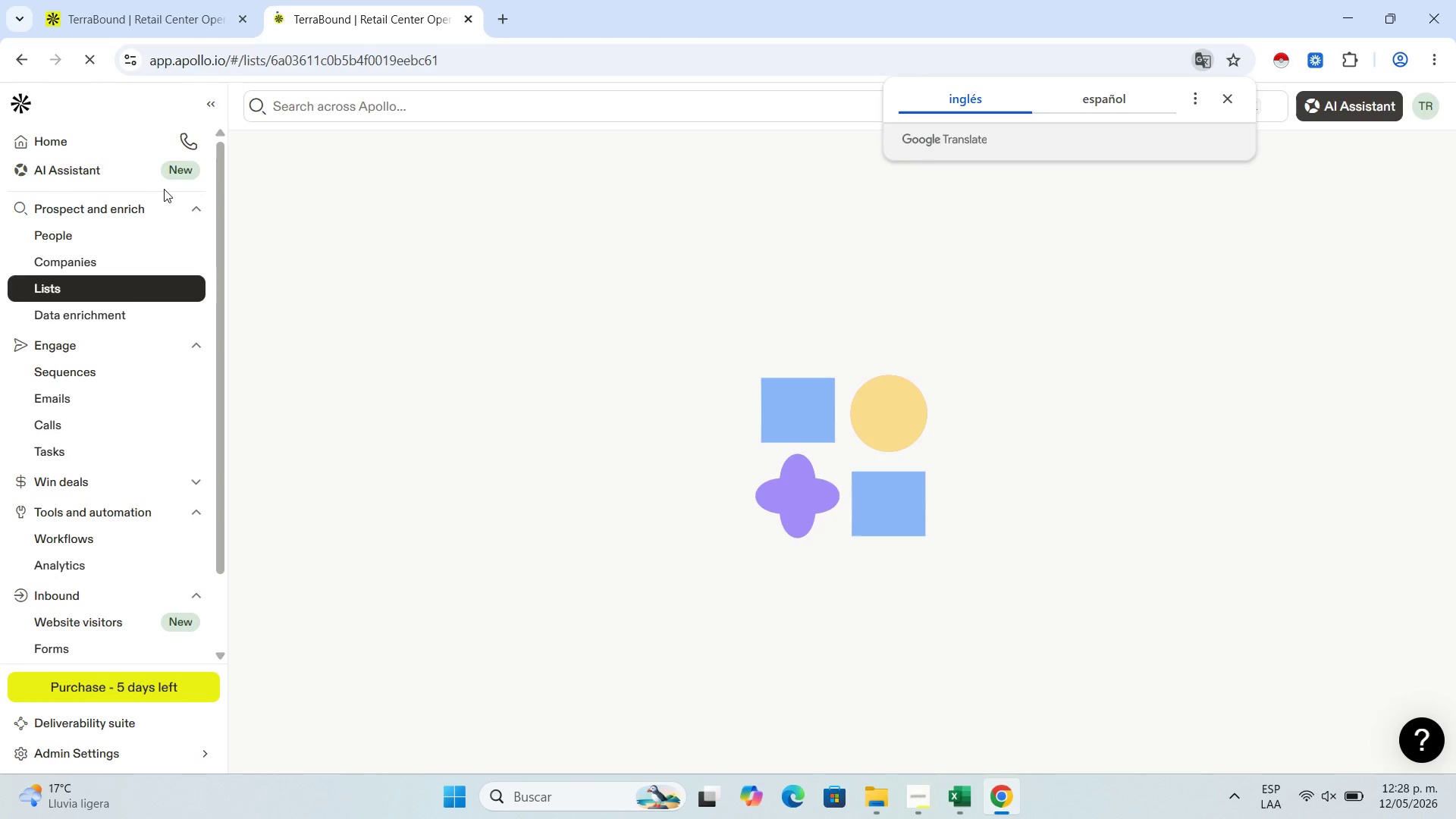 
left_click([93, 49])
 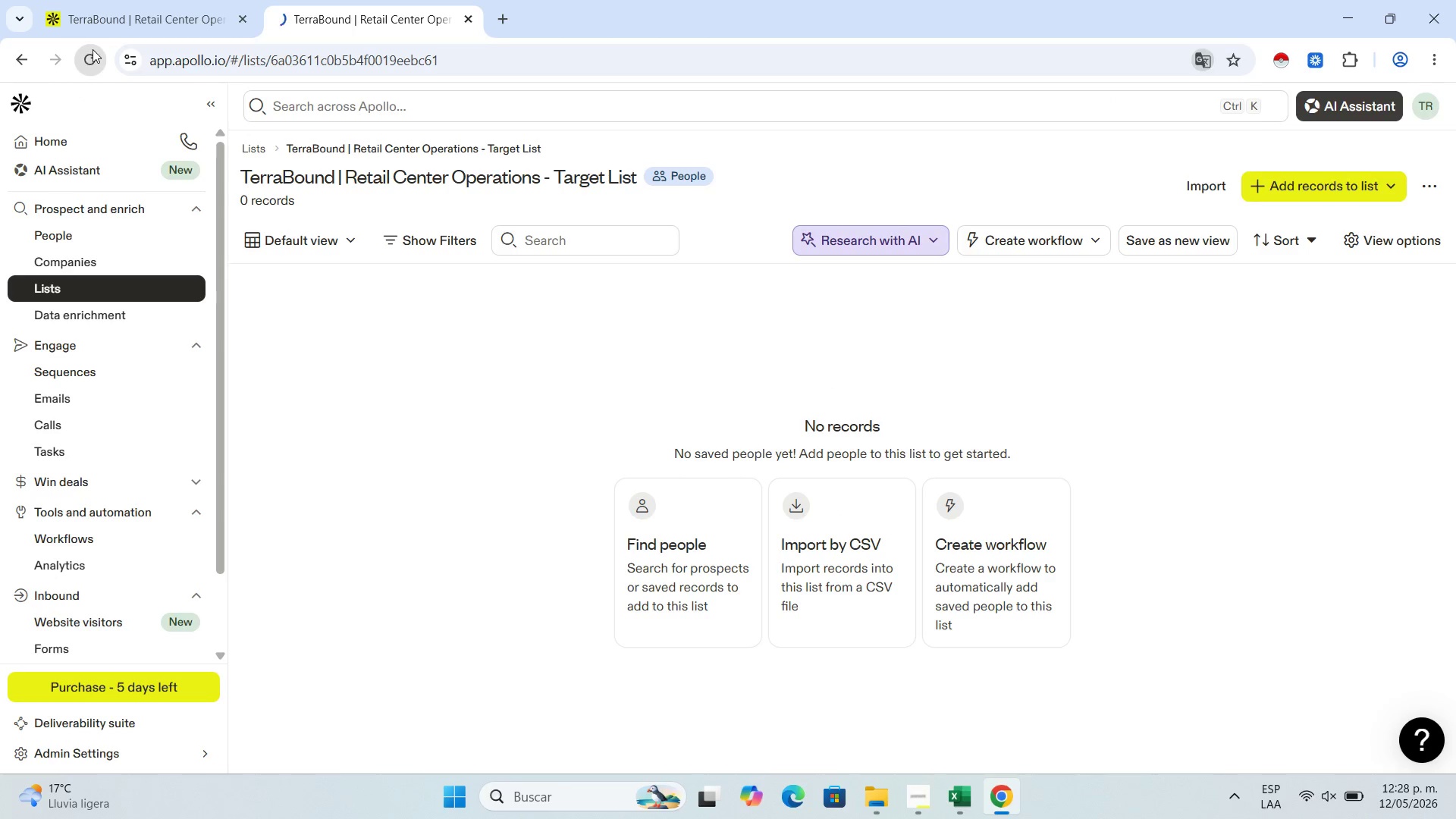 
mouse_move([114, 48])
 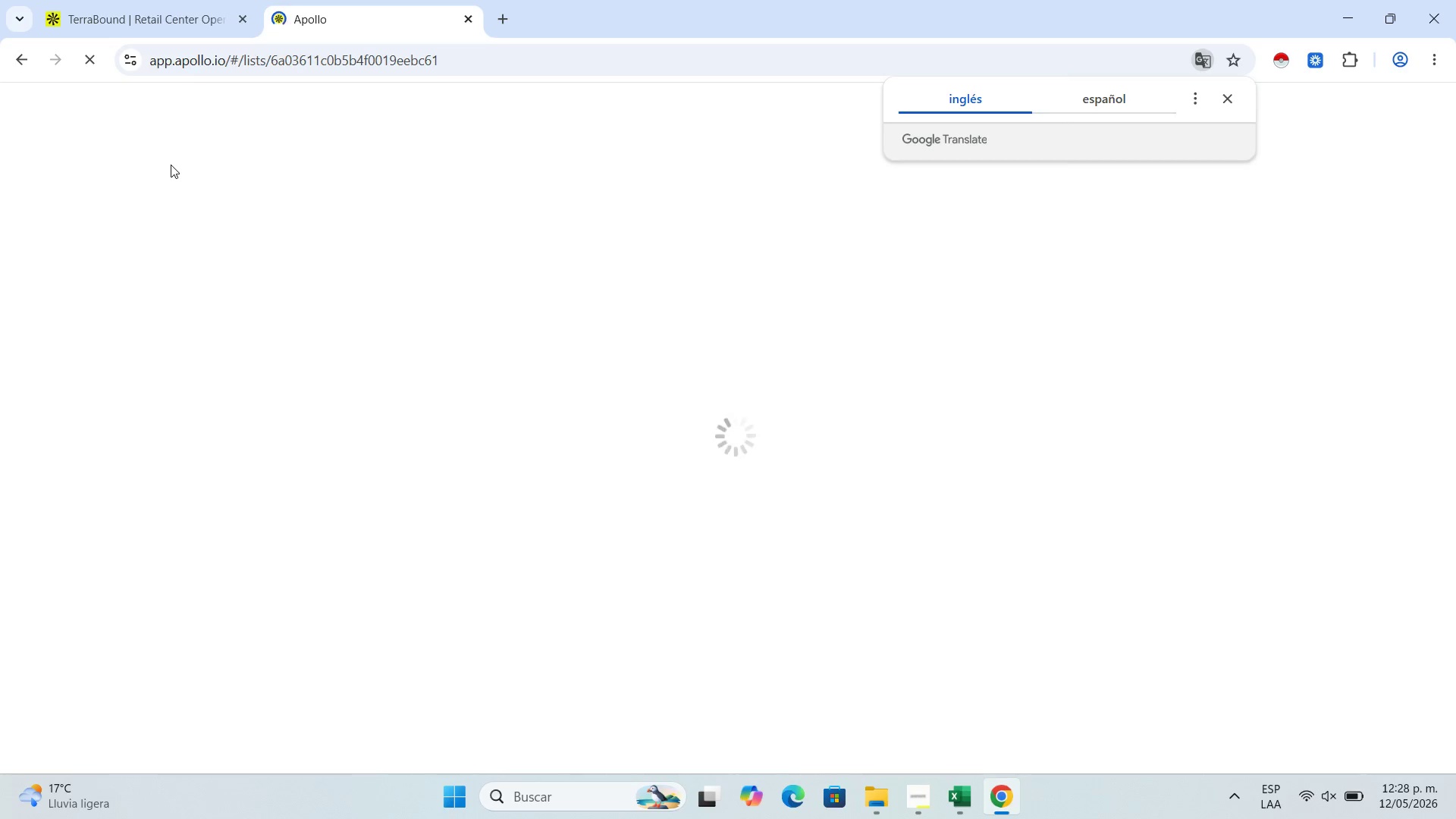 
mouse_move([206, 174])
 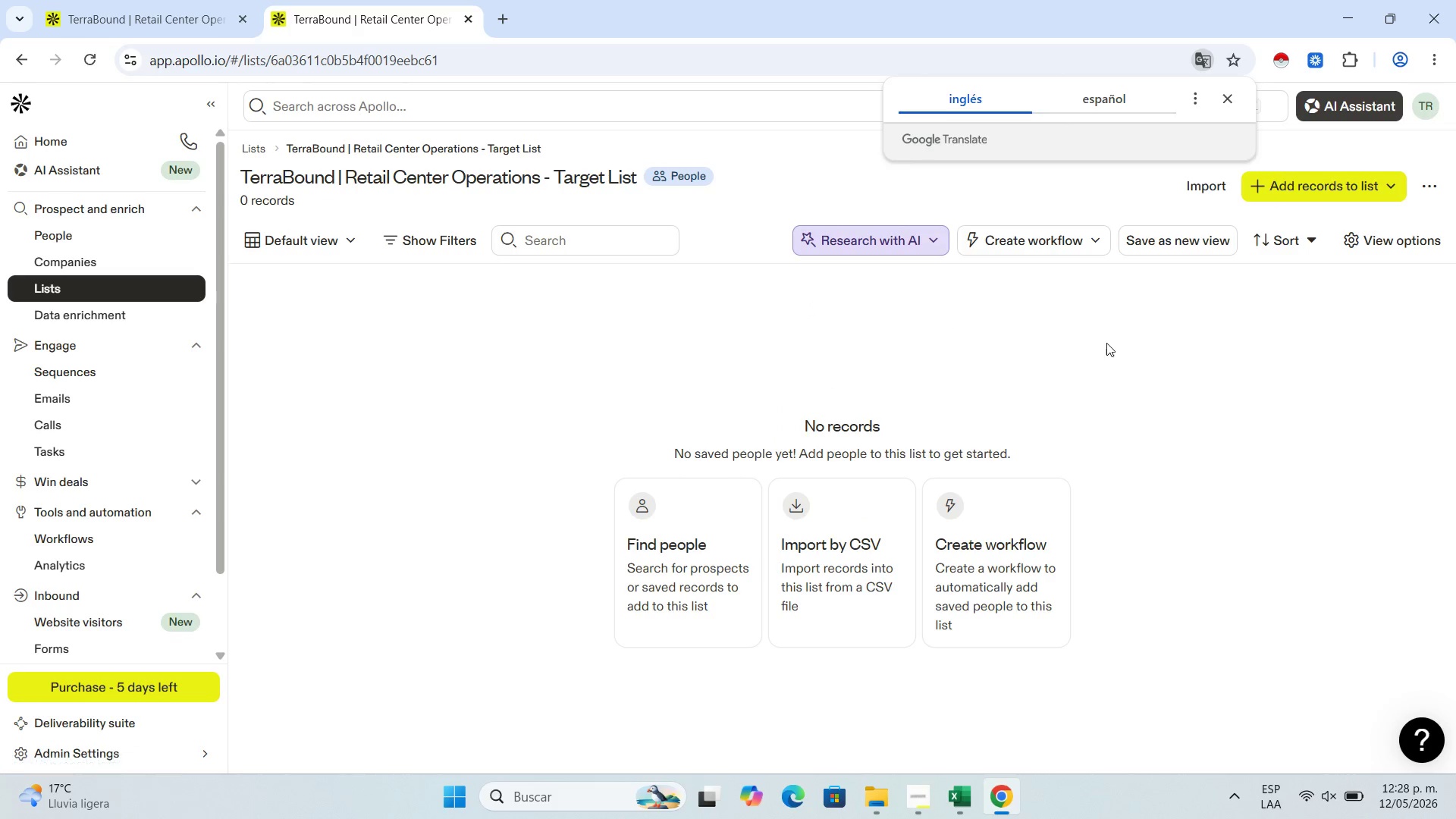 
left_click([1106, 343])
 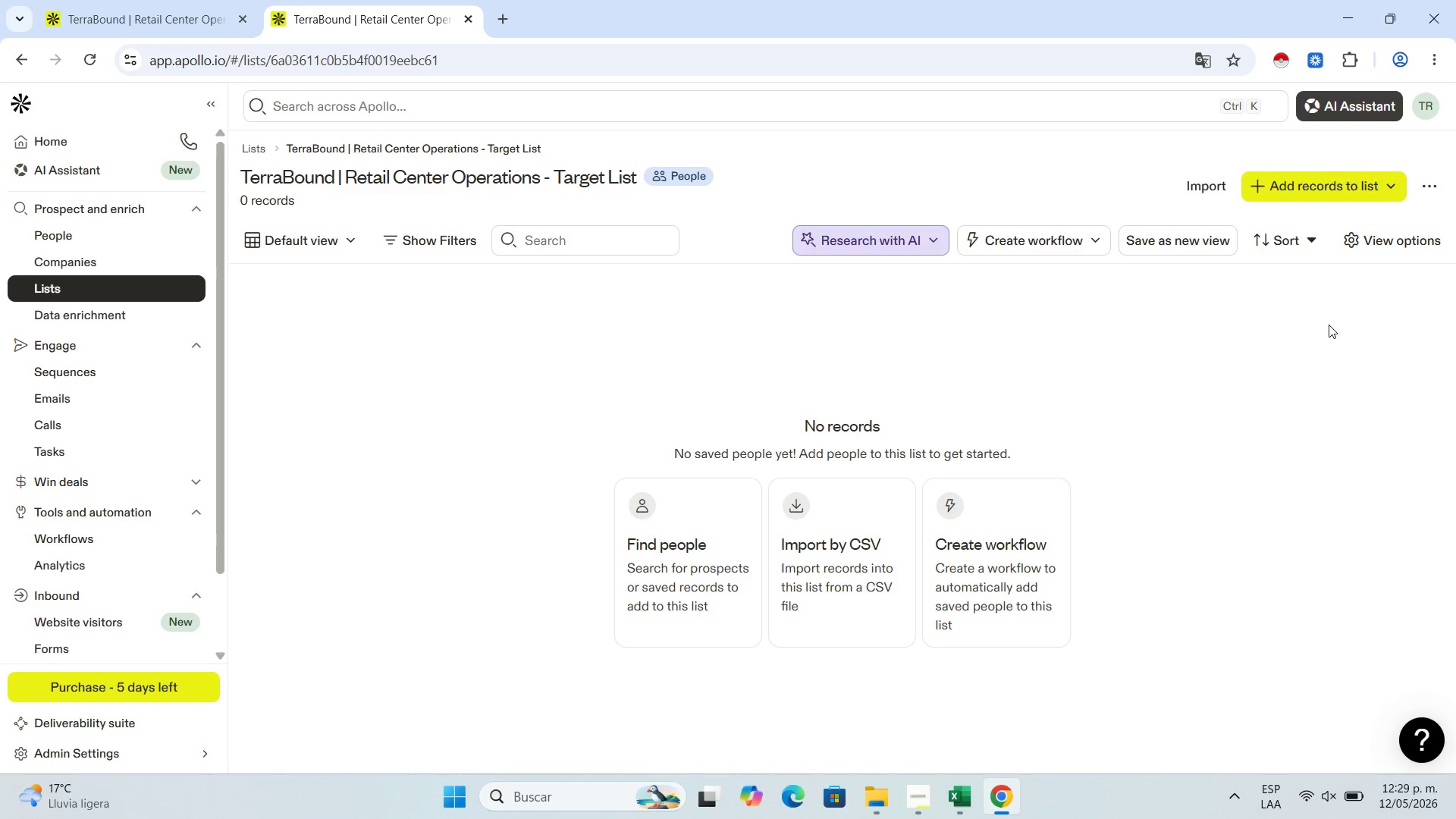 
wait(54.34)
 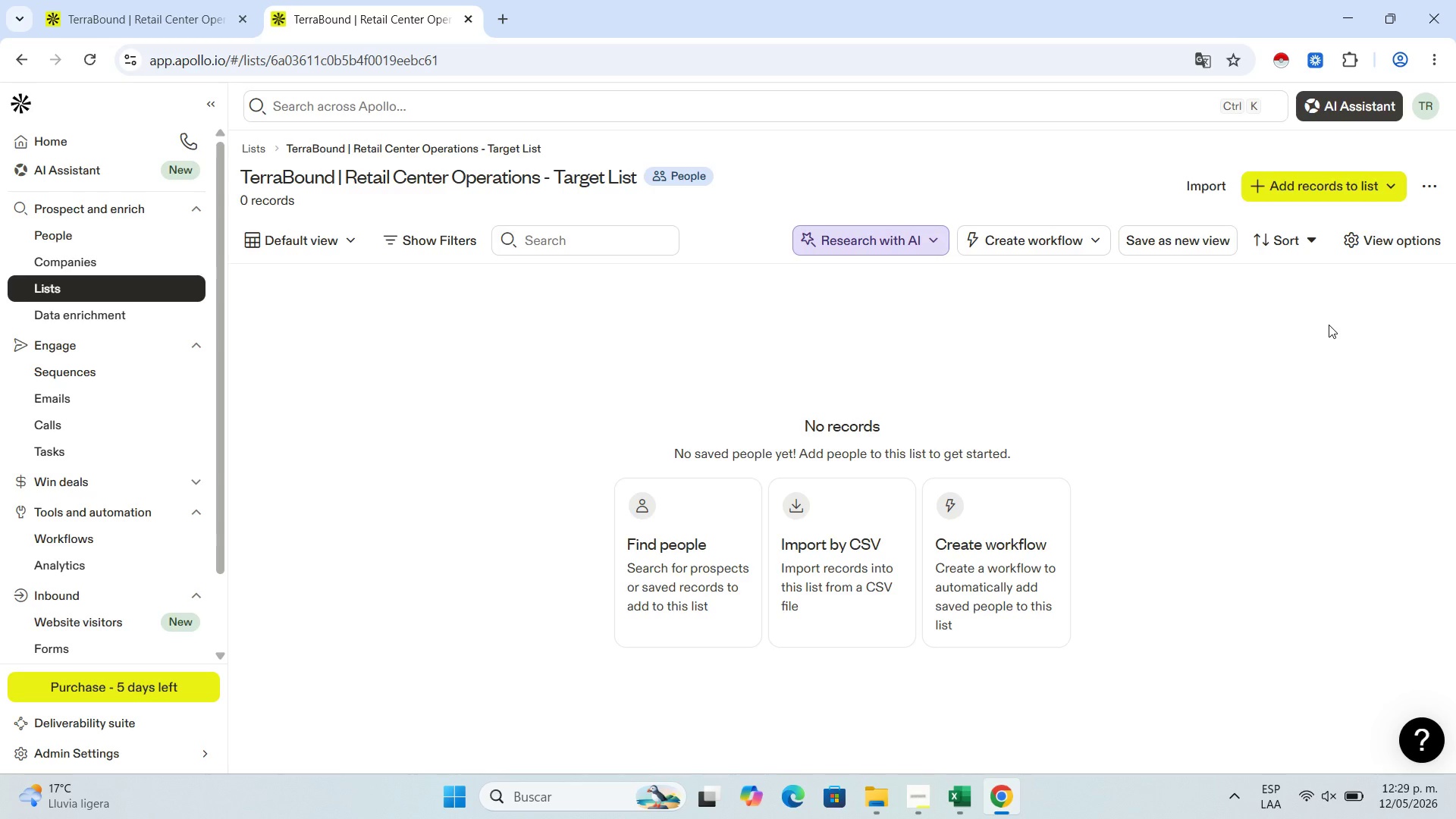 
double_click([89, 60])
 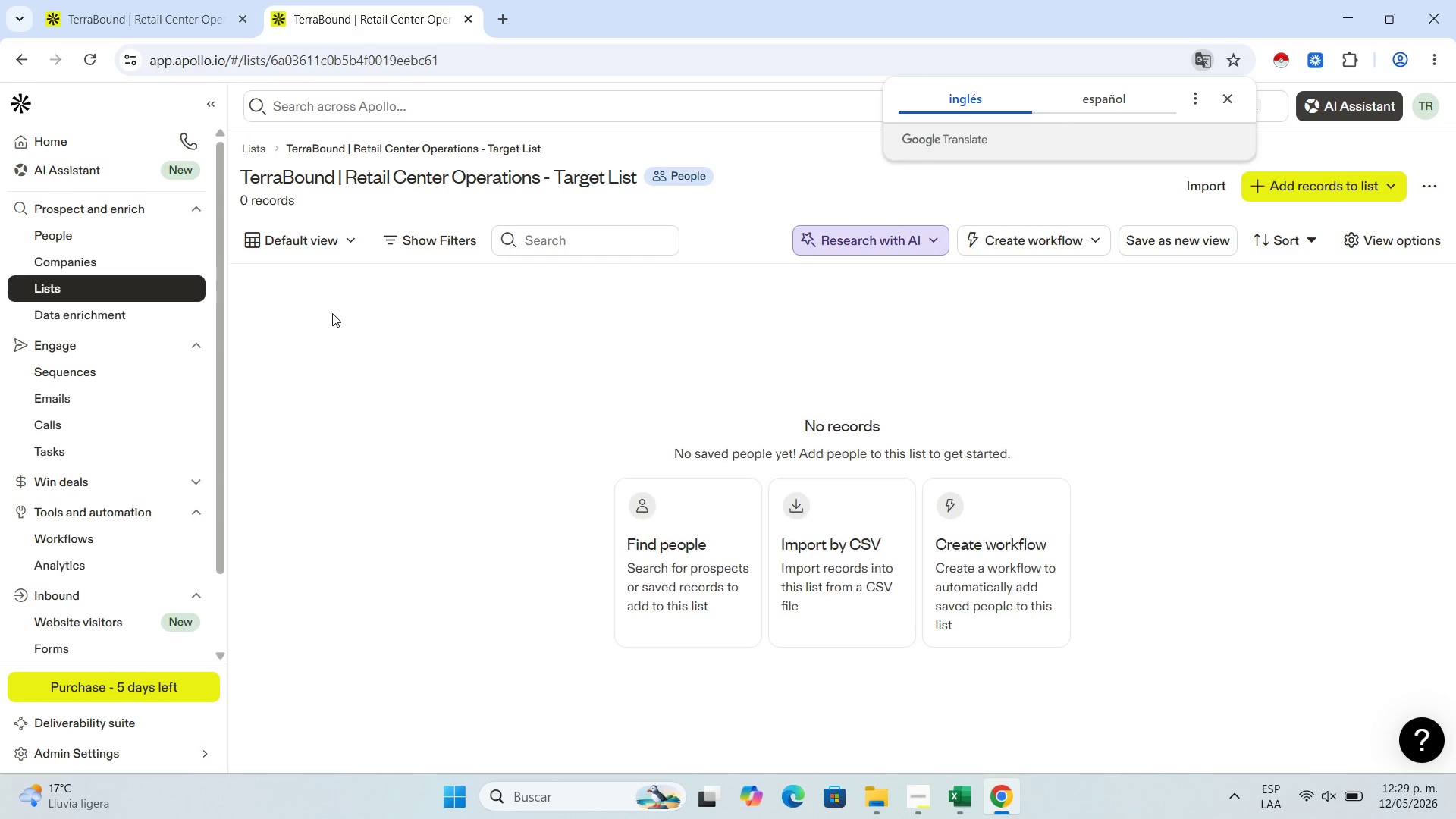 
wait(12.03)
 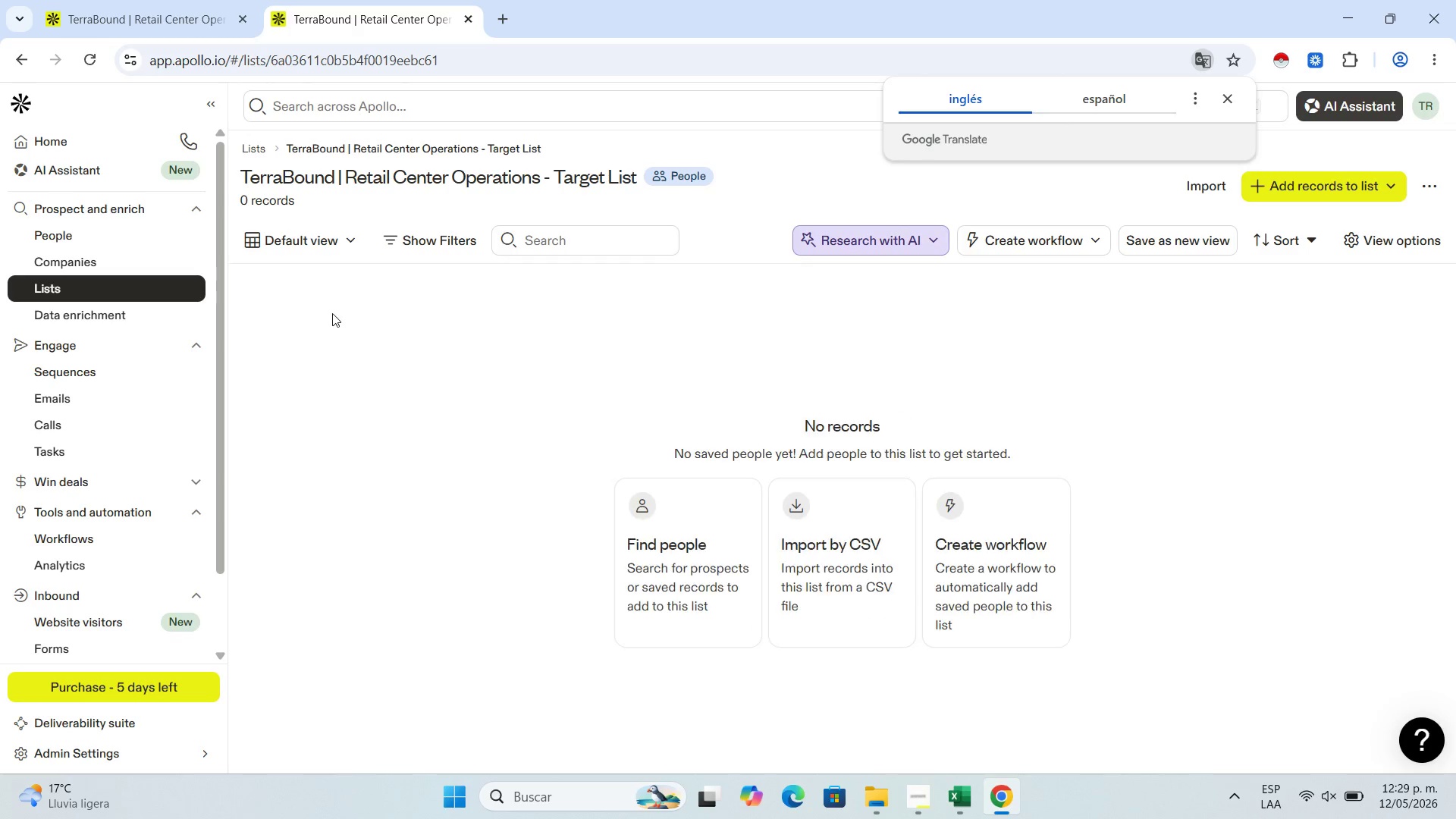 
left_click([141, 0])
 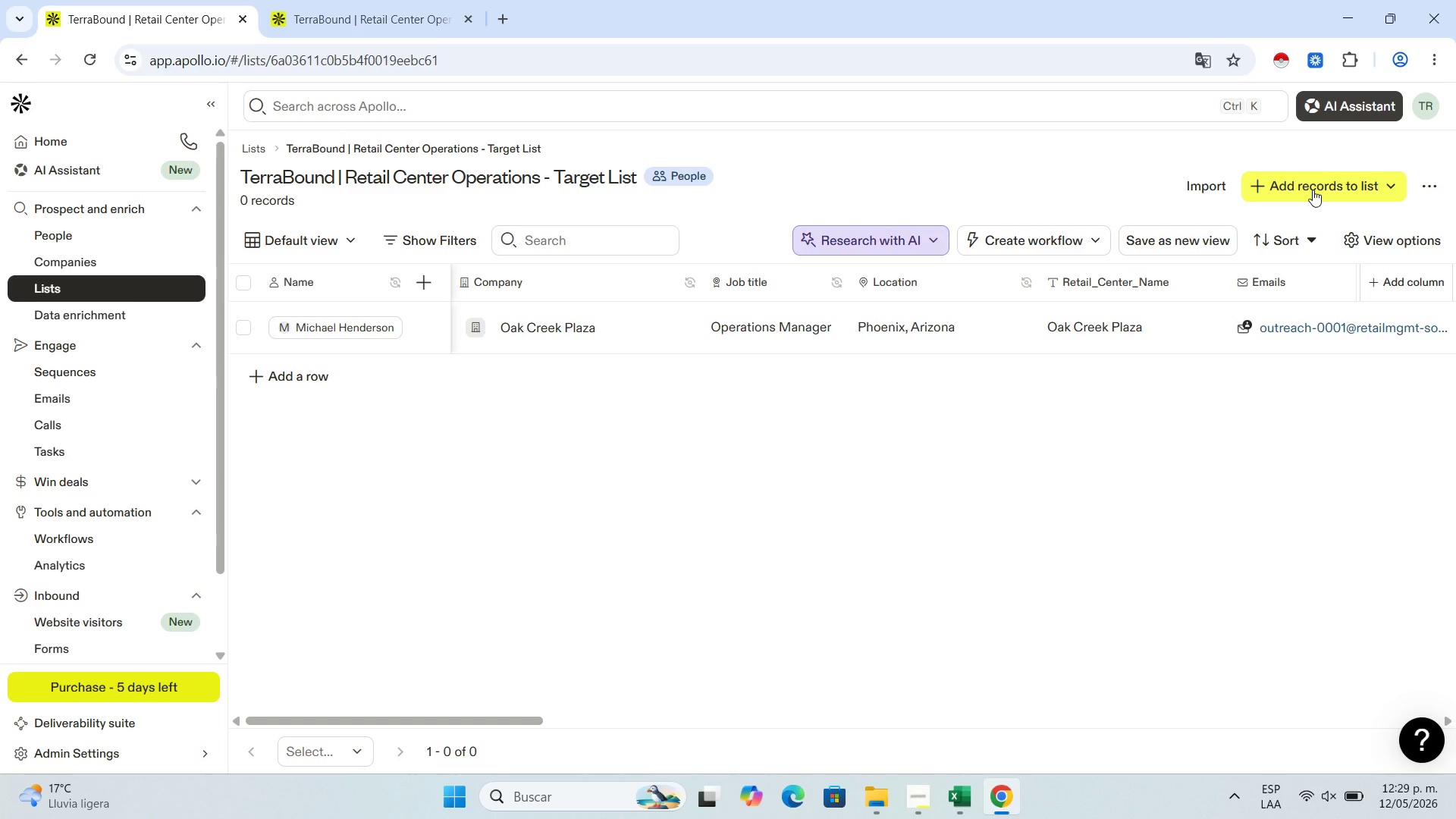 
wait(12.94)
 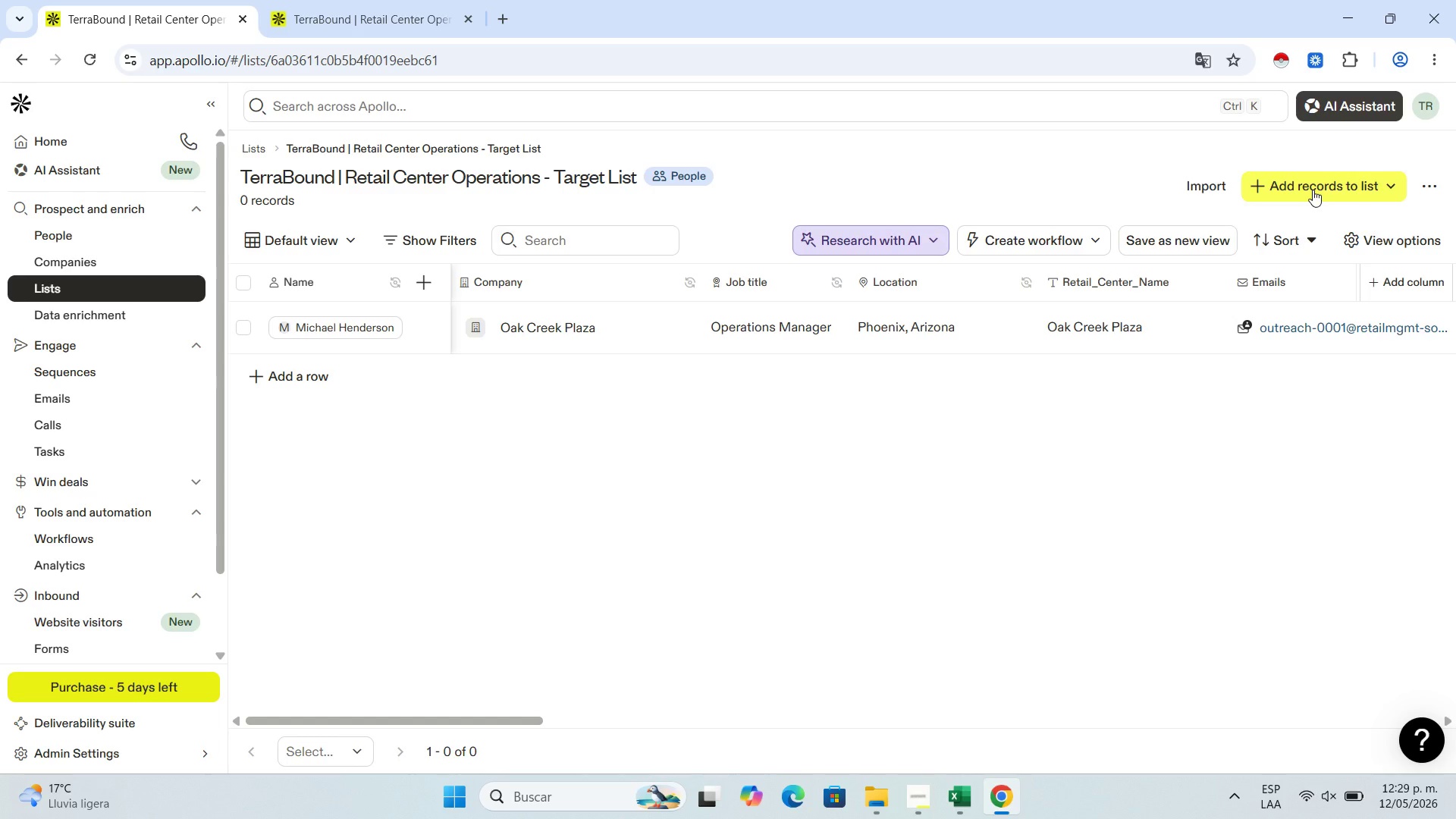 
left_click([399, 0])
 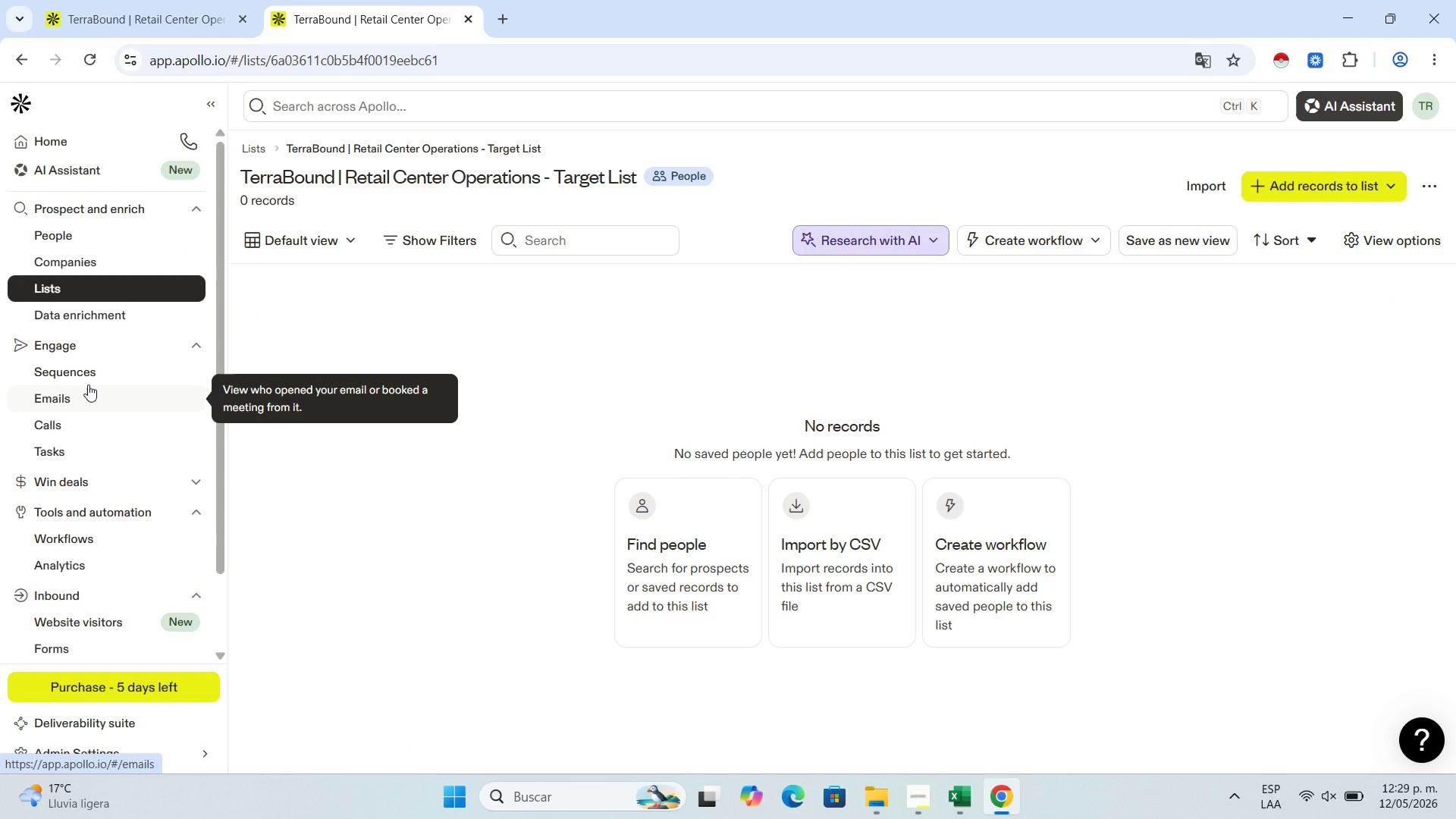 
scroll: coordinate [86, 381], scroll_direction: down, amount: 2.0
 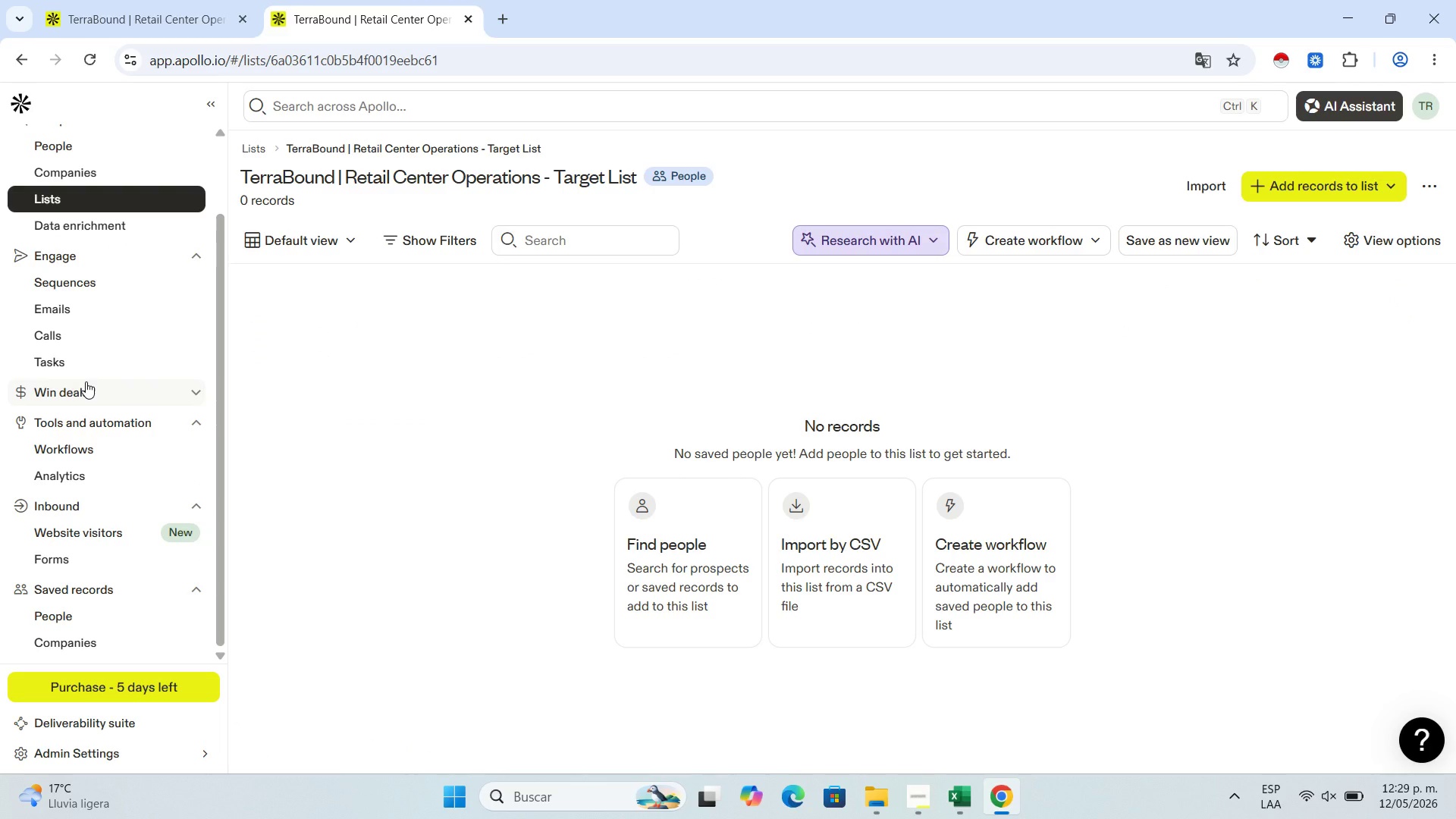 
scroll: coordinate [86, 381], scroll_direction: up, amount: 4.0
 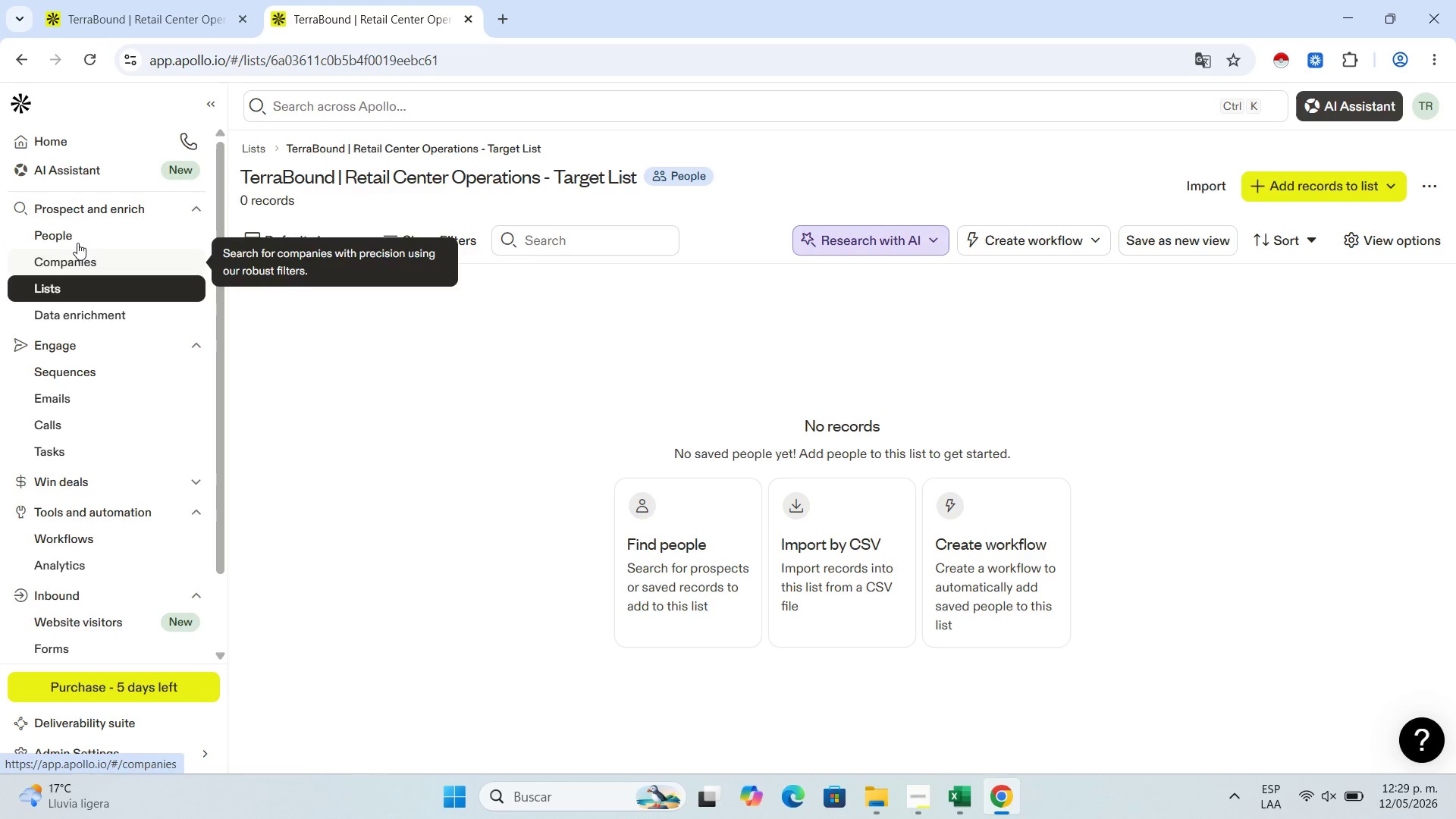 
left_click([80, 249])
 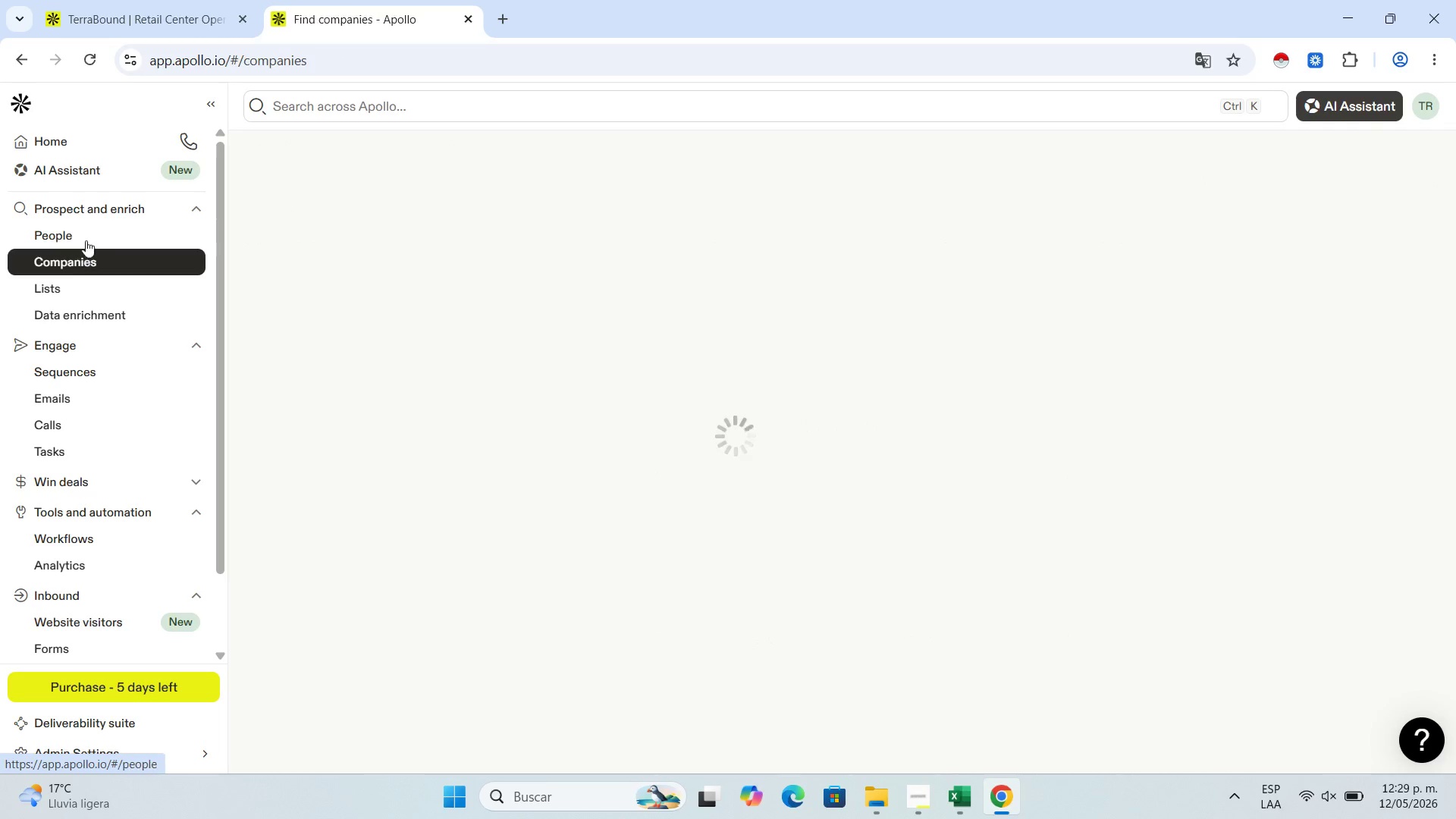 
left_click([89, 238])
 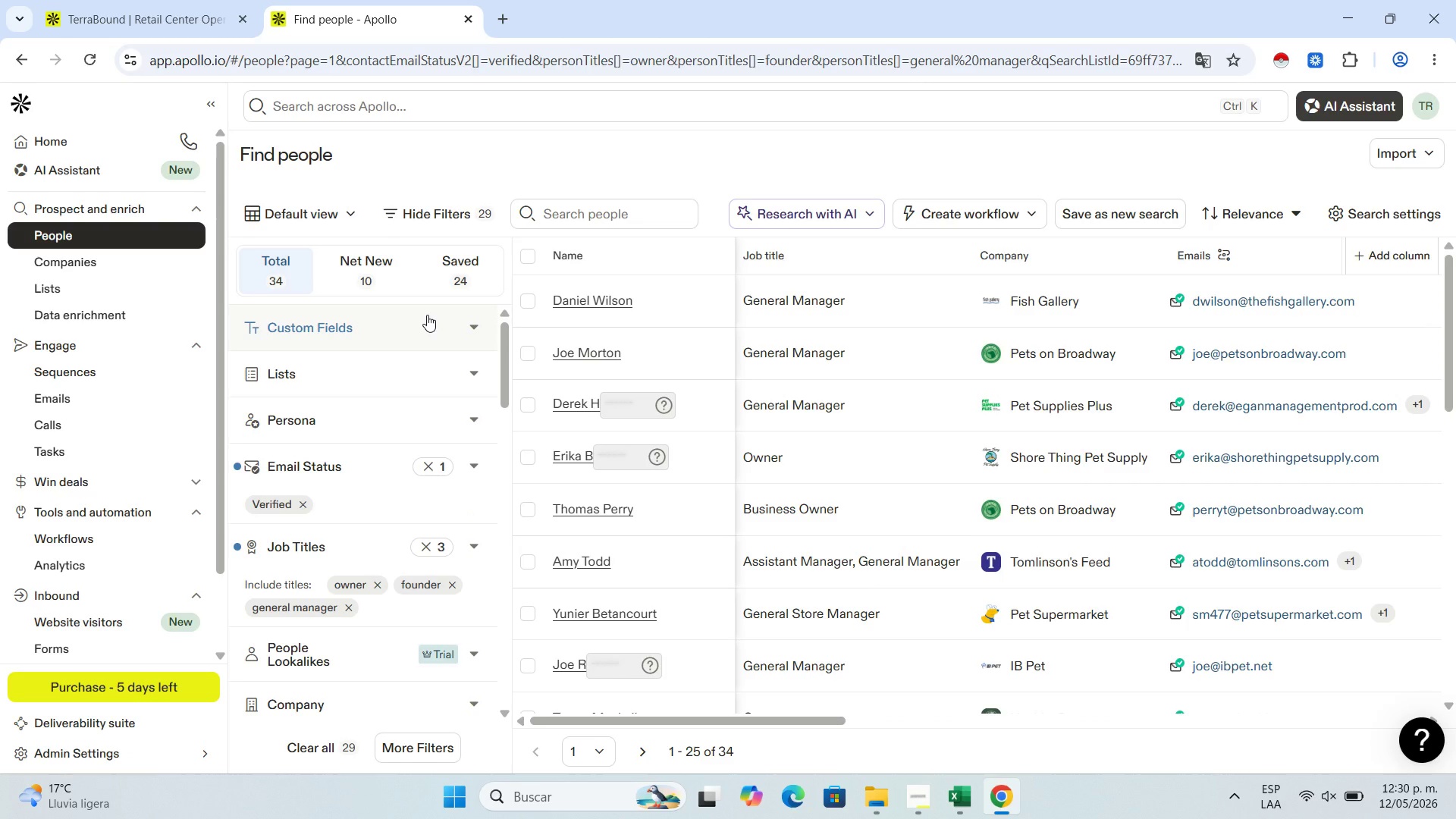 
wait(13.11)
 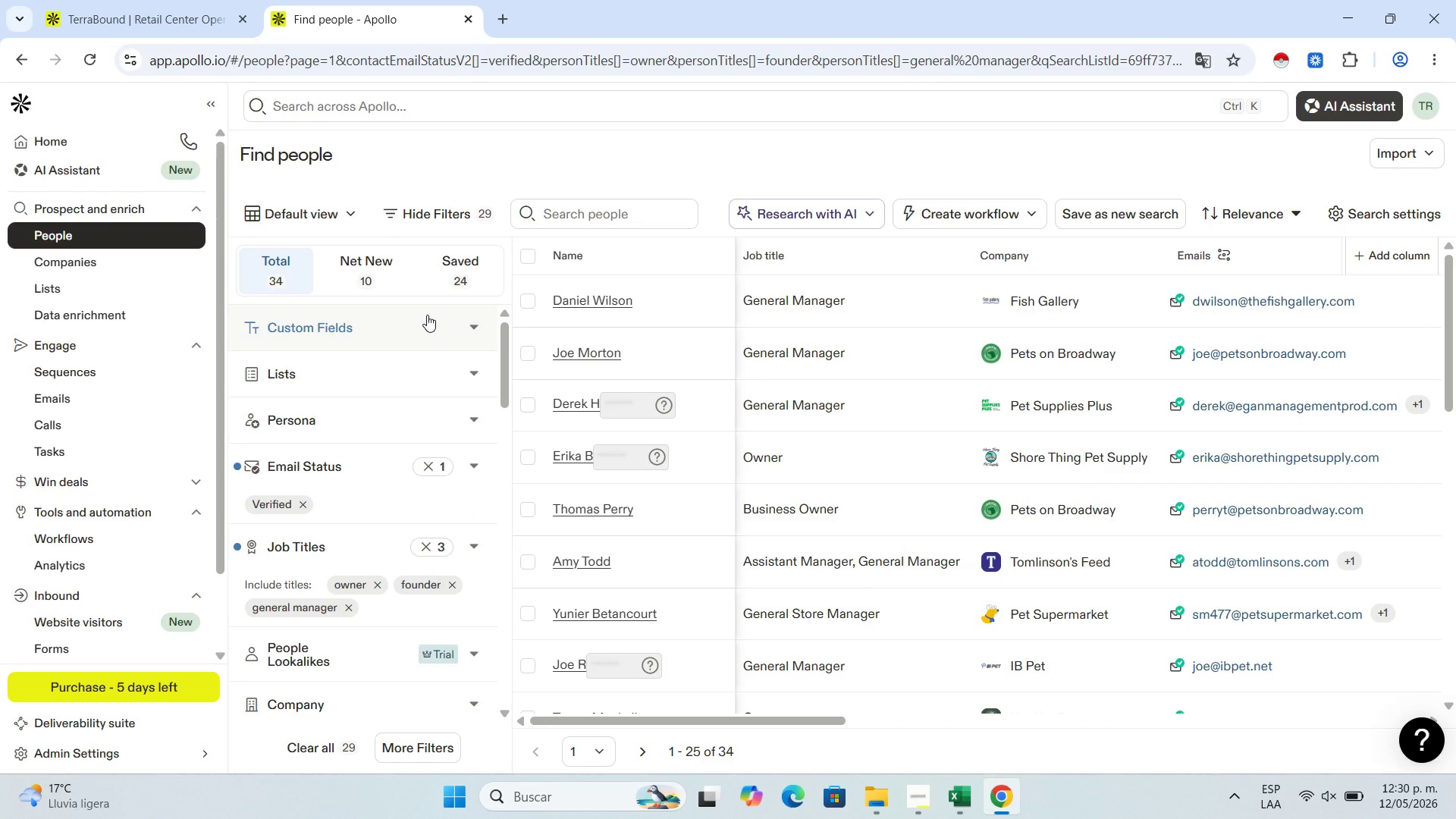 
scroll: coordinate [77, 365], scroll_direction: down, amount: 2.0
 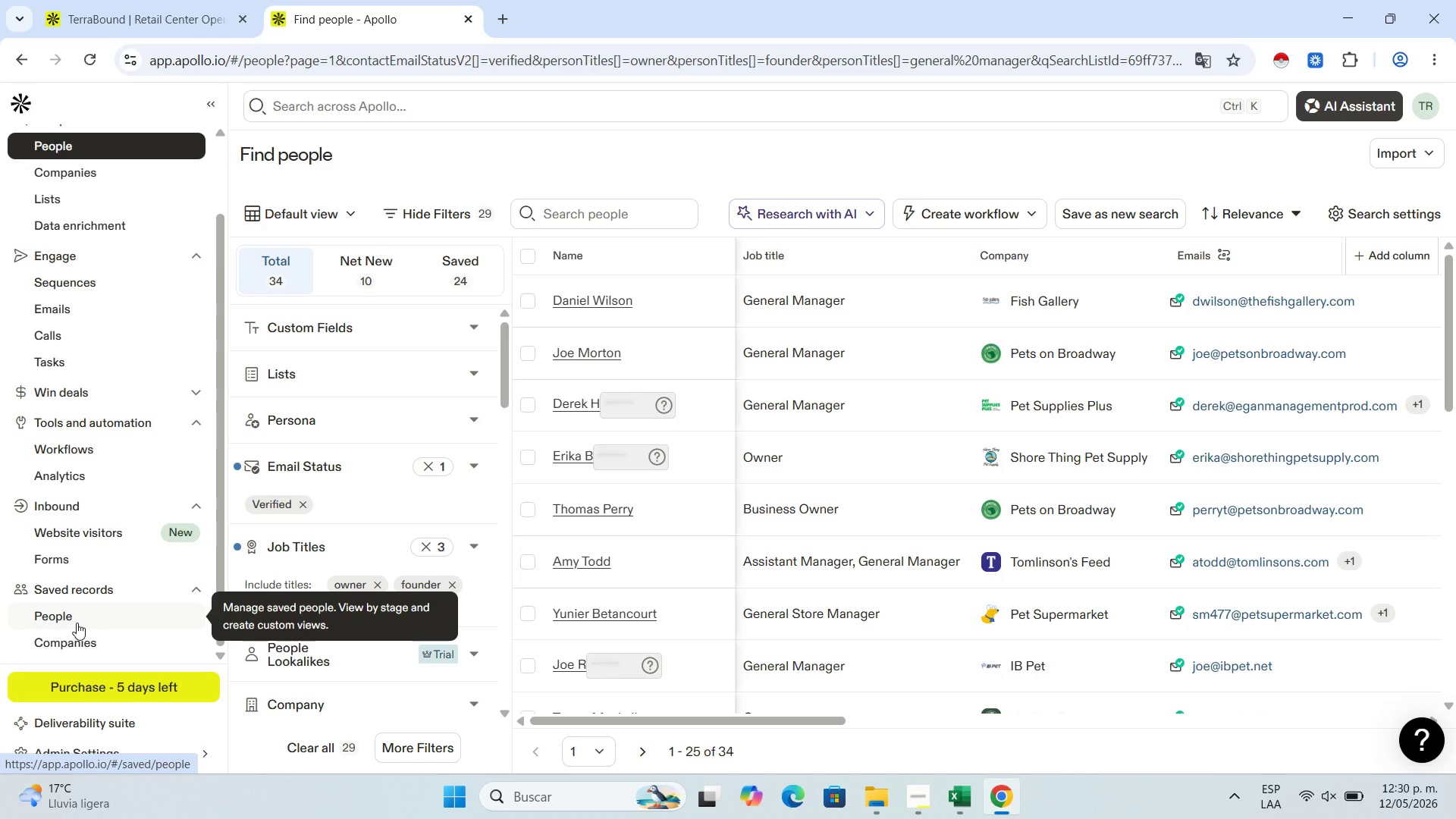 
wait(12.29)
 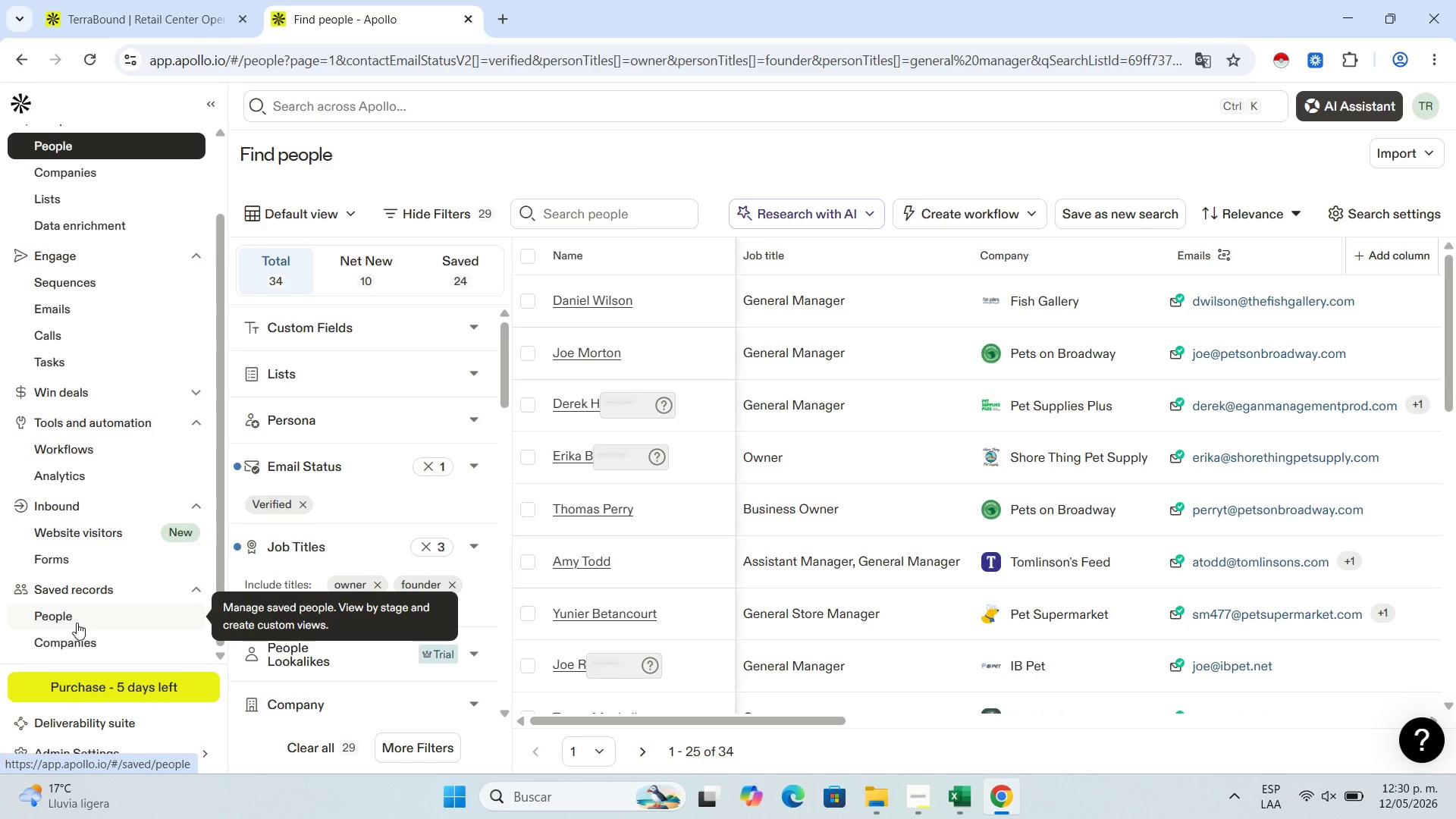 
scroll: coordinate [29, 610], scroll_direction: down, amount: 1.0
 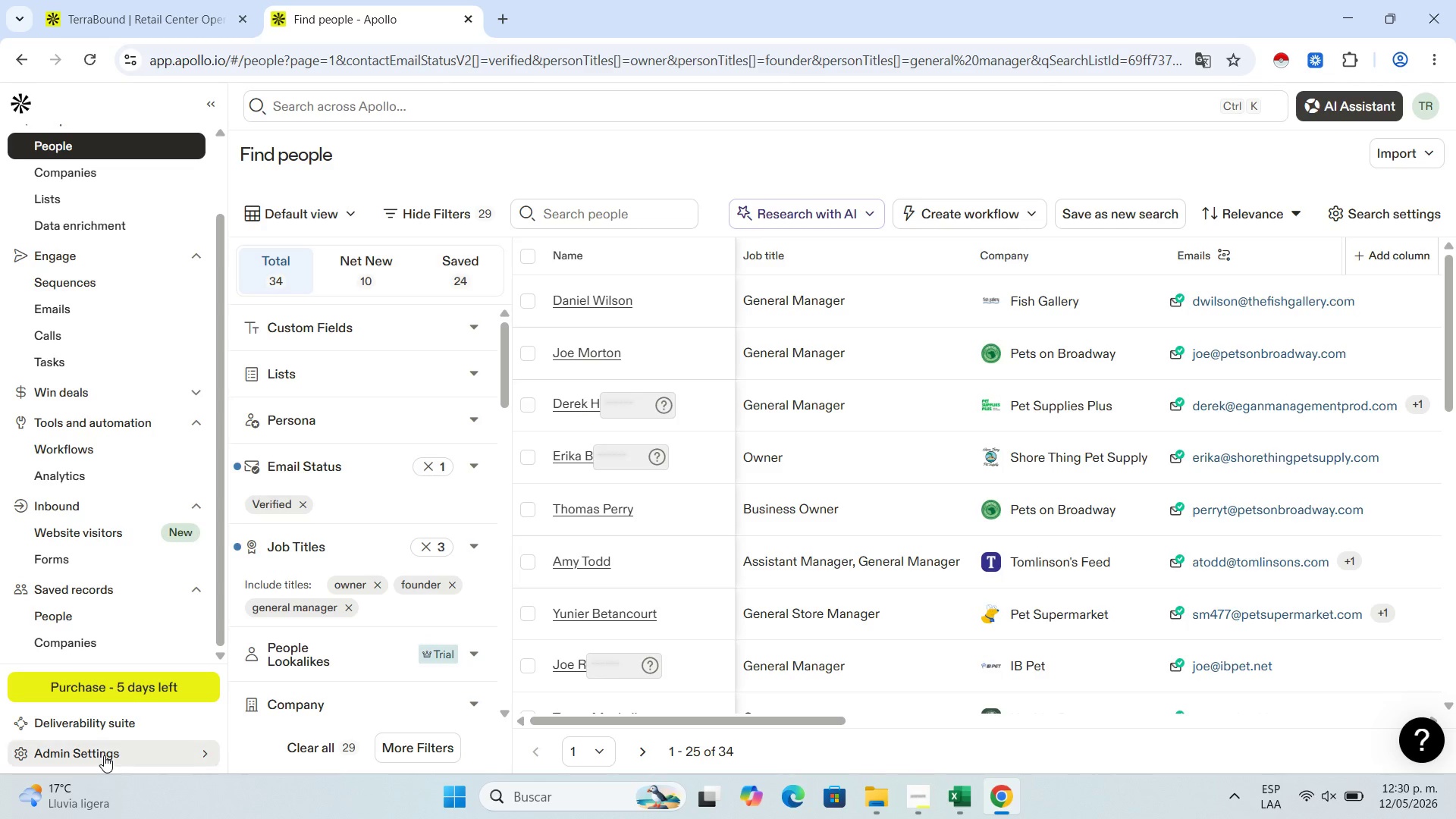 
left_click([104, 755])
 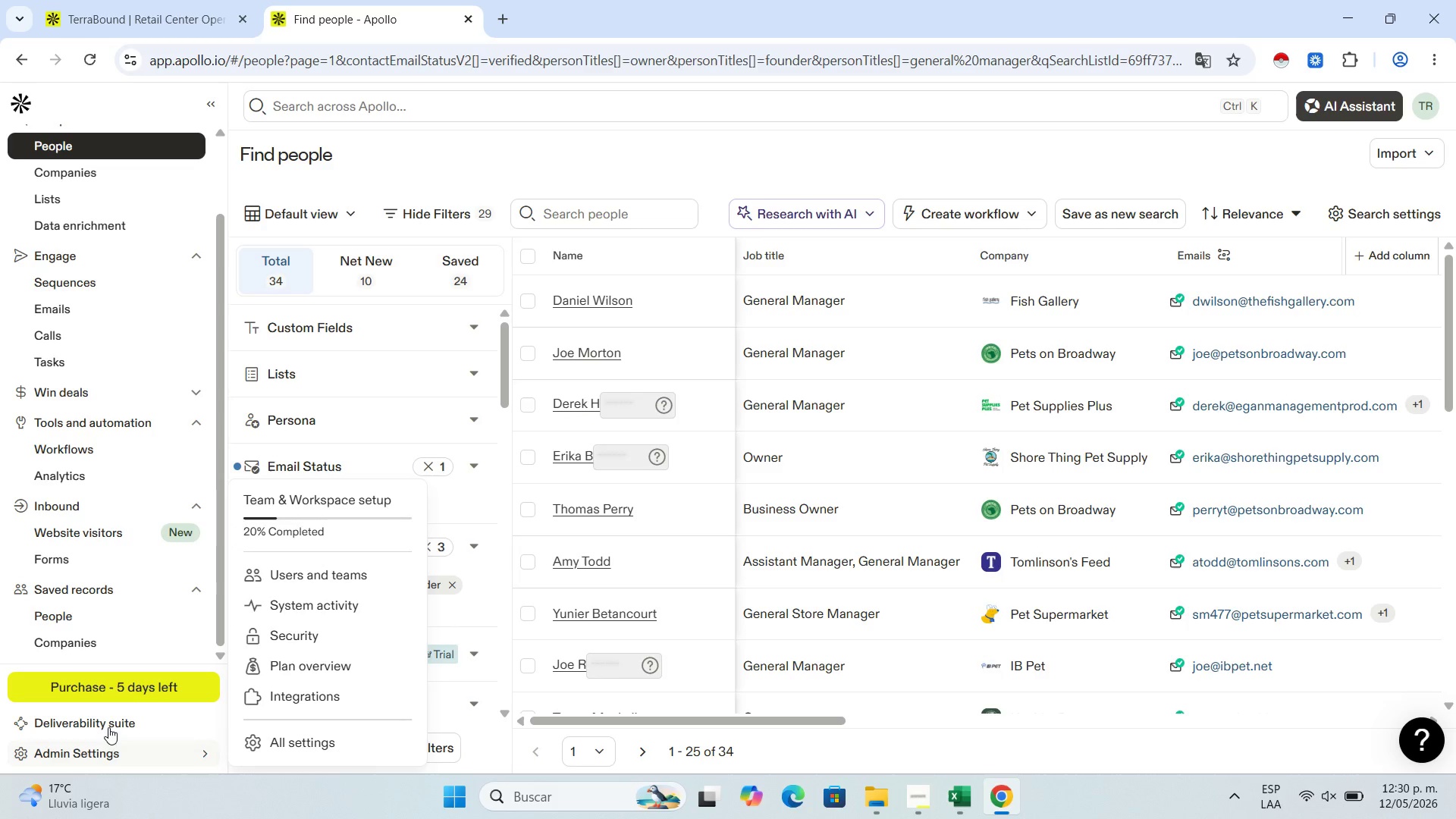 
scroll: coordinate [144, 569], scroll_direction: down, amount: 6.0
 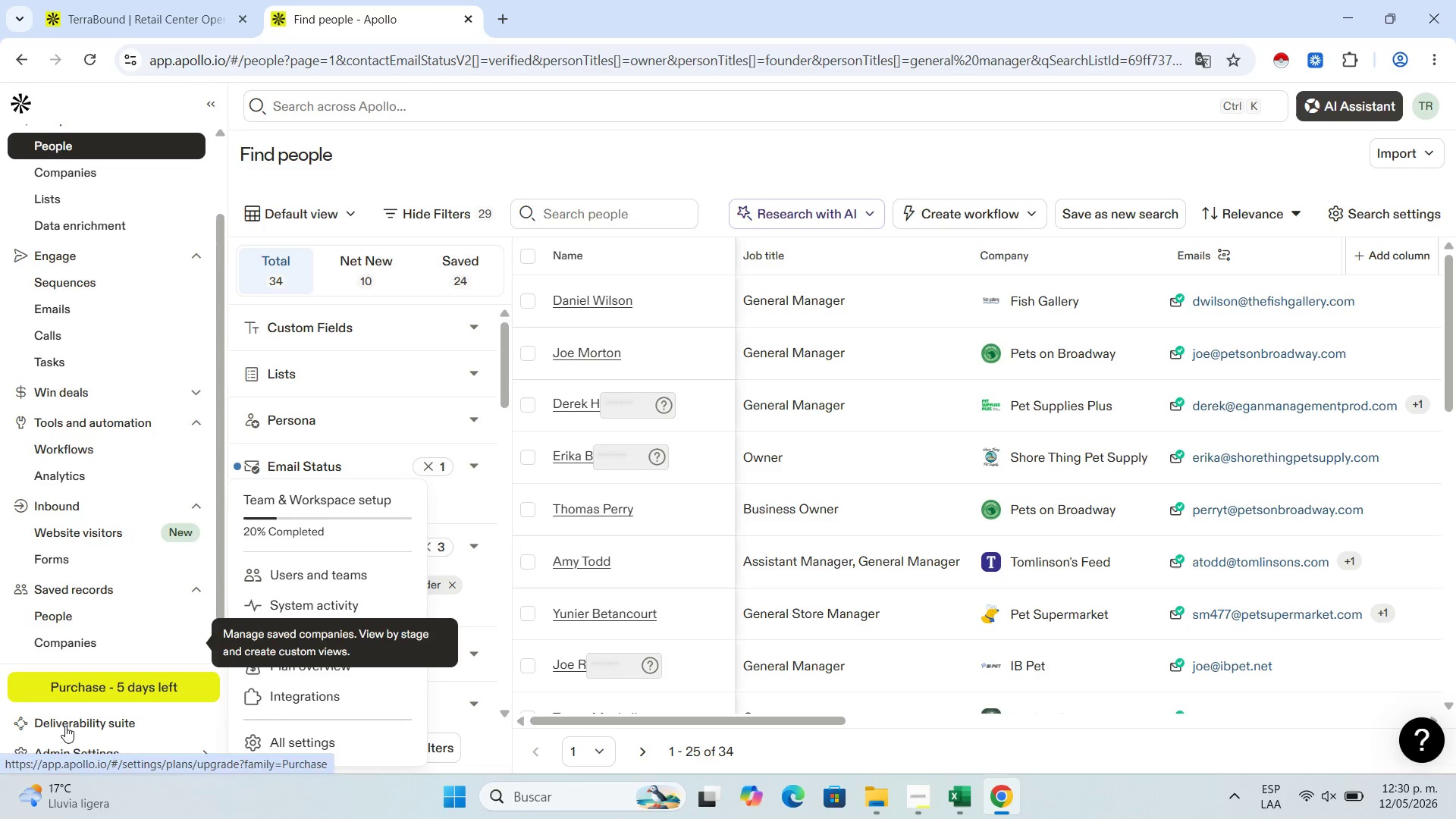 
left_click([314, 736])
 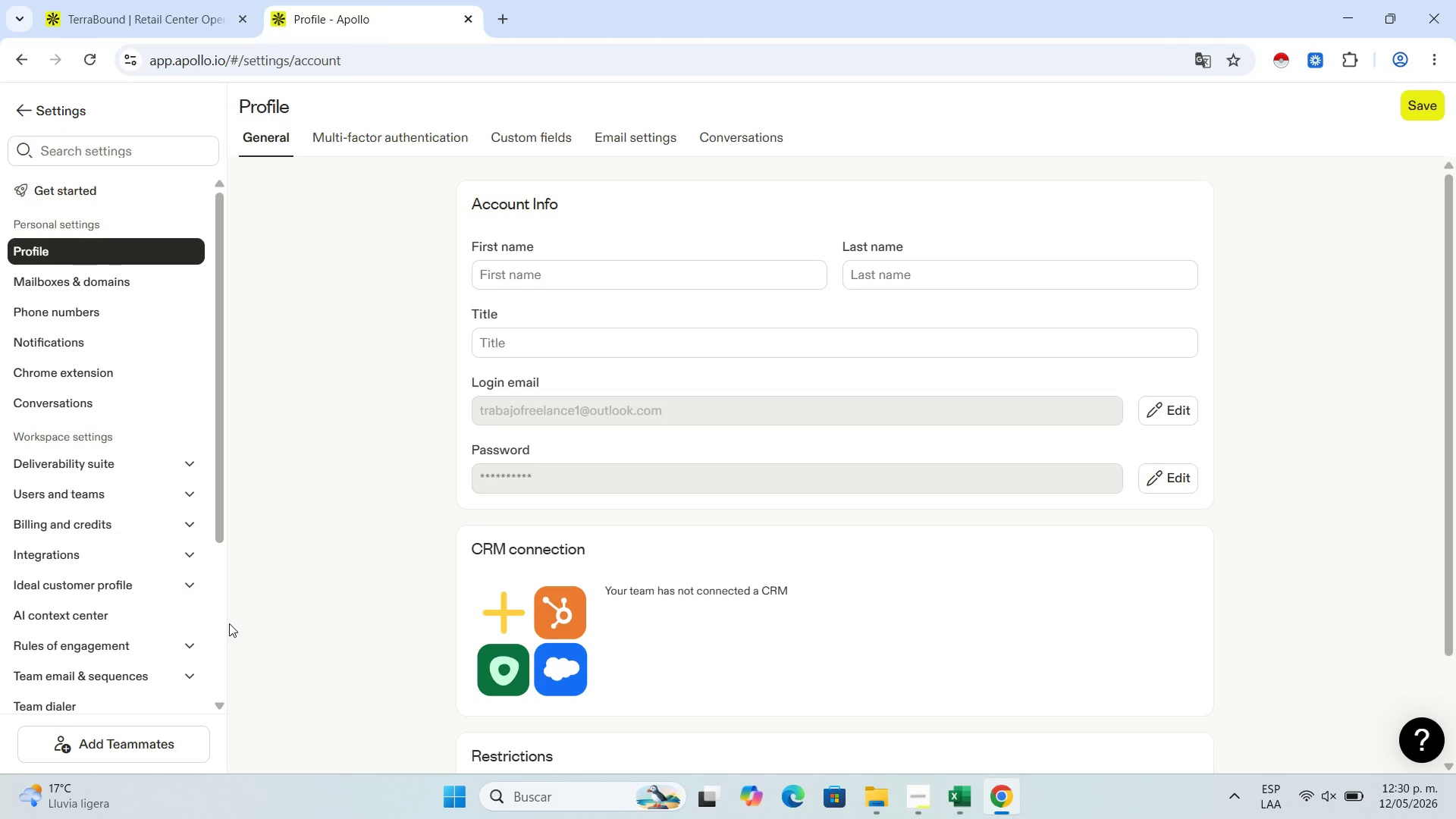 
scroll: coordinate [118, 481], scroll_direction: down, amount: 8.0
 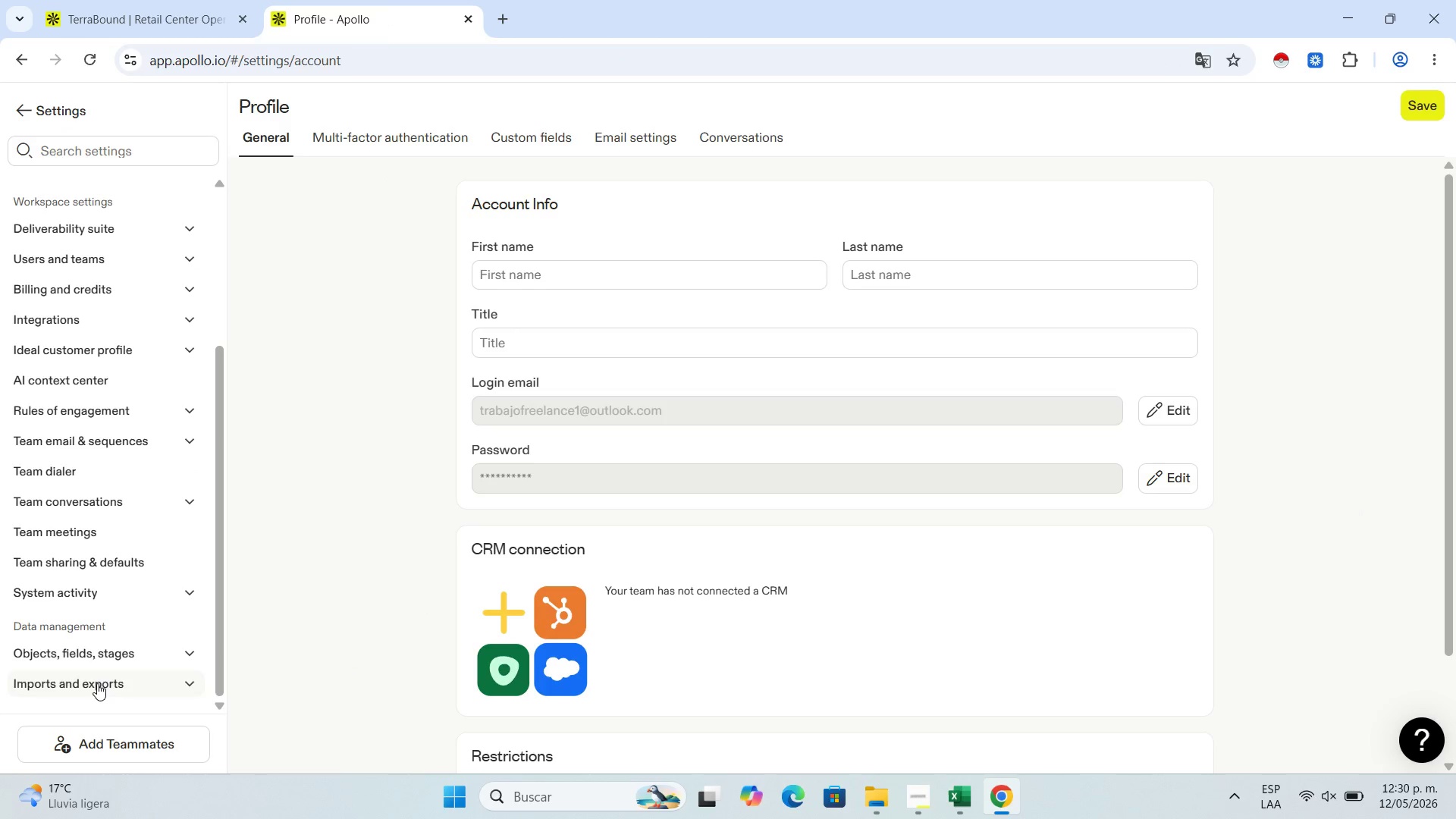 
left_click([97, 683])
 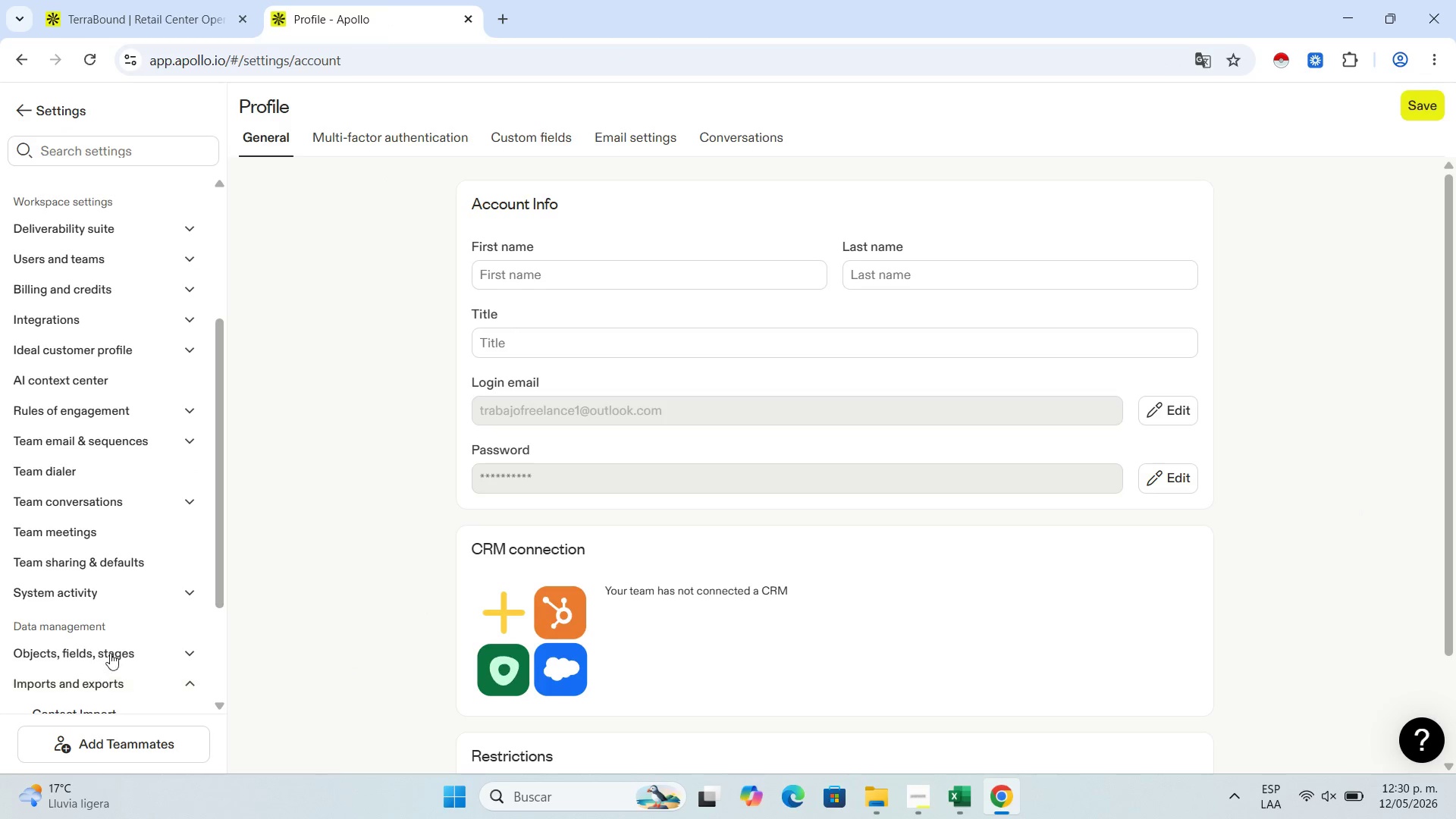 
scroll: coordinate [116, 642], scroll_direction: down, amount: 2.0
 